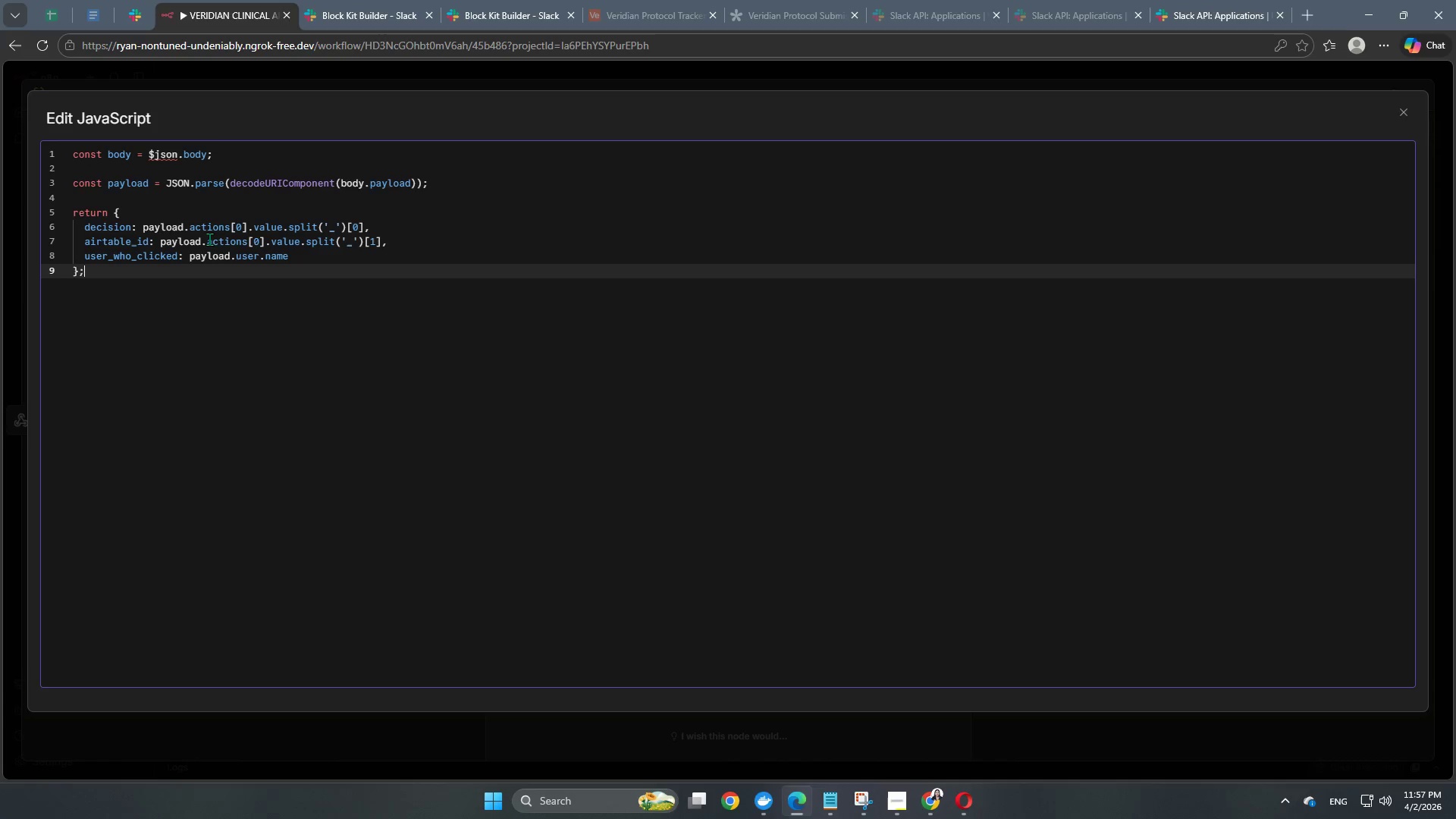 
wait(10.38)
 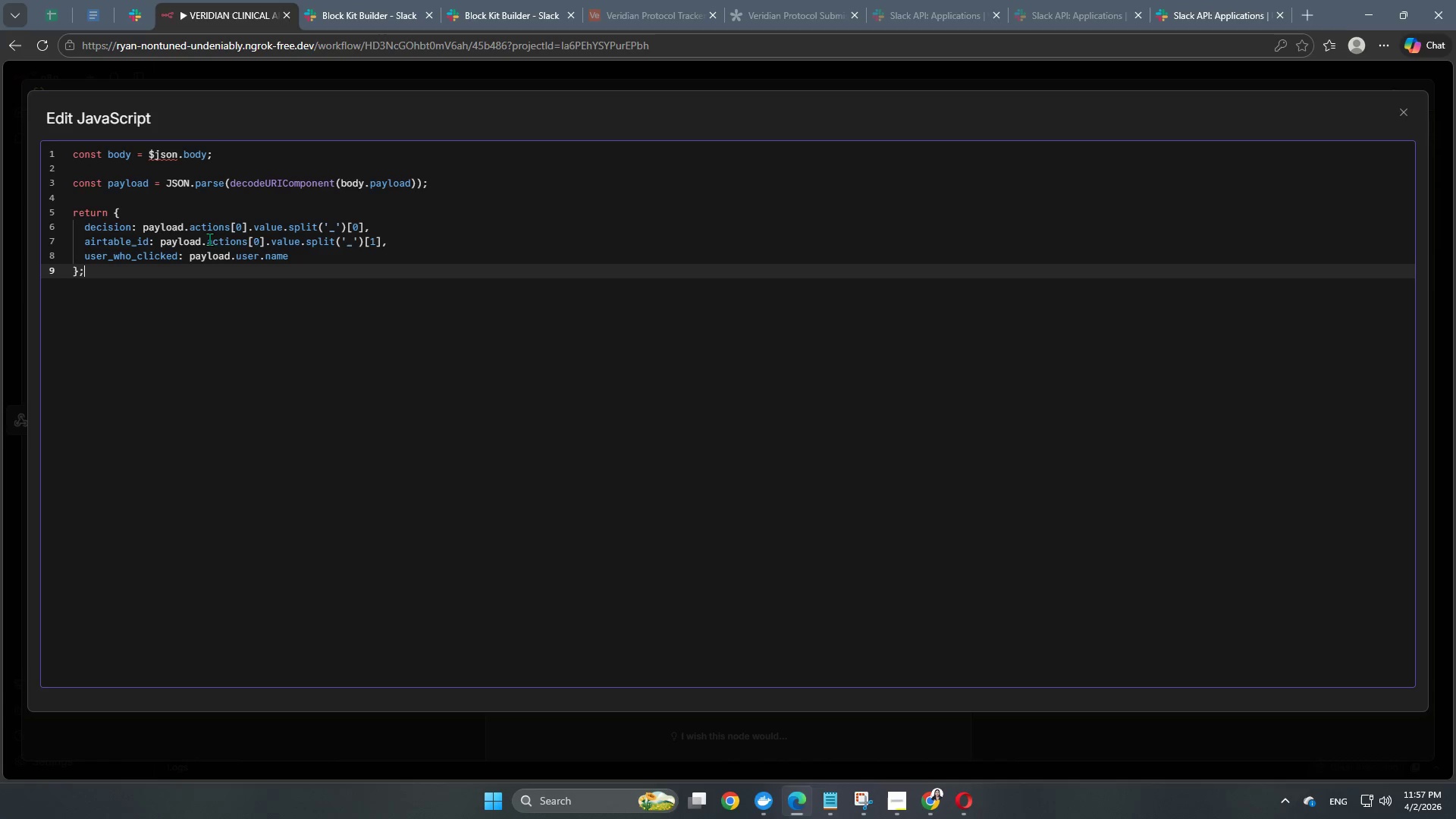 
scroll: coordinate [235, 217], scroll_direction: up, amount: 3.0
 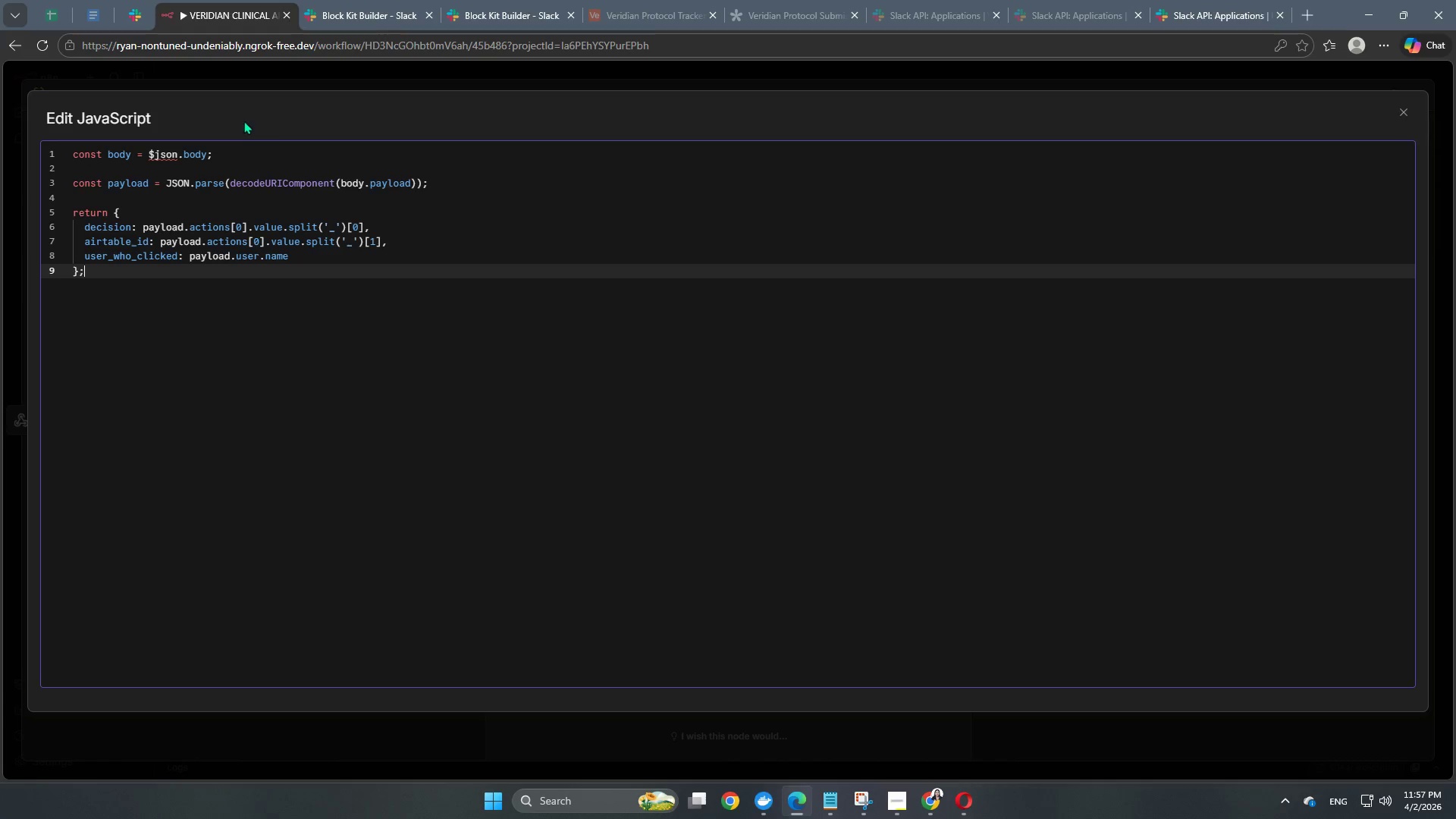 
left_click([328, 90])
 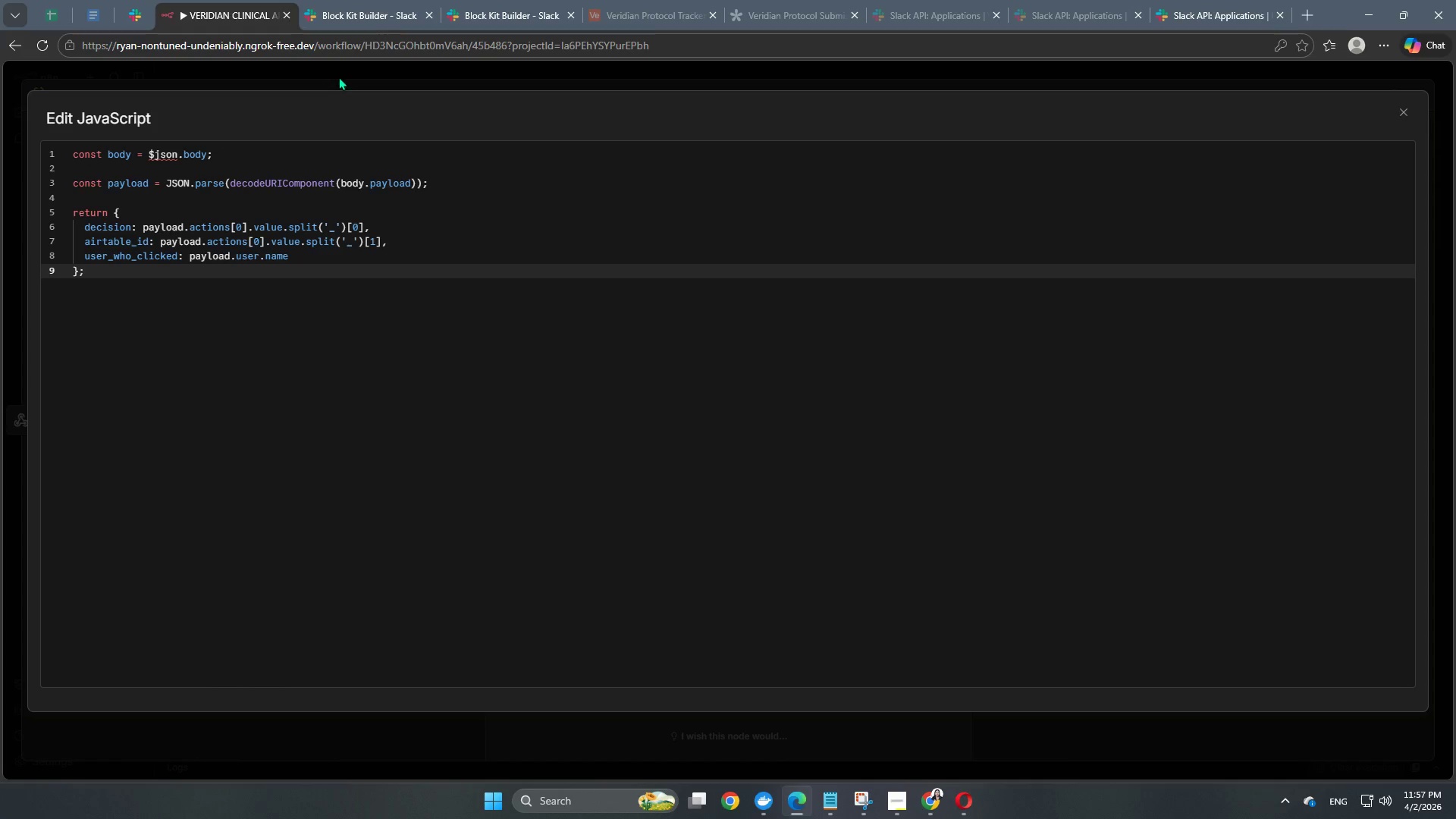 
left_click([338, 77])
 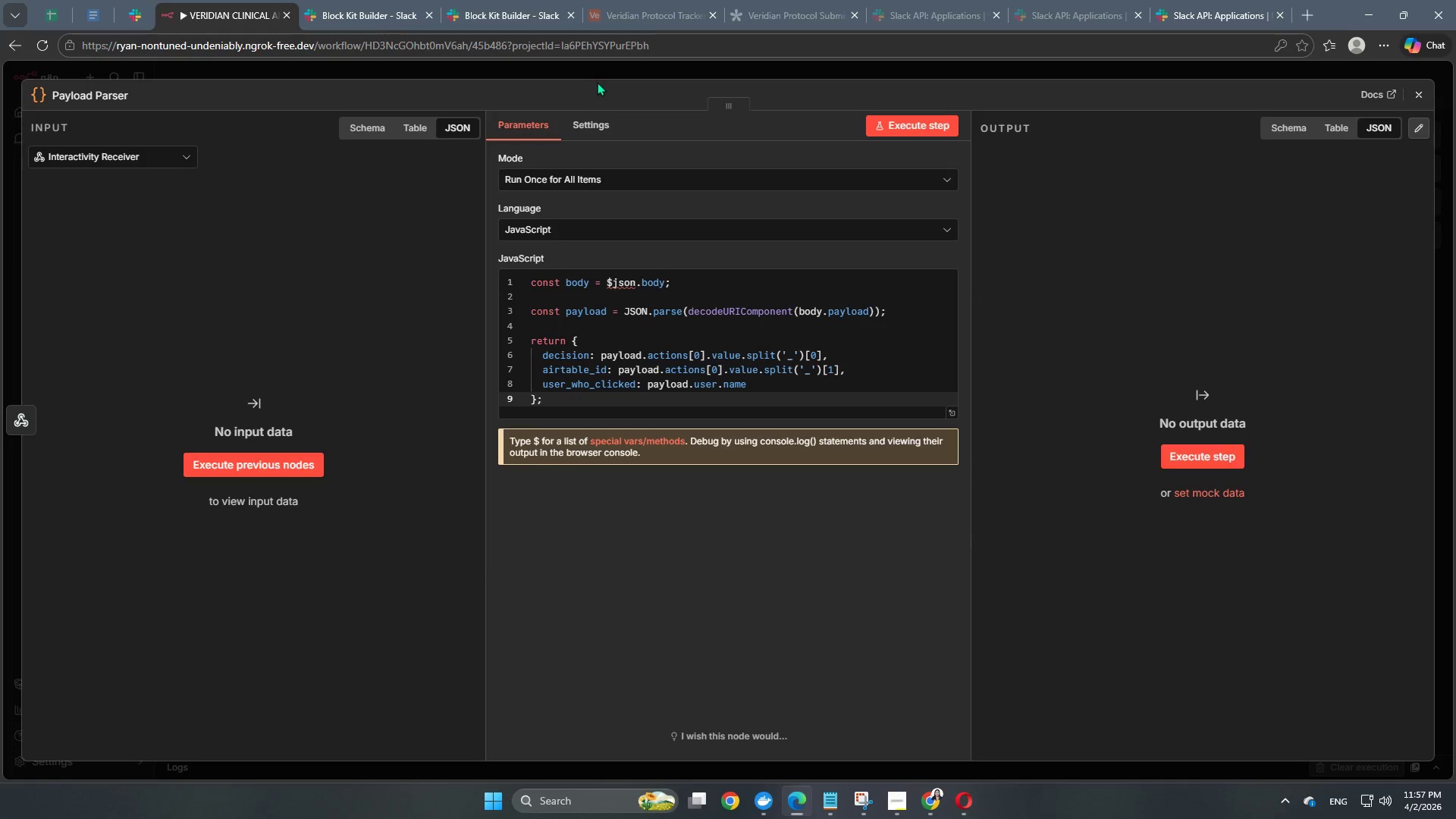 
left_click([595, 77])
 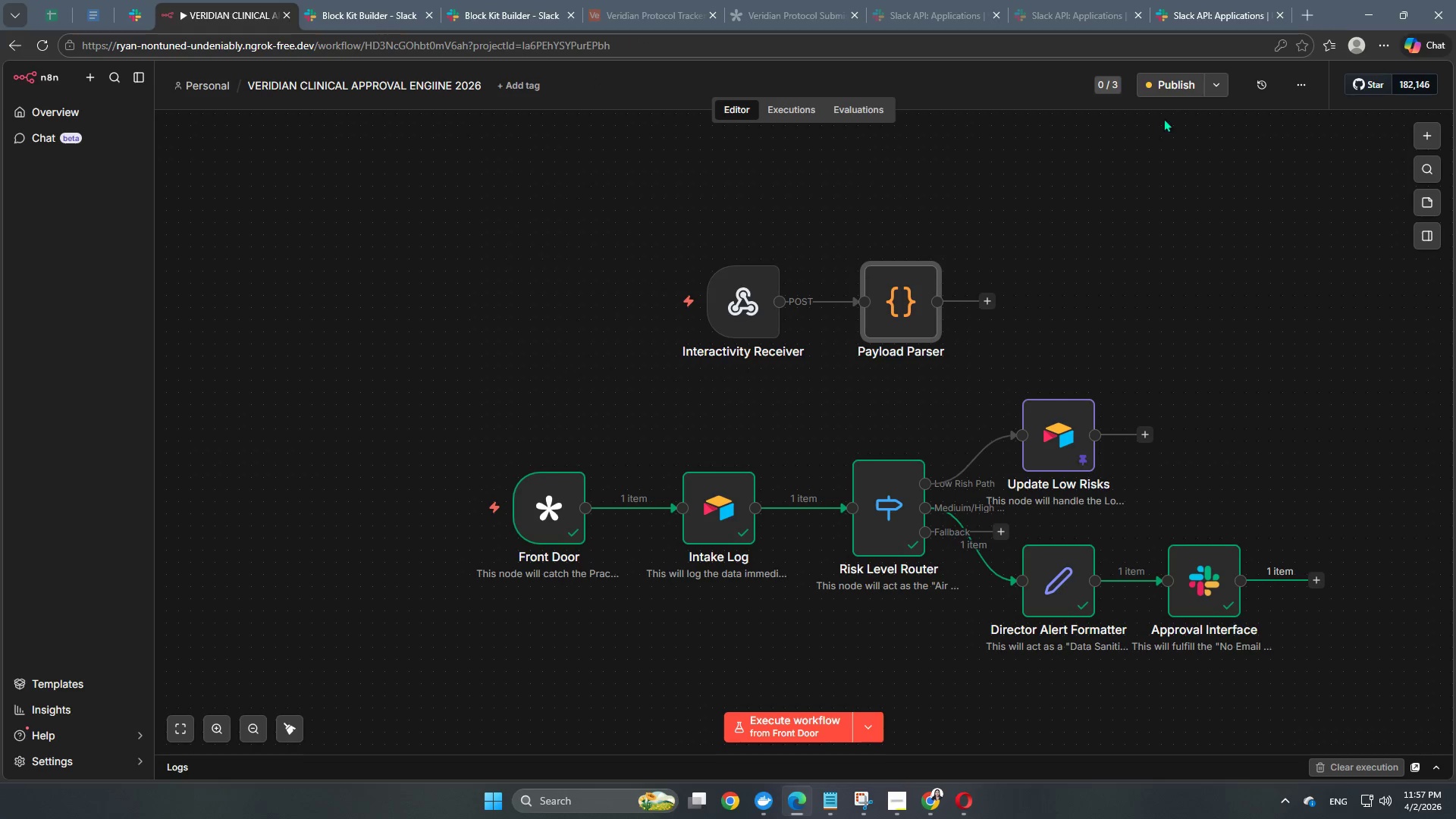 
left_click([1175, 88])
 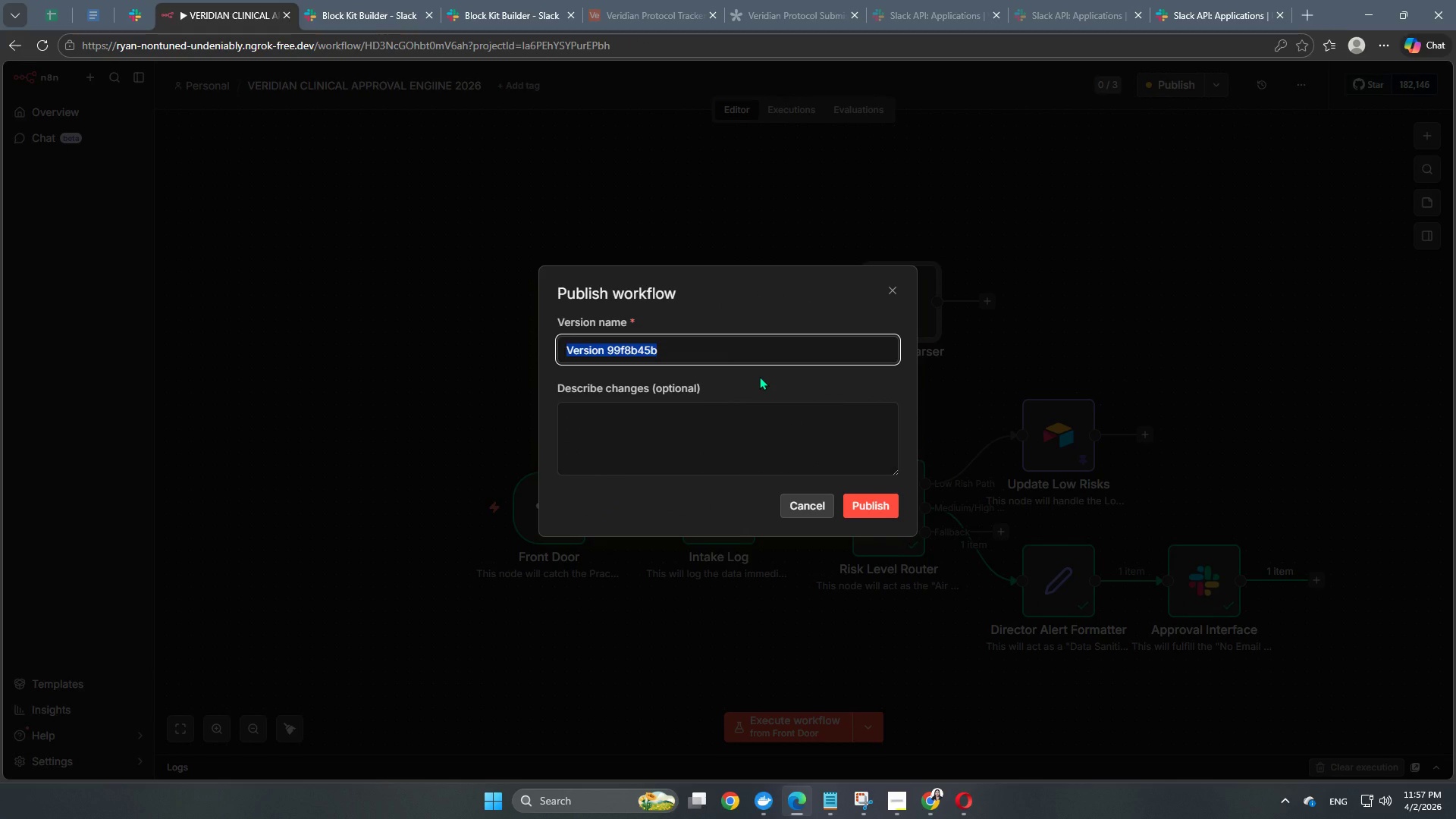 
type(FF1.0)
key(NumpadEnter)
 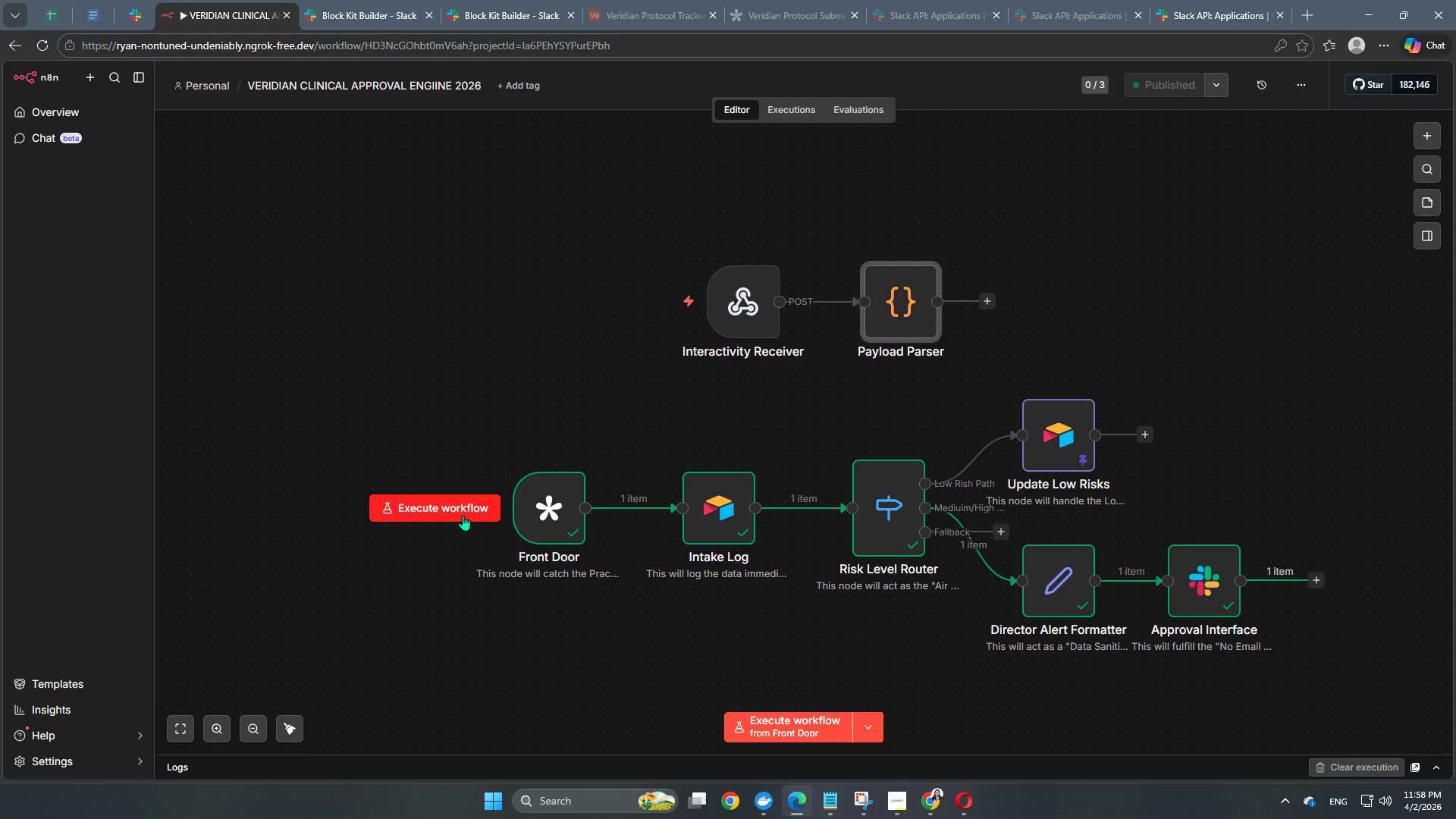 
wait(5.05)
 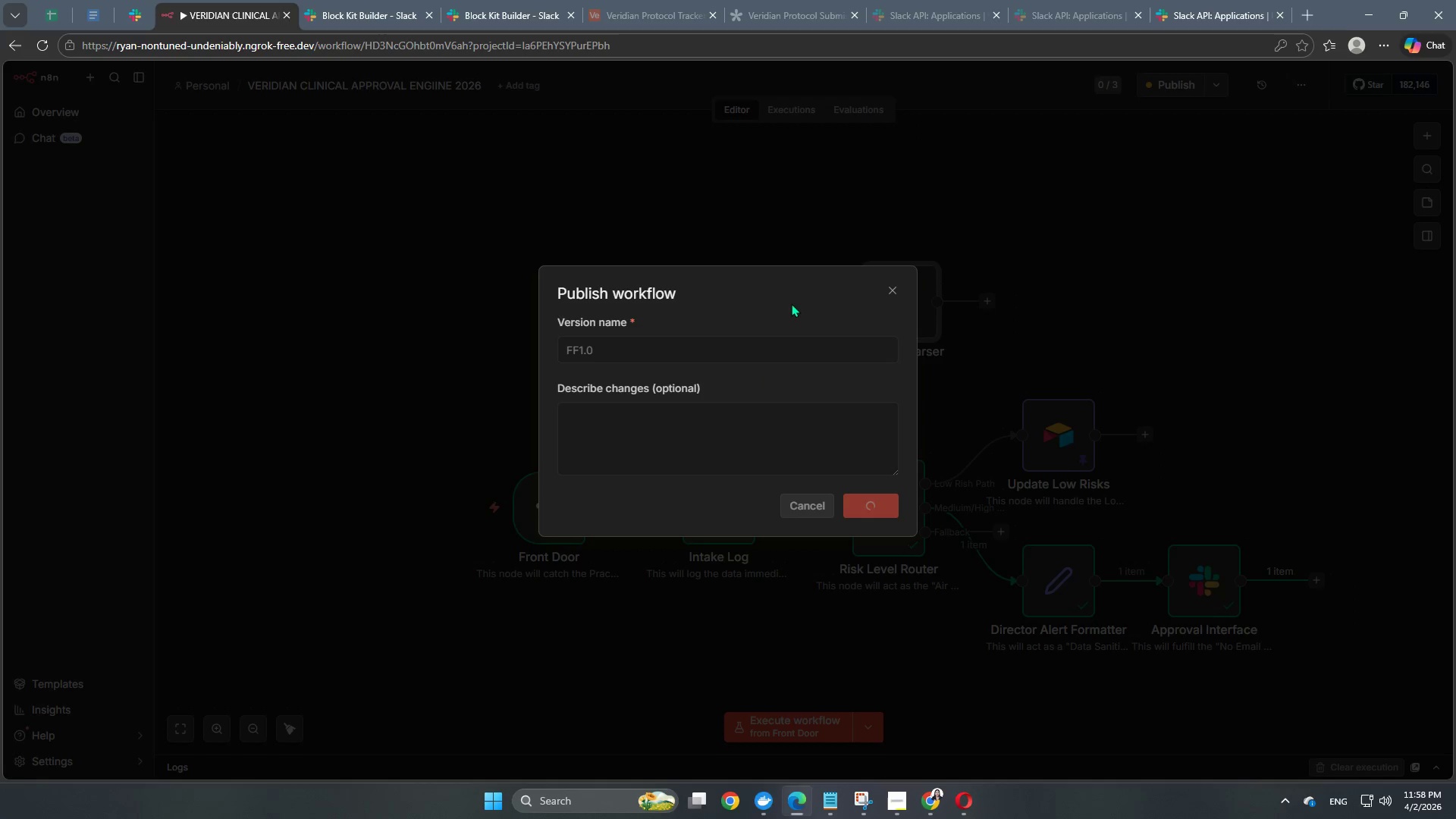 
left_click([460, 510])
 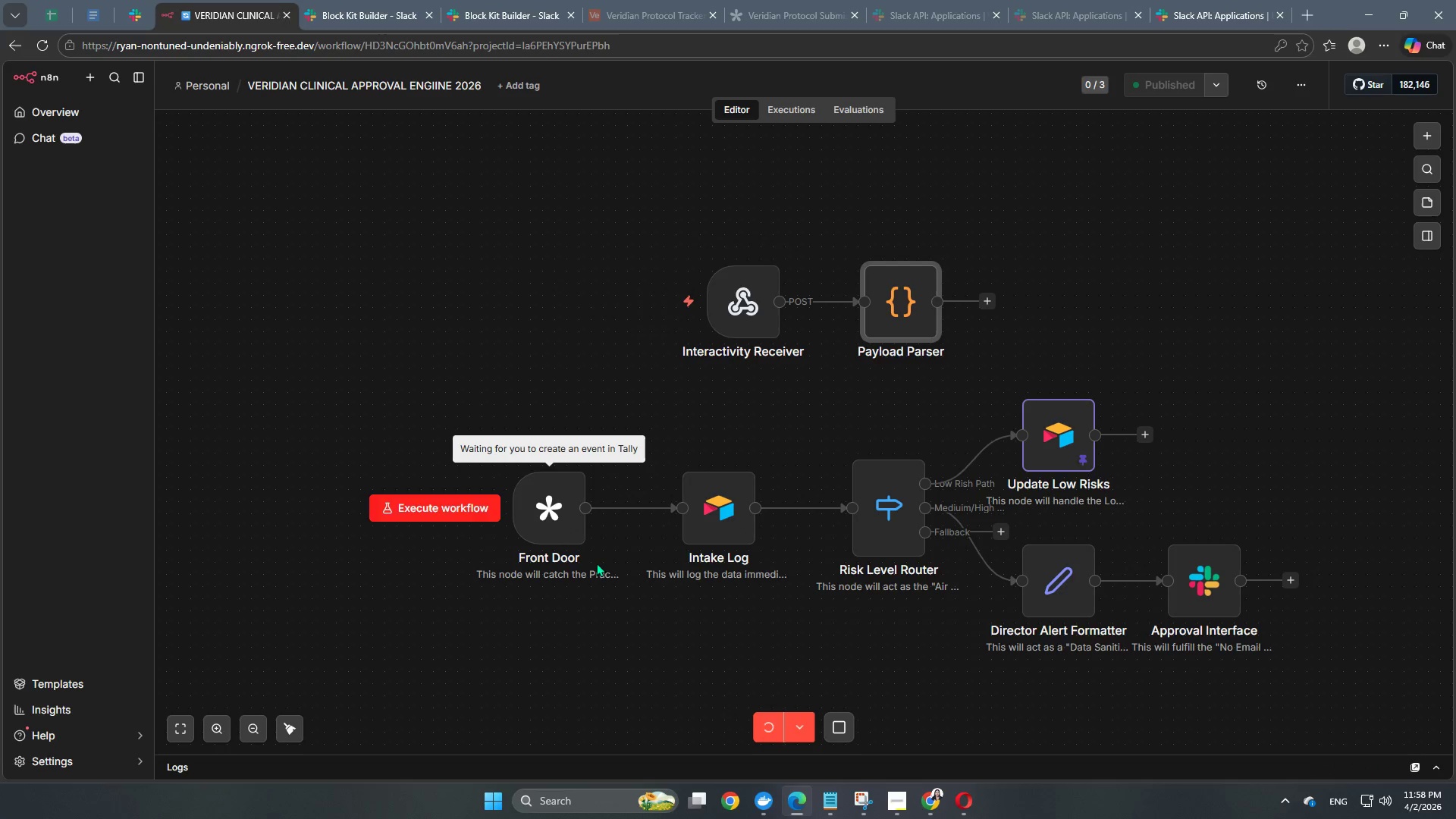 
left_click([453, 515])
 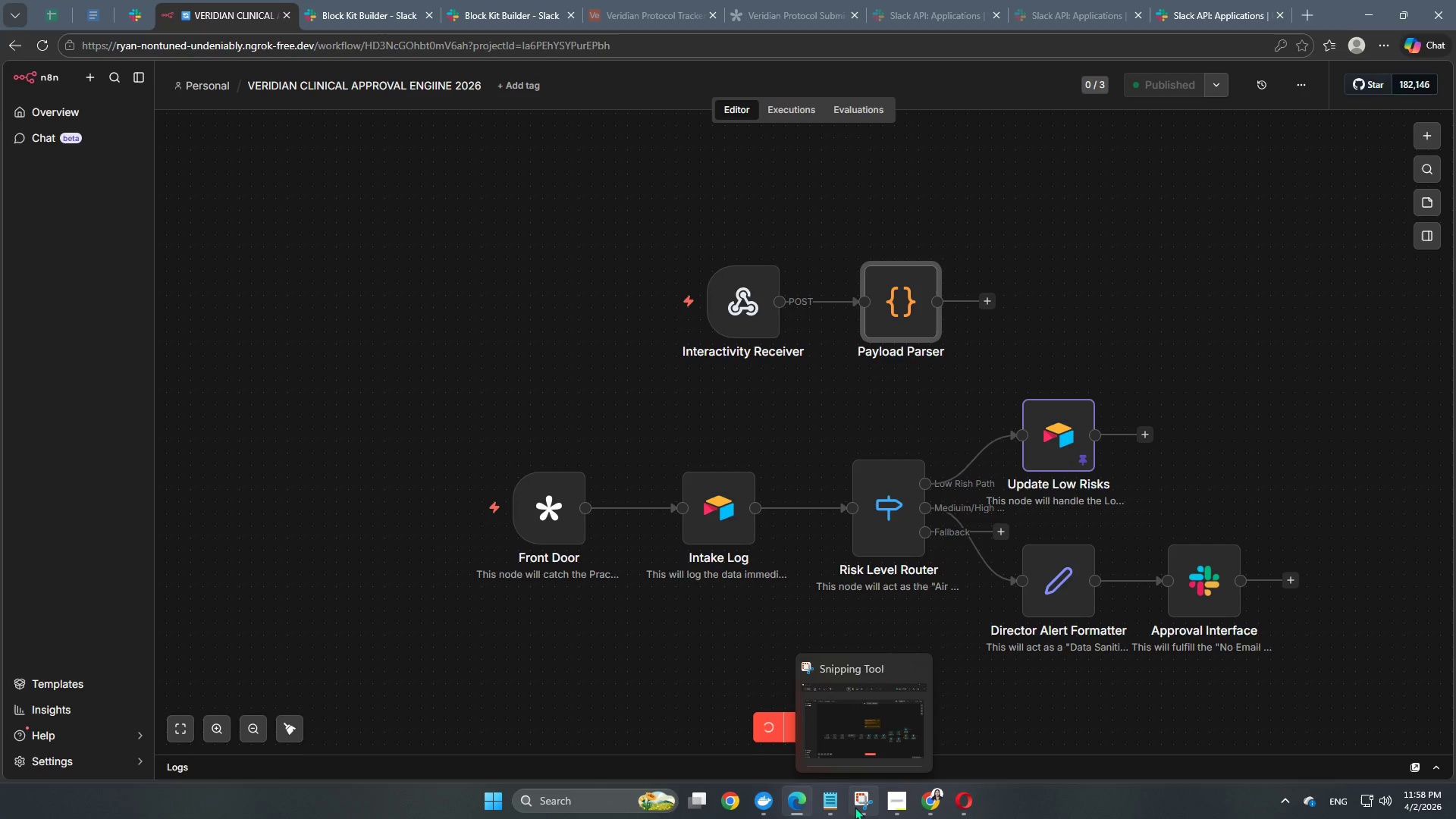 
left_click([929, 805])
 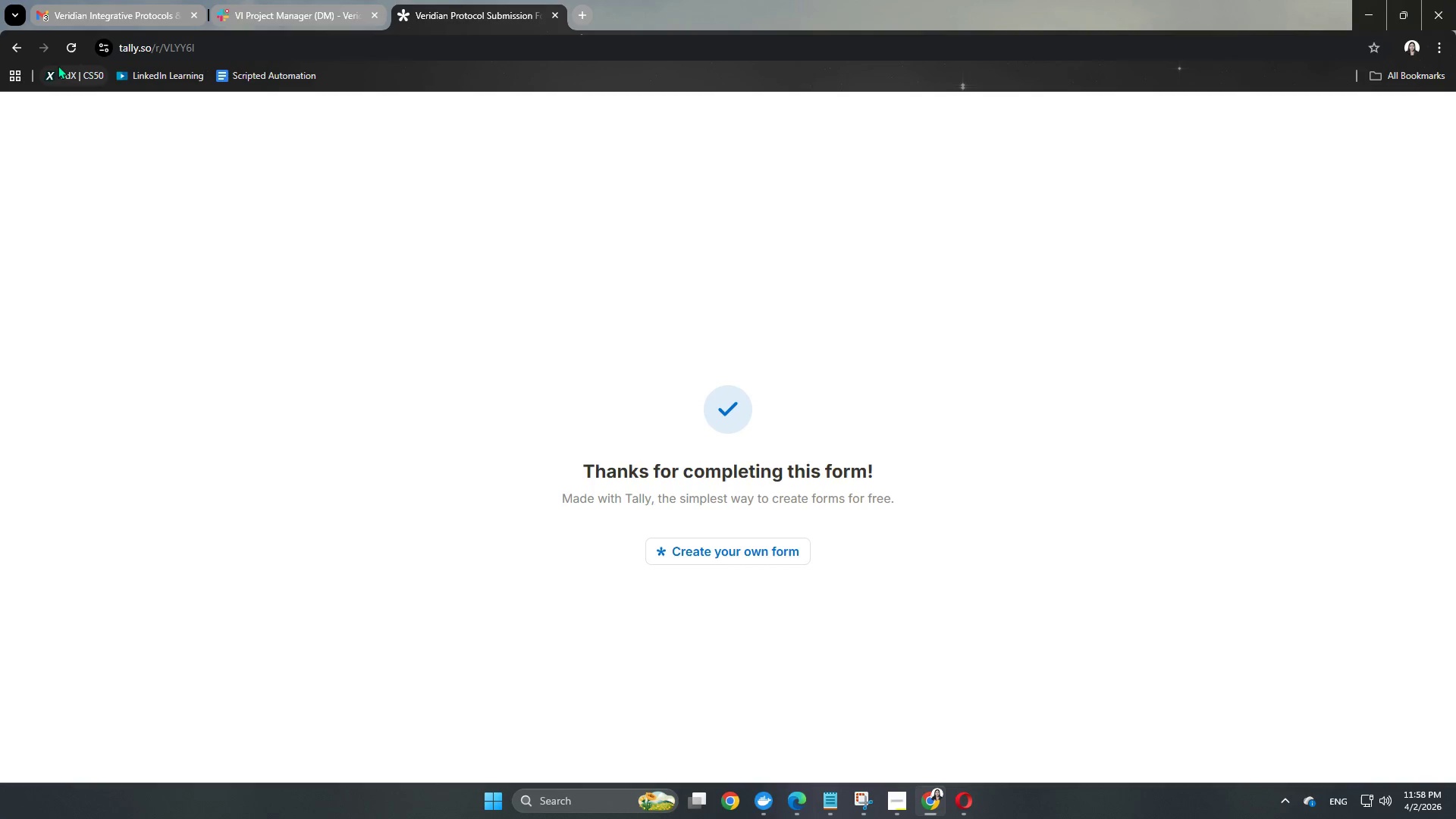 
left_click([66, 57])
 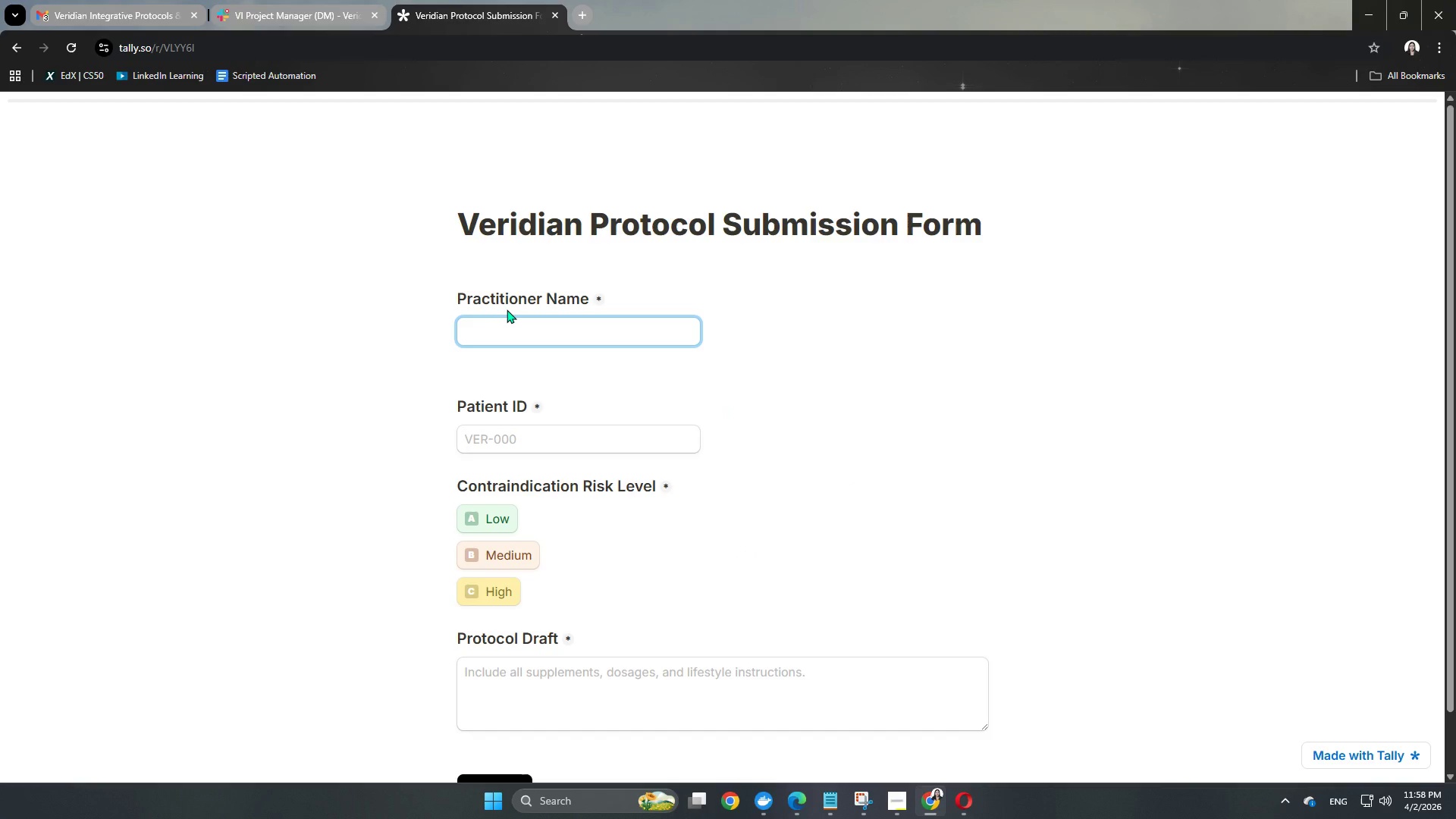 
hold_key(key=ShiftLeft, duration=1.5)
 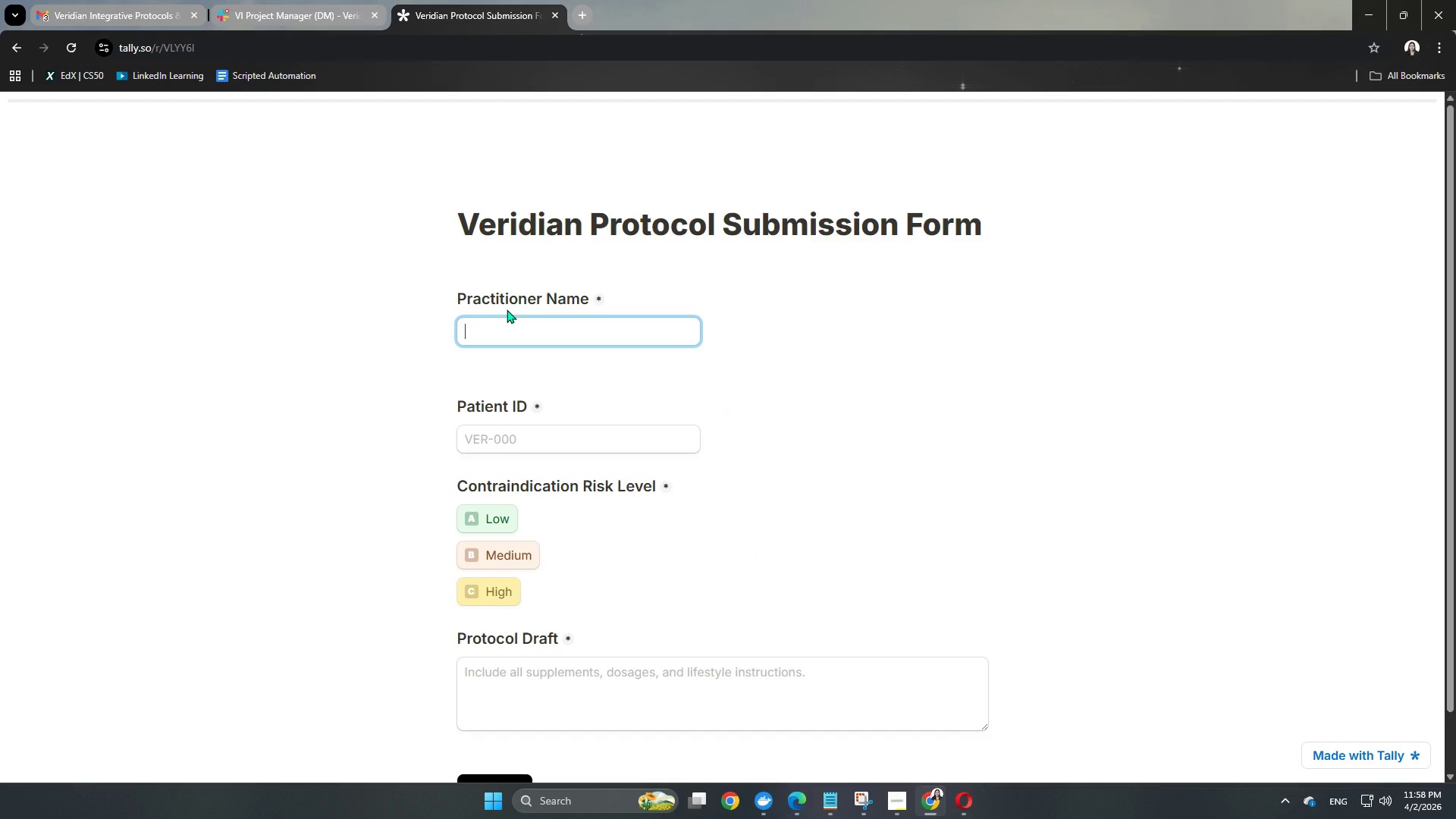 
type(Marshall Teach)
 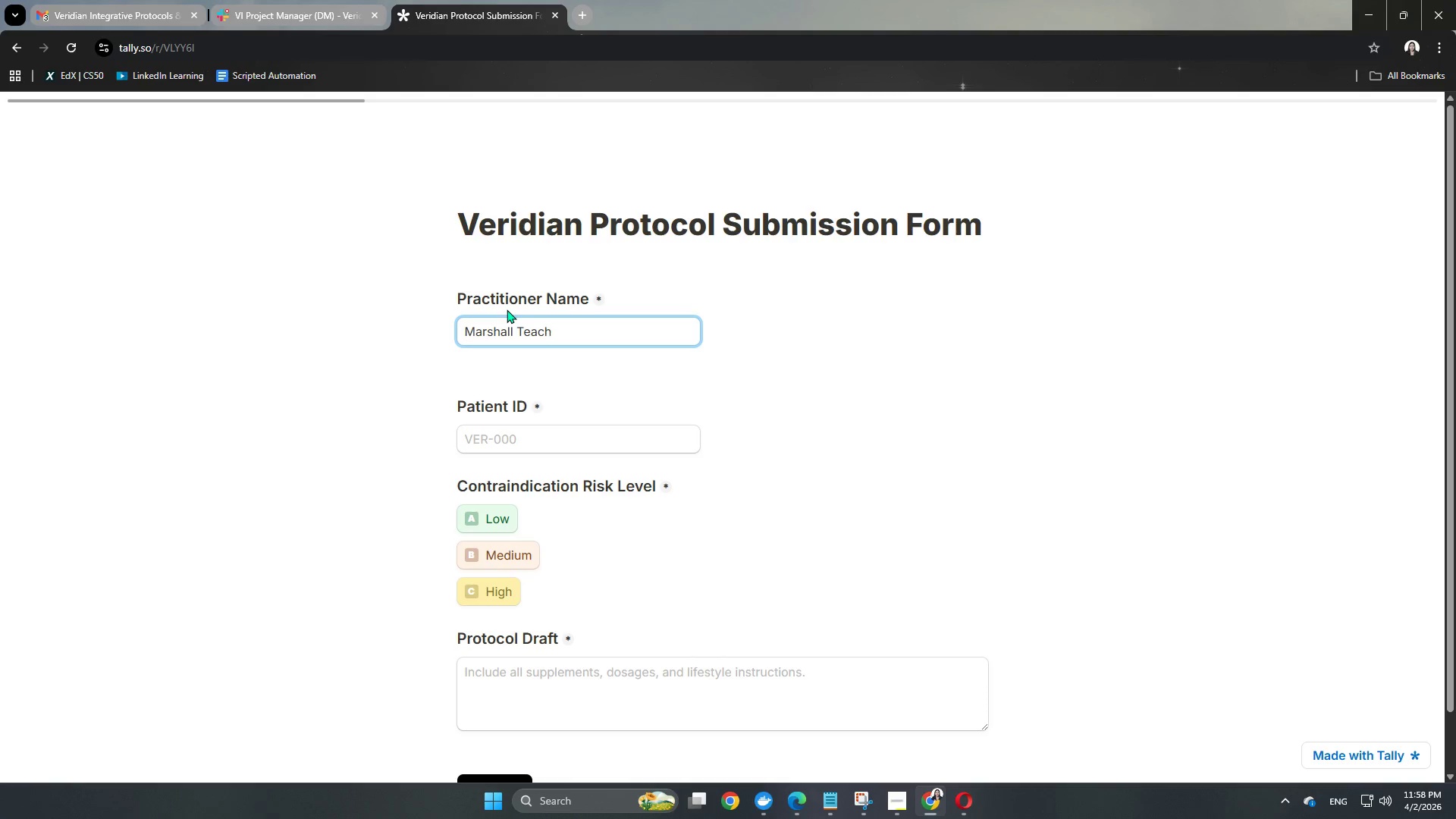 
left_click([498, 442])
 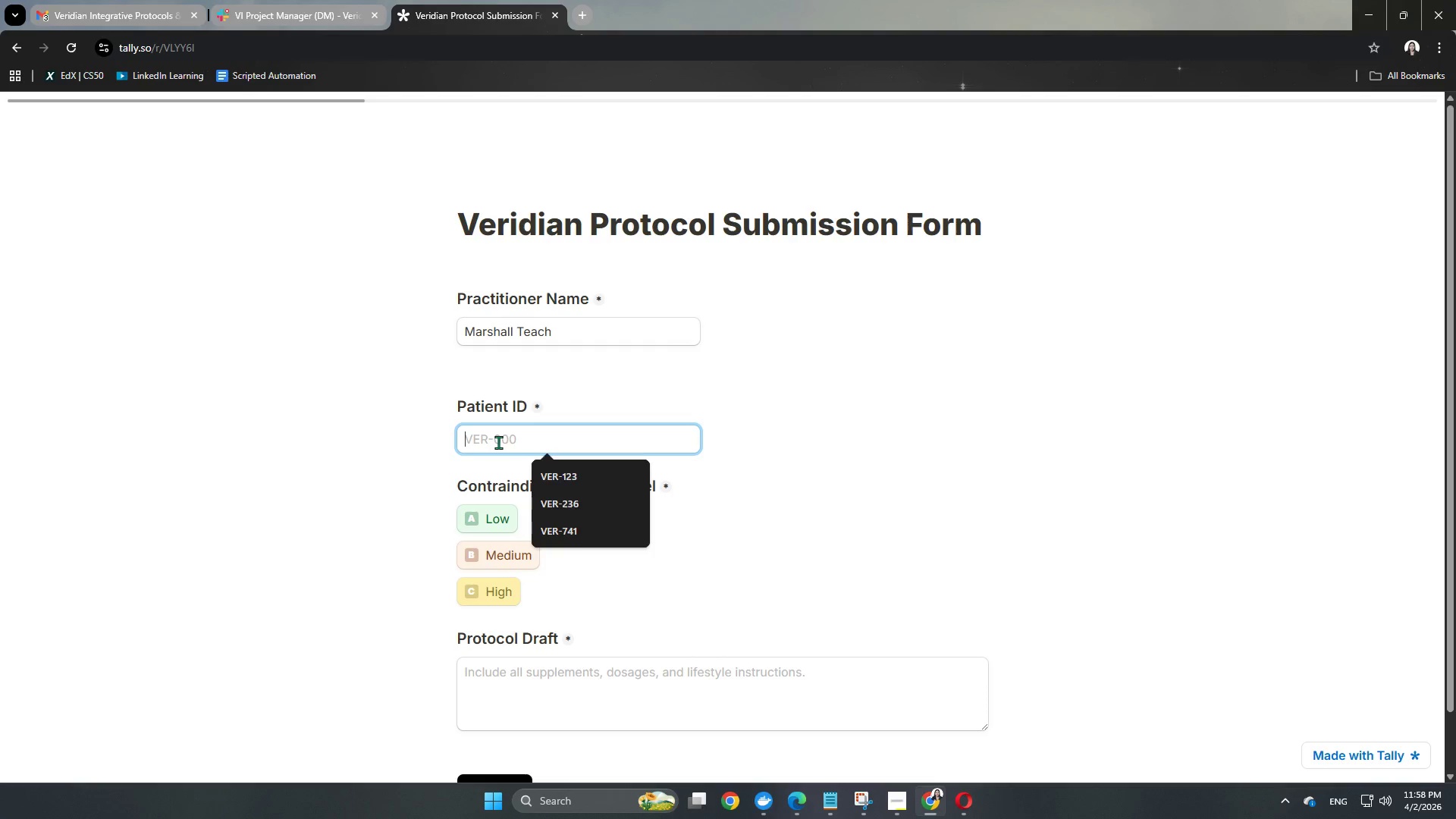 
type(VER-856)
 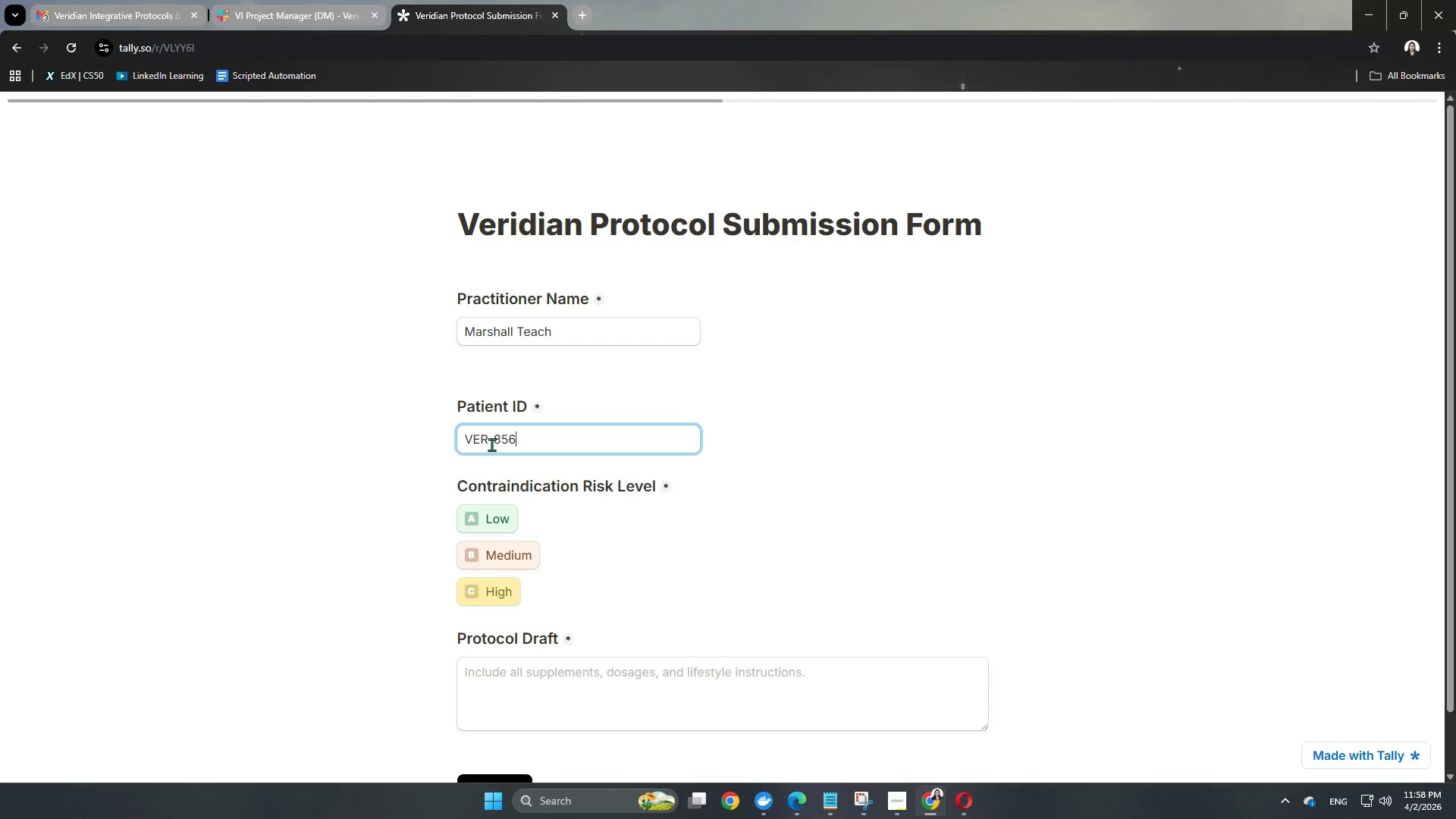 
scroll: coordinate [504, 442], scroll_direction: down, amount: 3.0
 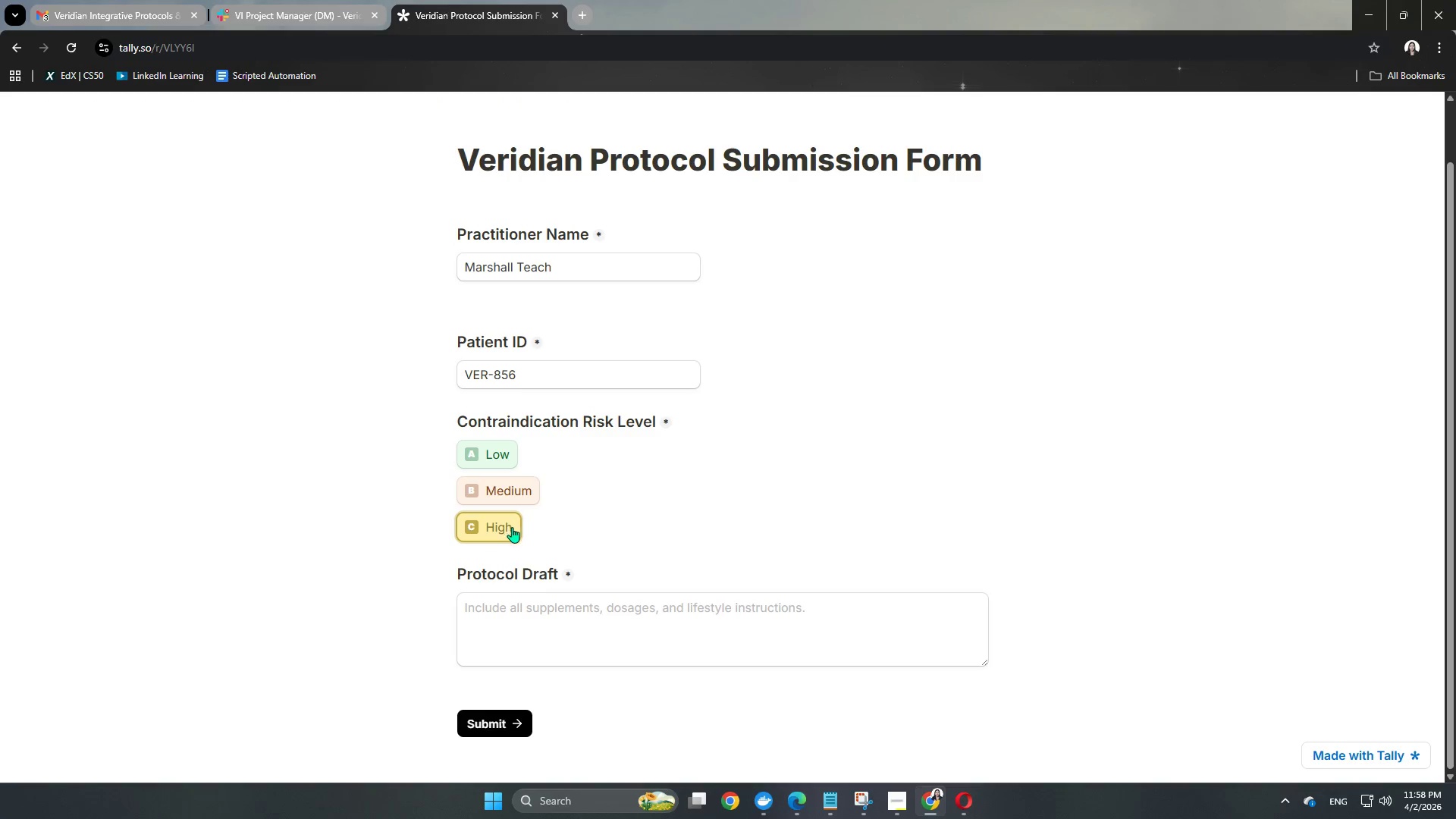 
double_click([552, 626])
 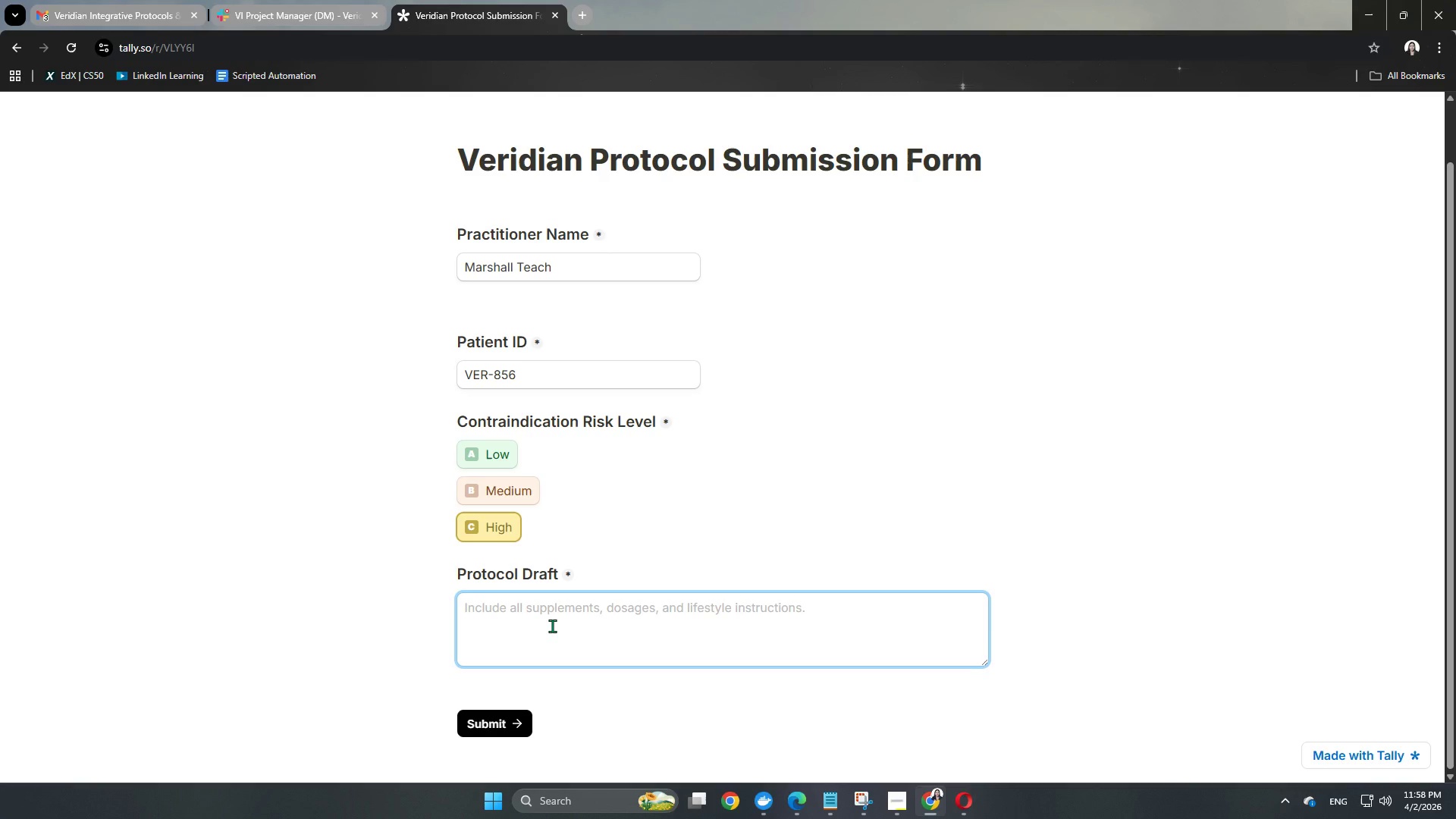 
type(He's dying. He needs an antidote and 1000 dose of Paracetamol as well as a)
key(Backspace)
type(Amocici)
key(Backspace)
key(Backspace)
key(Backspace)
key(Backspace)
type(xicillin. )
 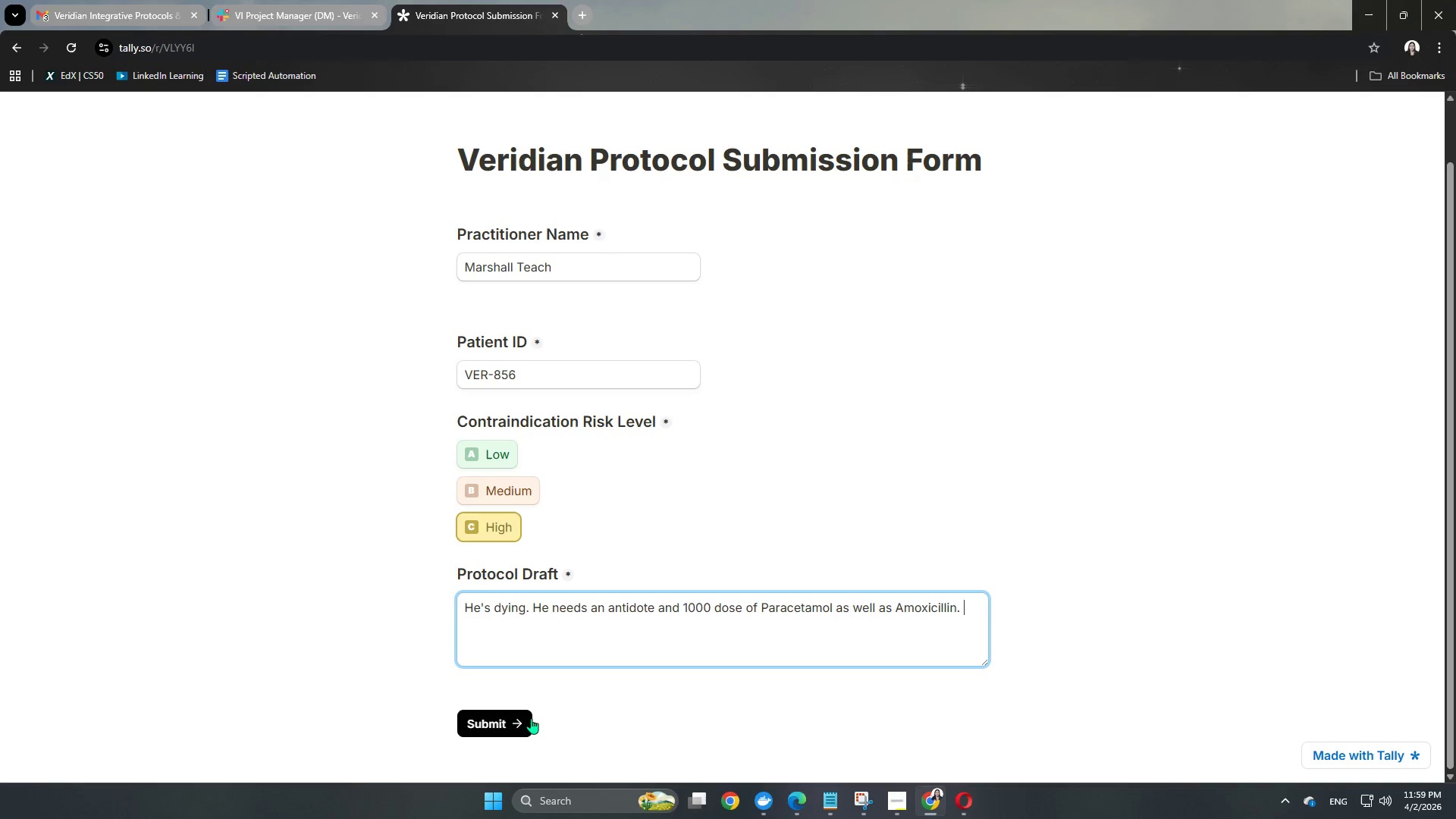 
left_click([494, 724])
 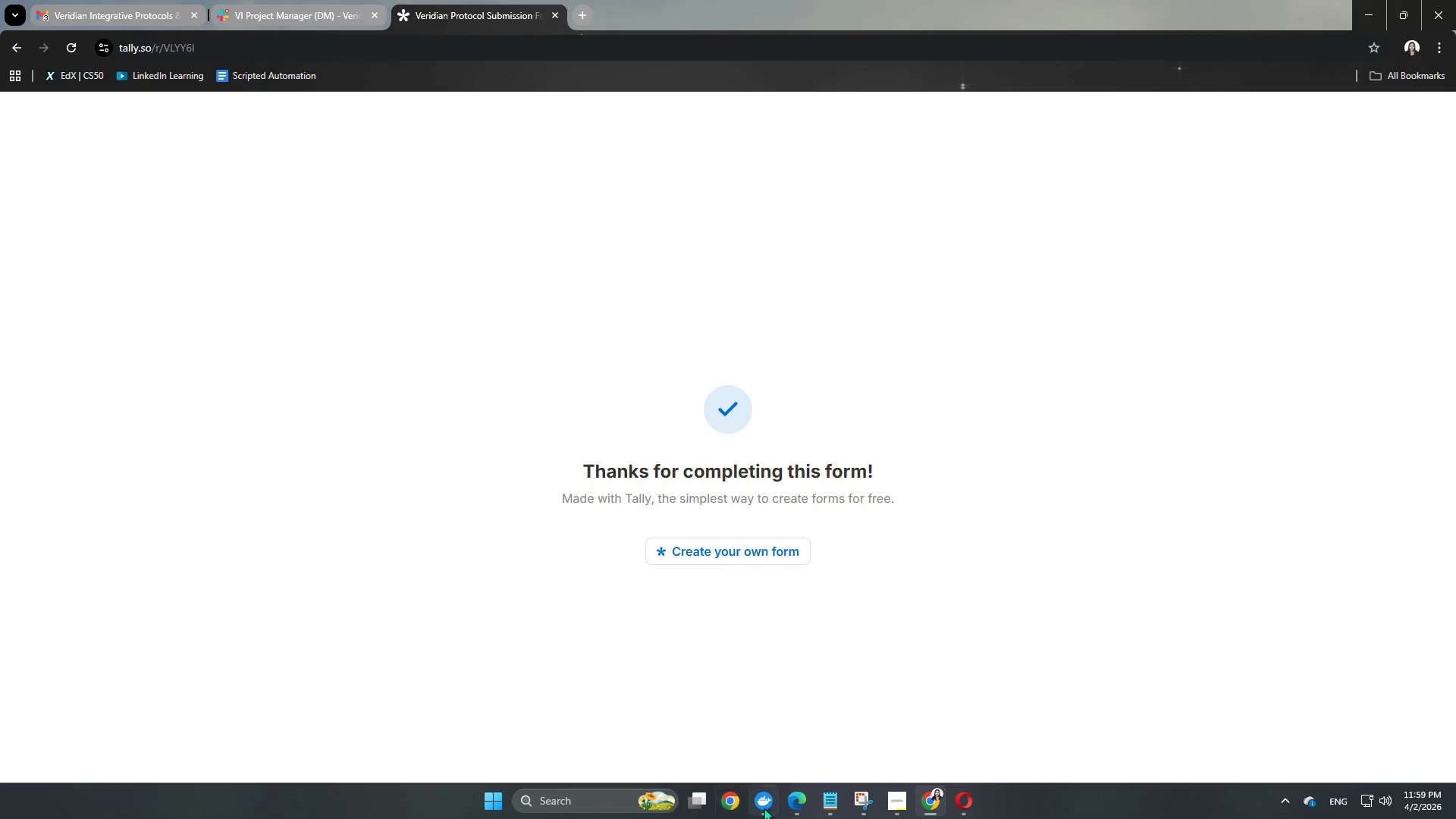 
left_click([789, 802])
 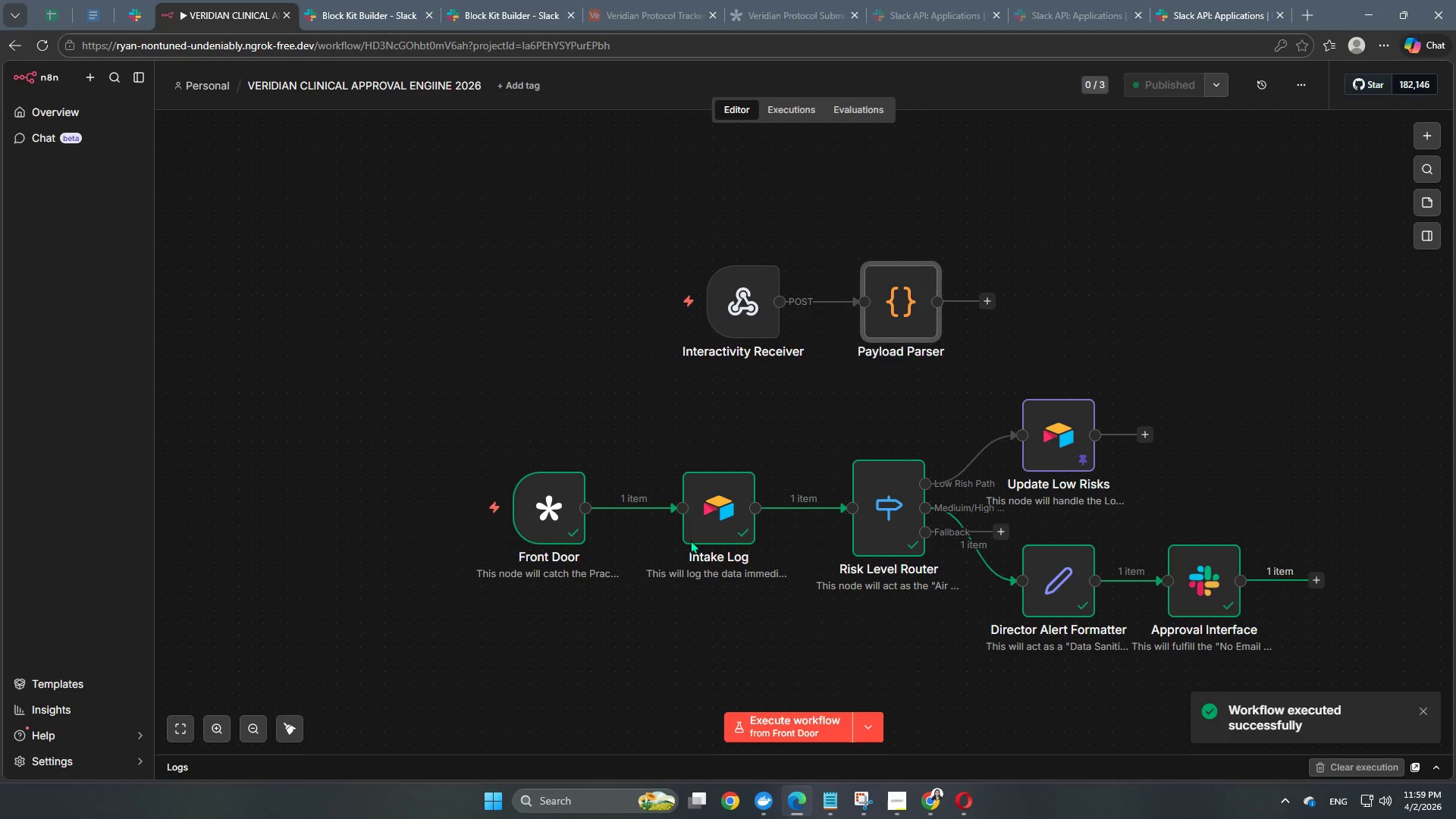 
left_click([133, 20])
 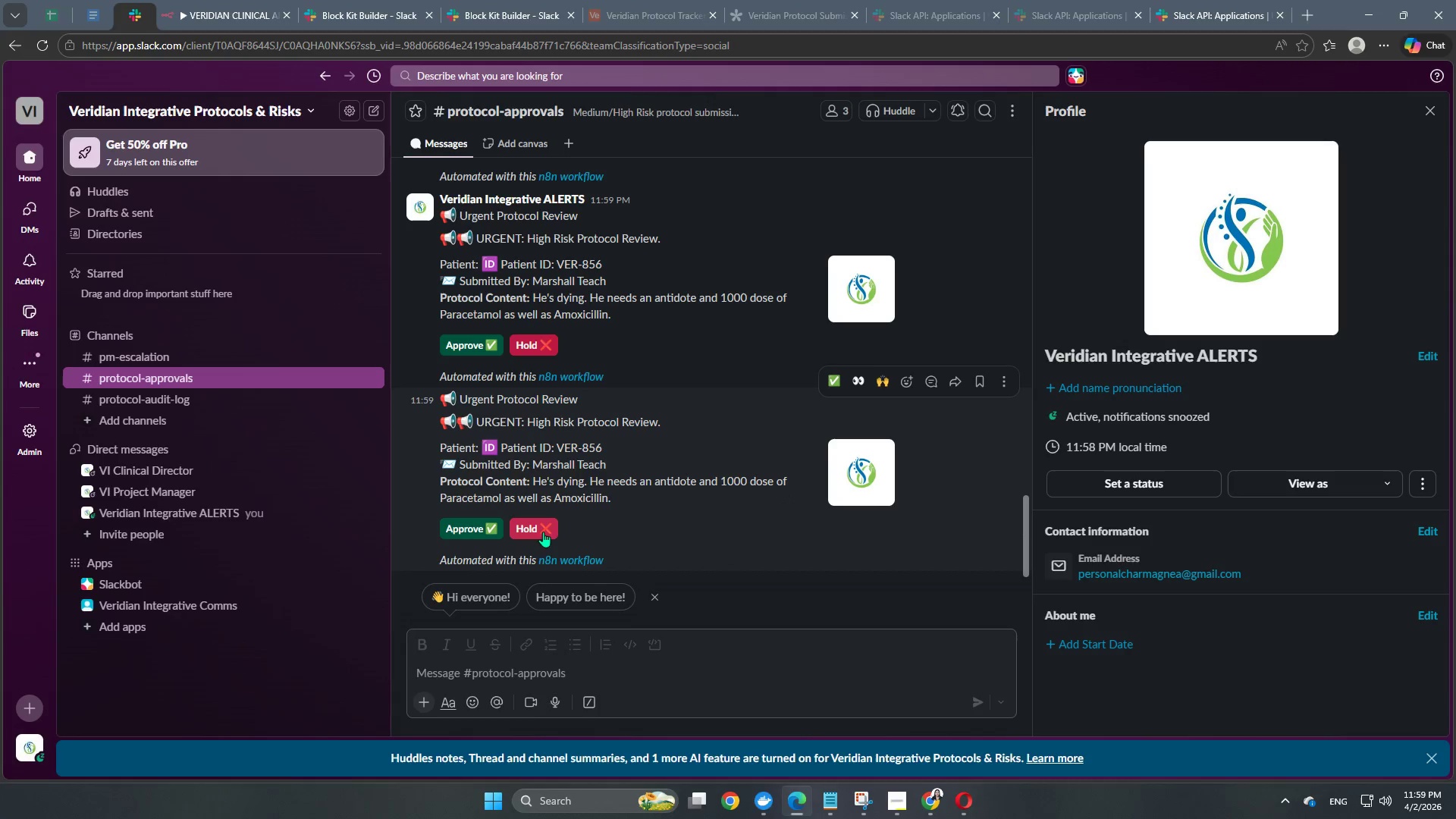 
scroll: coordinate [535, 532], scroll_direction: down, amount: 3.0
 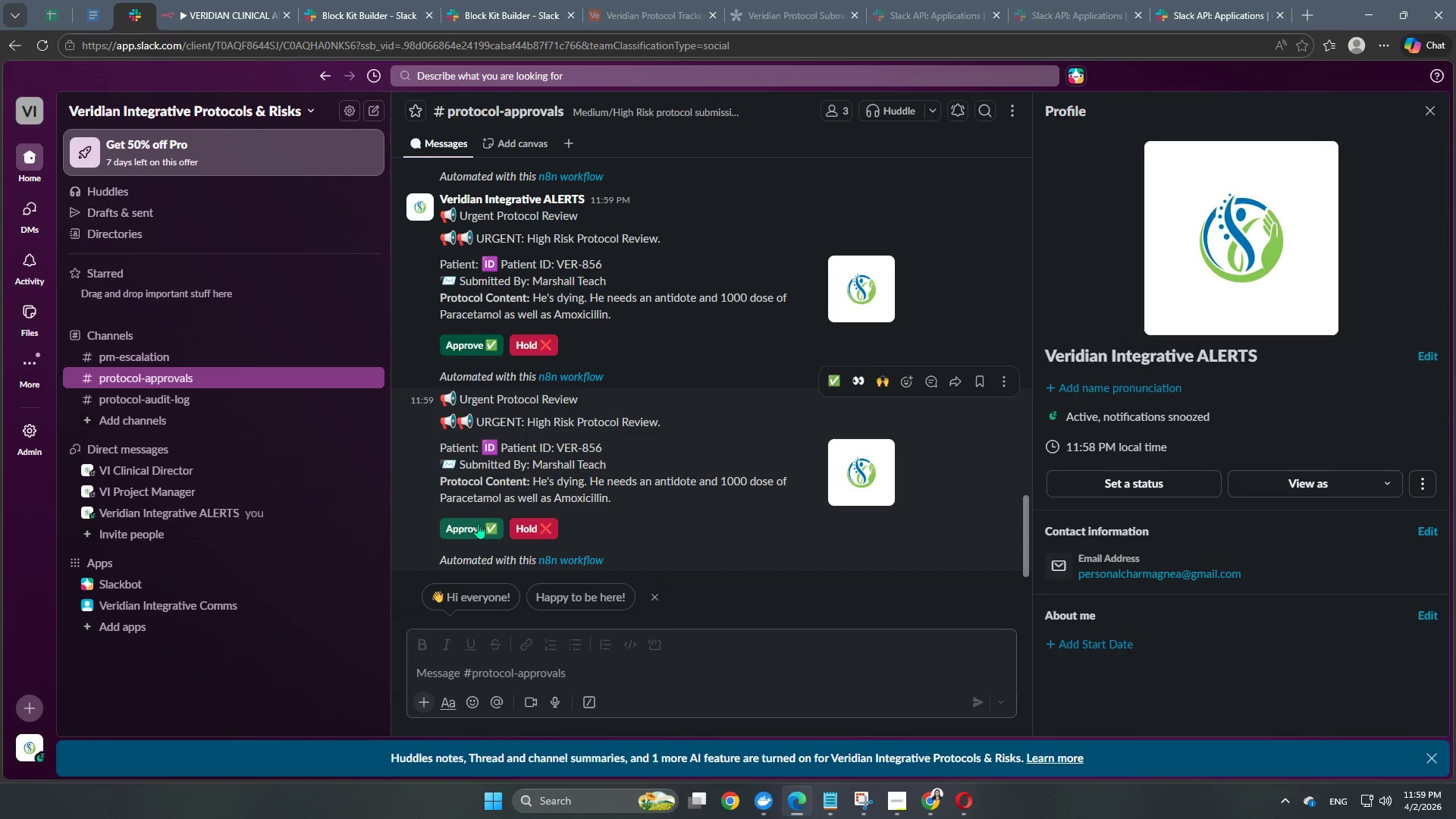 
left_click([474, 523])
 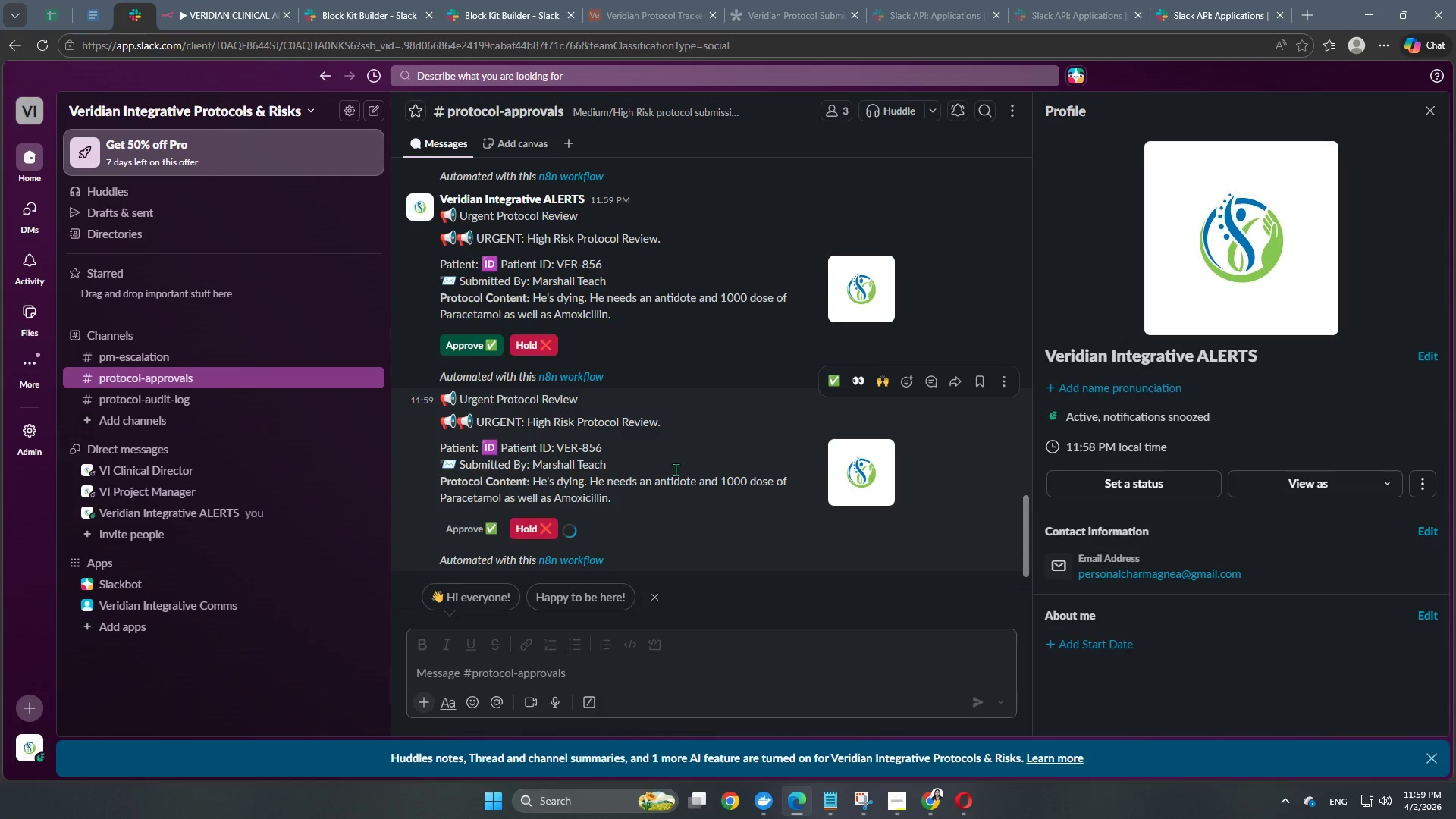 
scroll: coordinate [679, 469], scroll_direction: down, amount: 13.0
 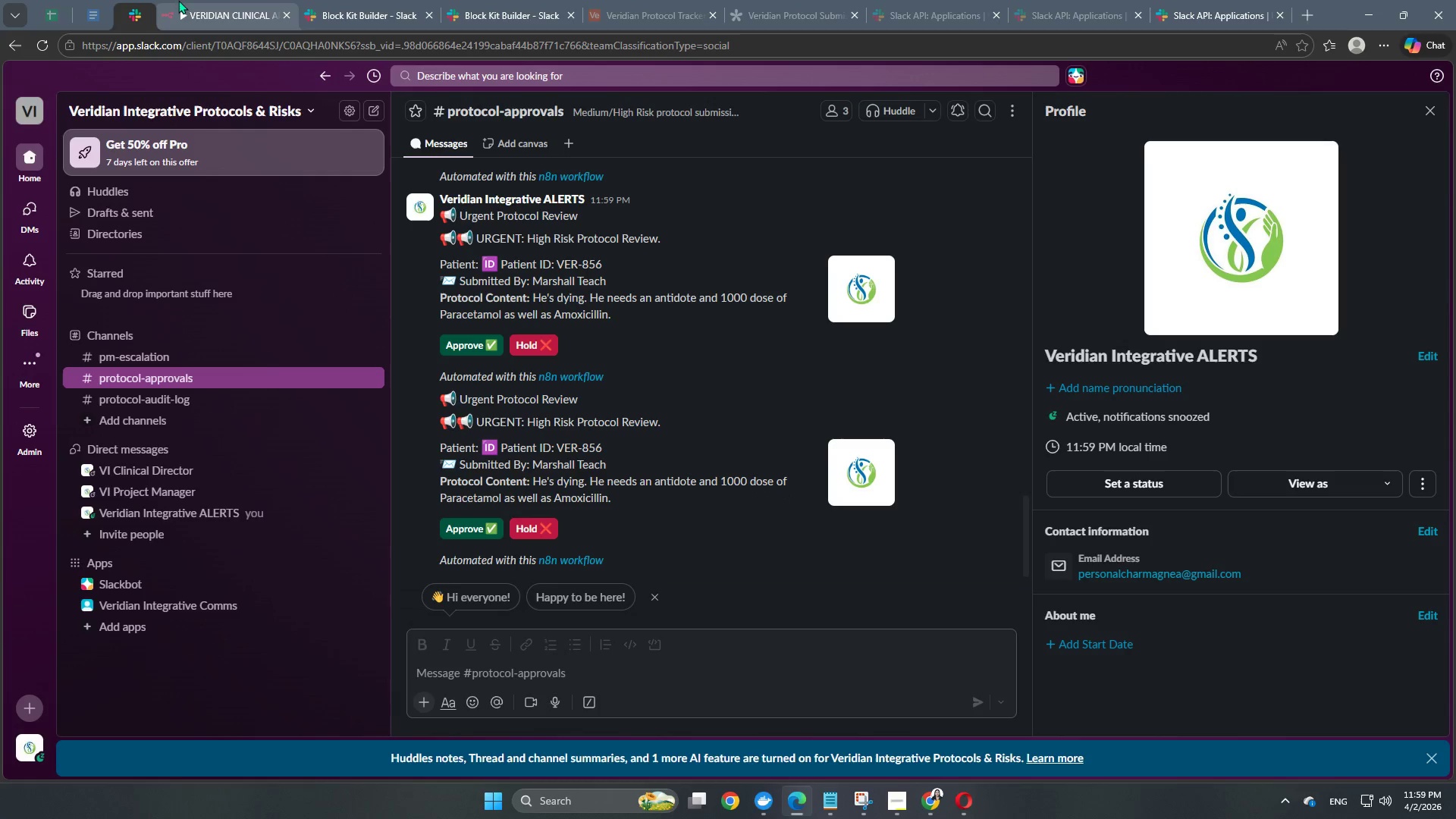 
left_click([194, 5])
 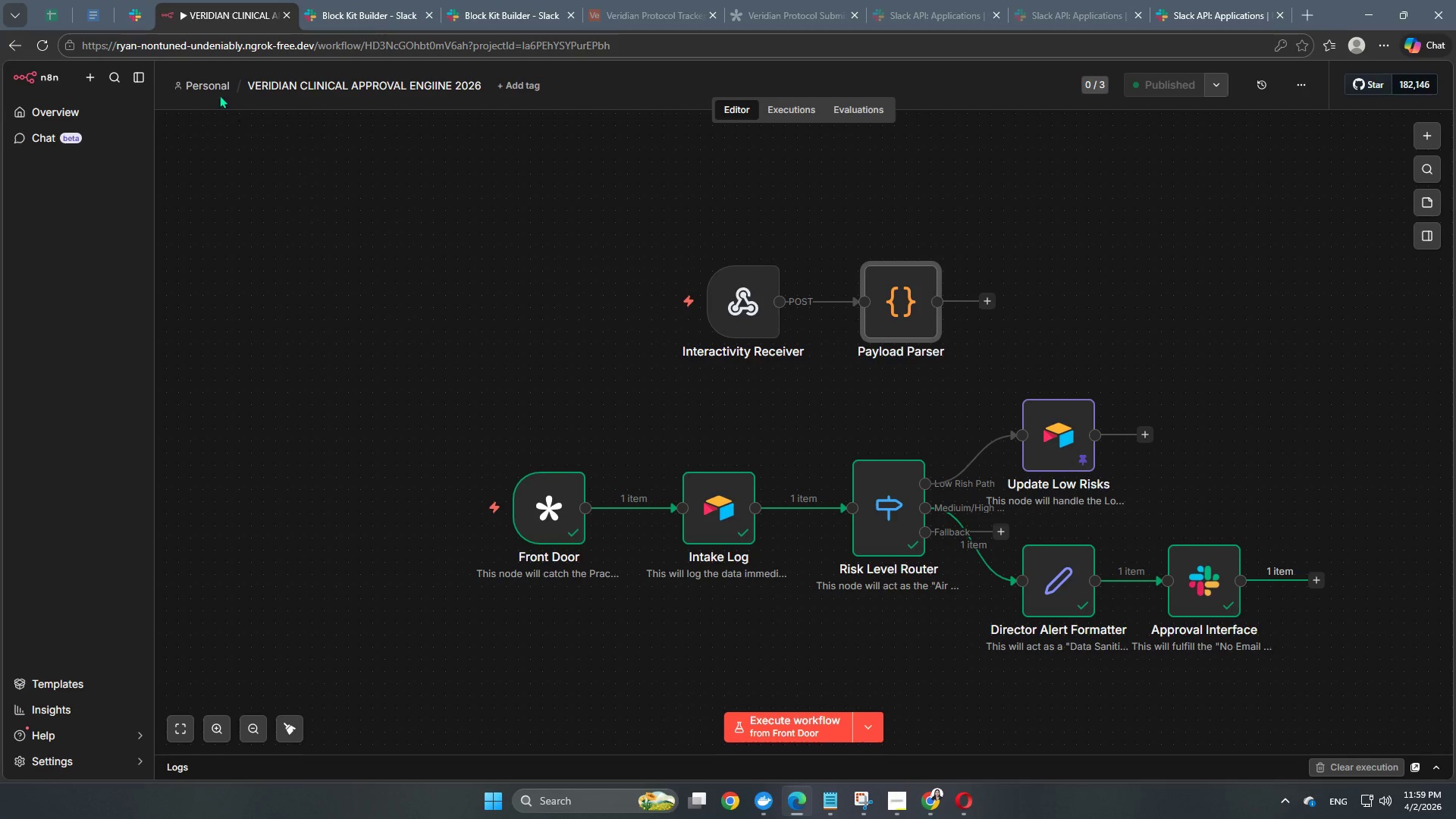 
left_click([125, 12])
 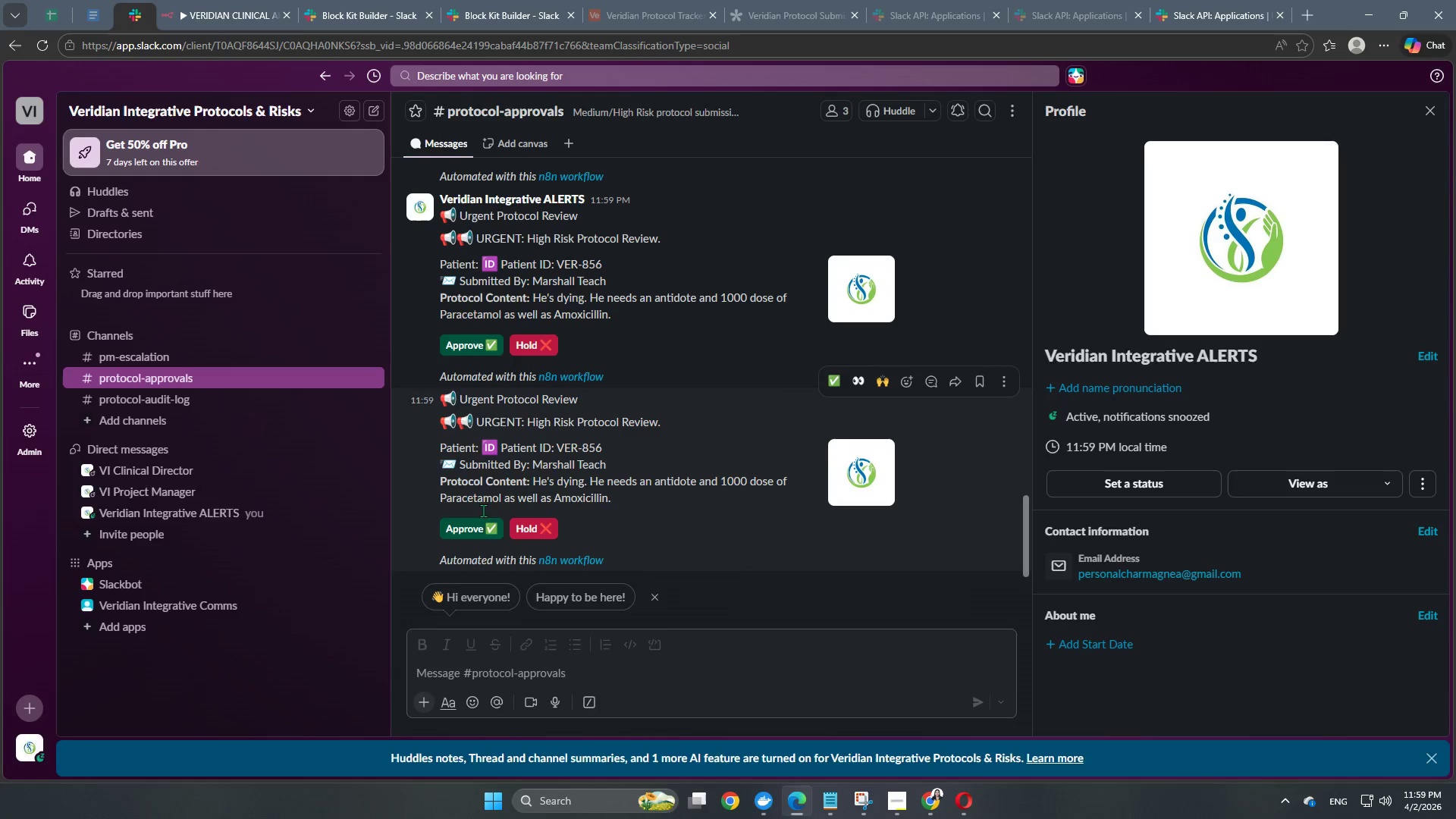 
scroll: coordinate [507, 518], scroll_direction: down, amount: 3.0
 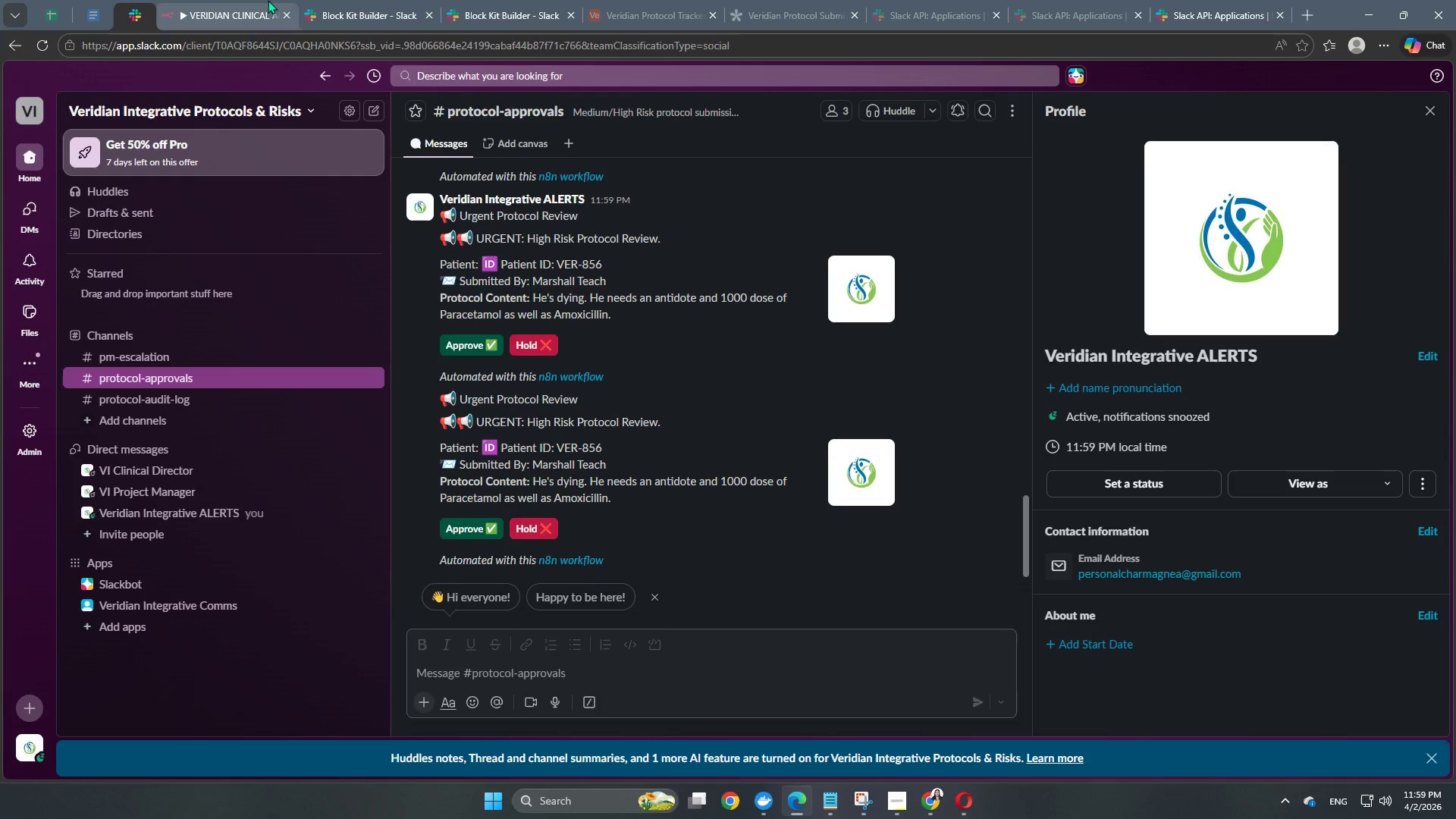 
left_click([208, 3])
 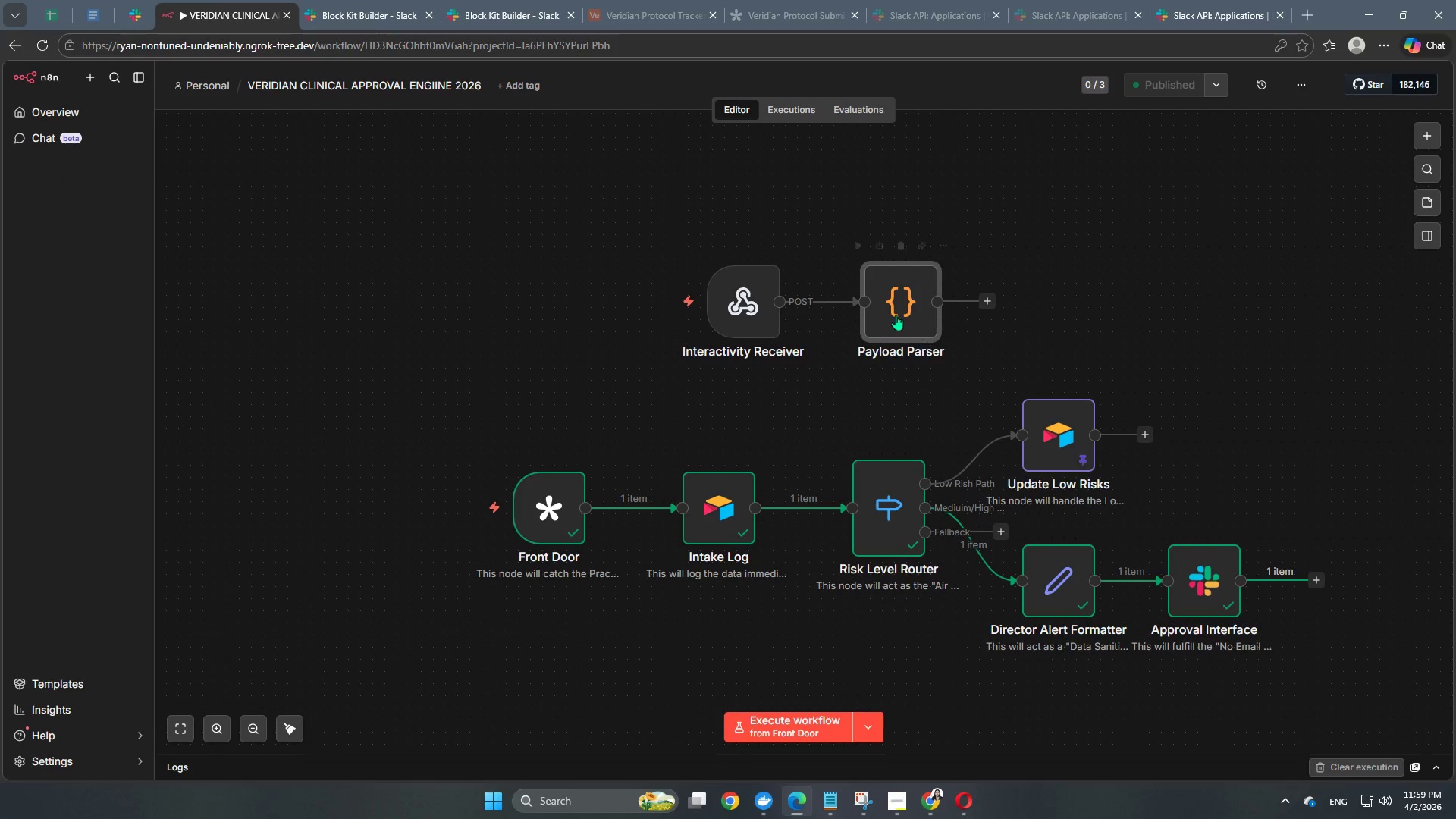 
double_click([896, 314])
 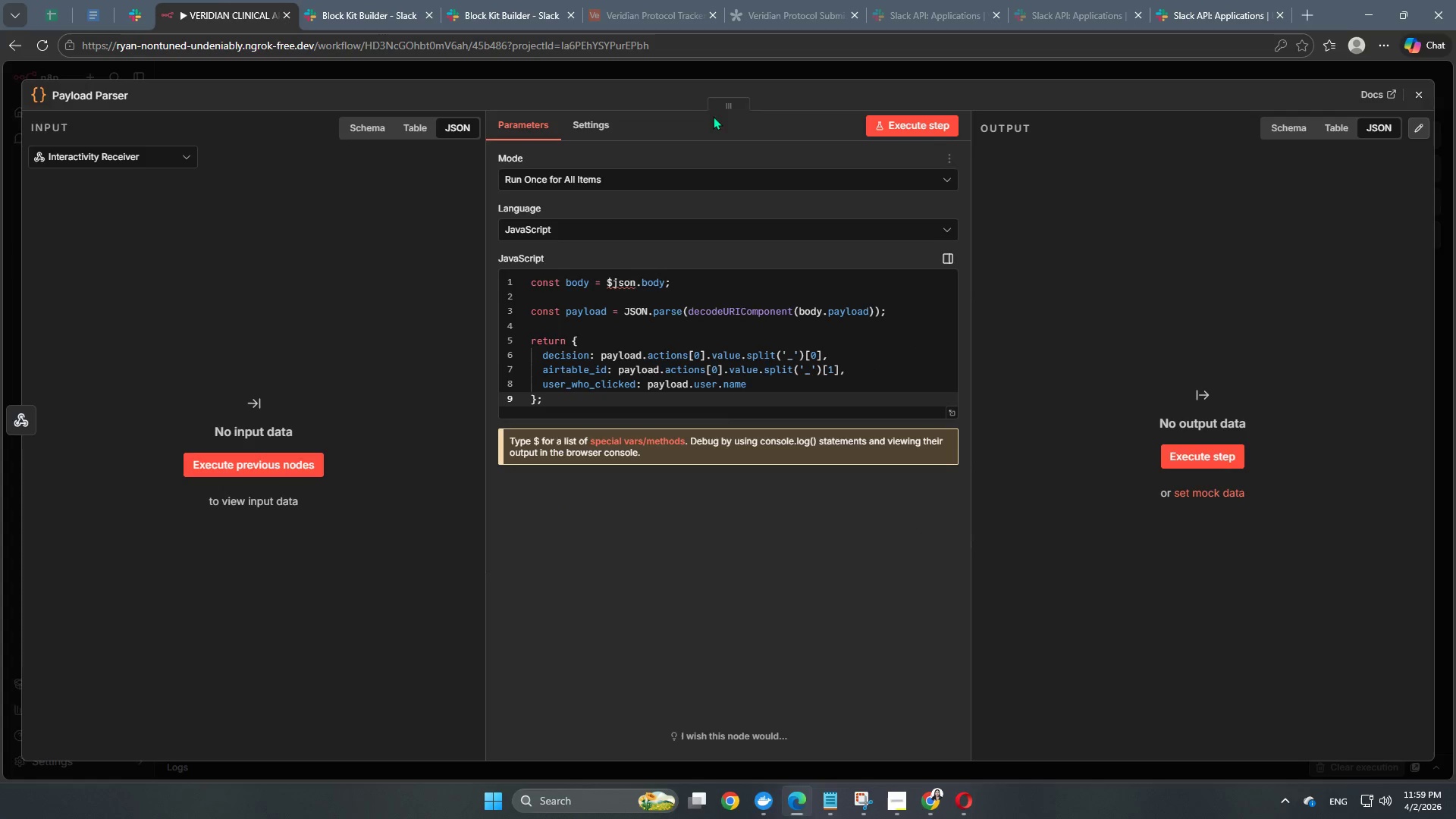 
left_click([714, 76])
 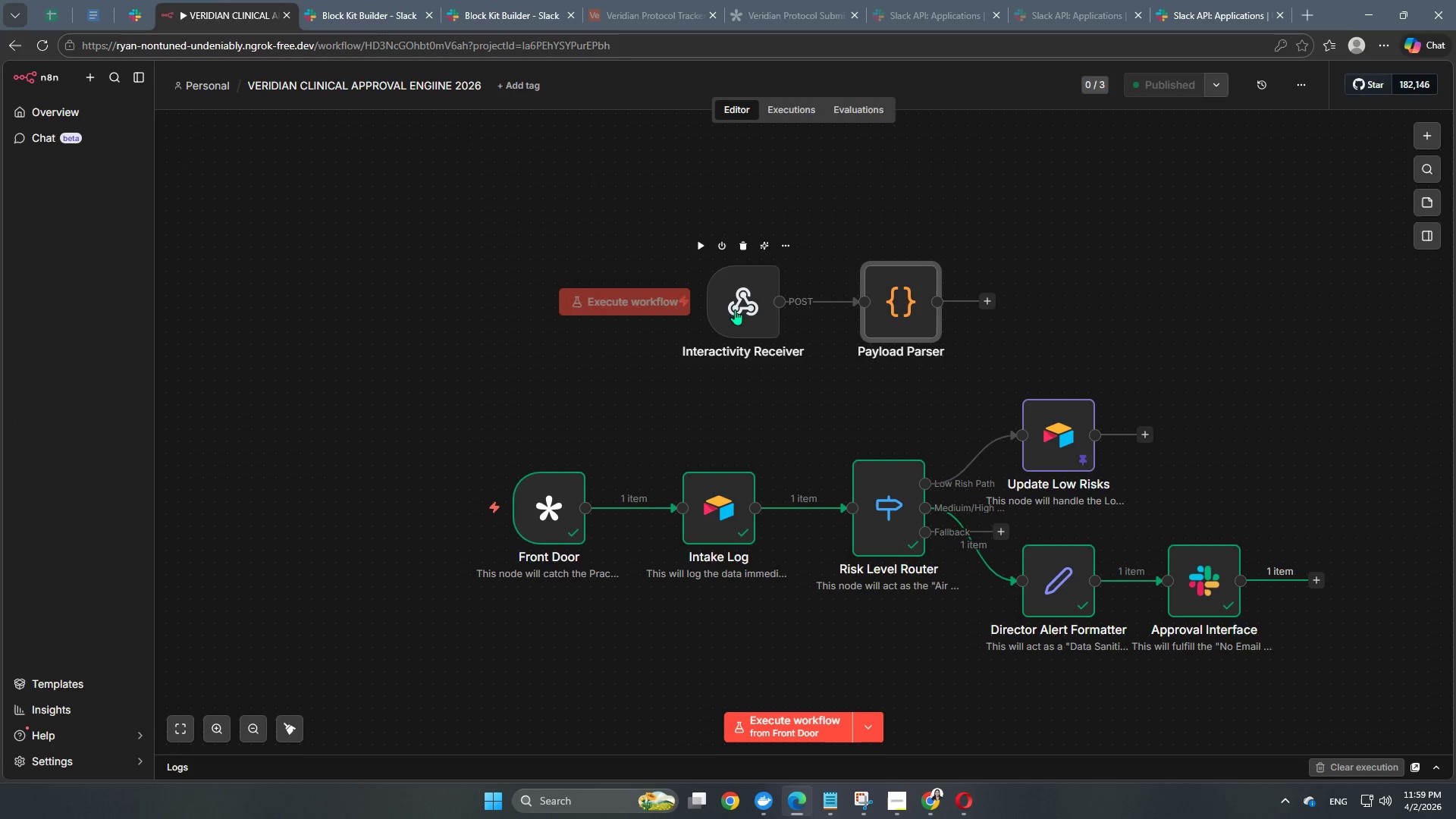 
double_click([736, 308])
 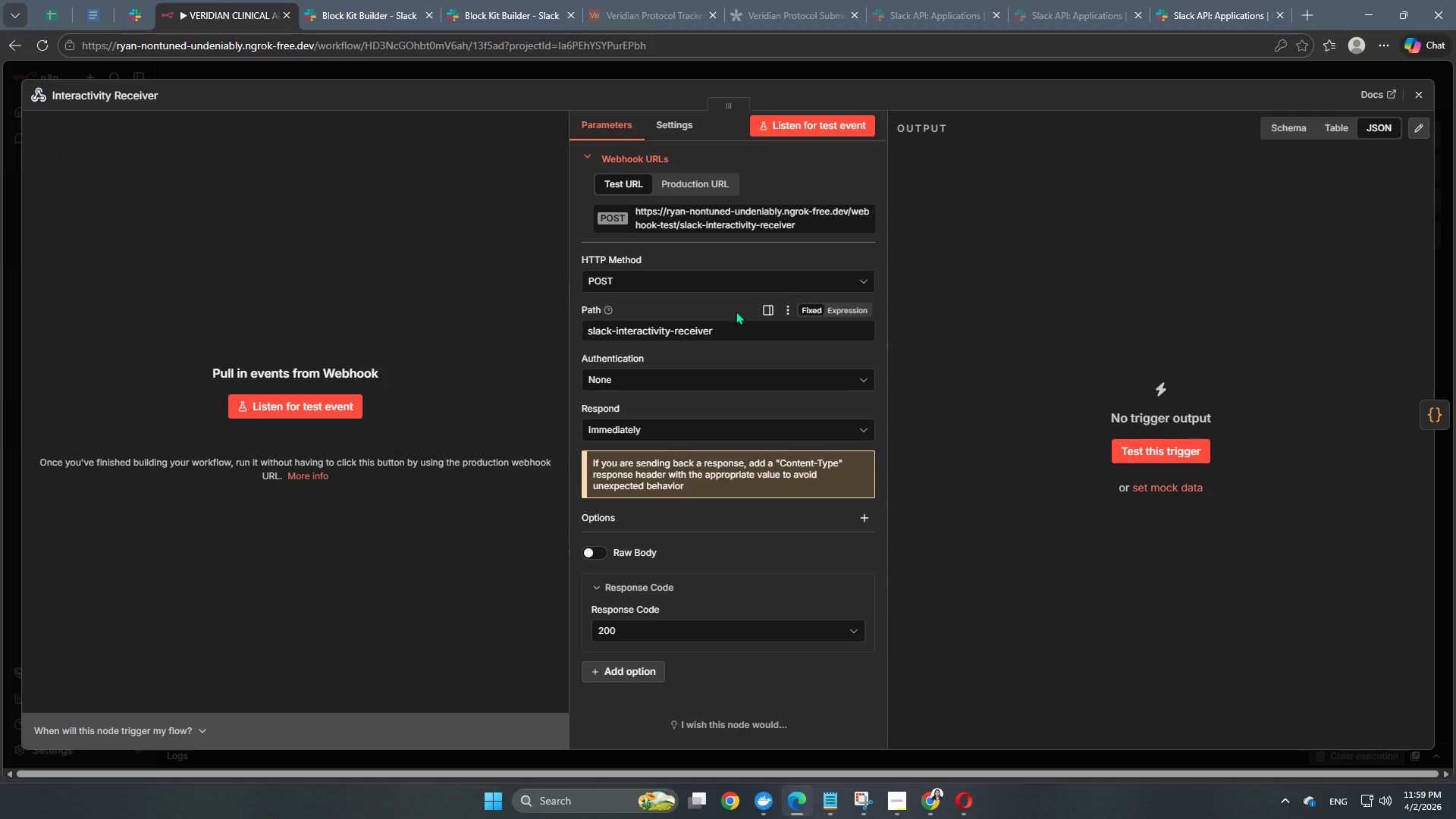 
scroll: coordinate [732, 508], scroll_direction: down, amount: 8.0
 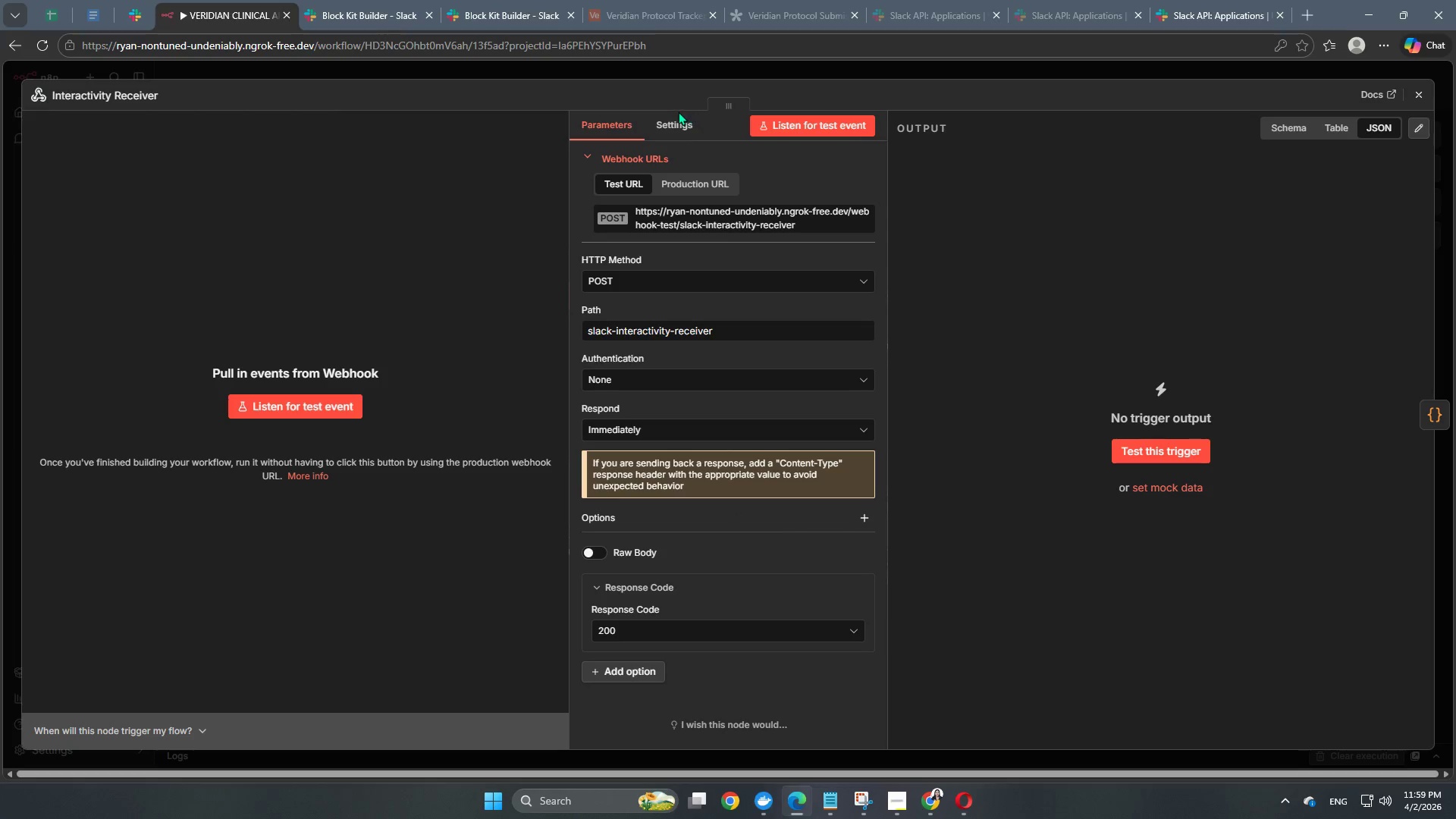 
left_click([318, 416])
 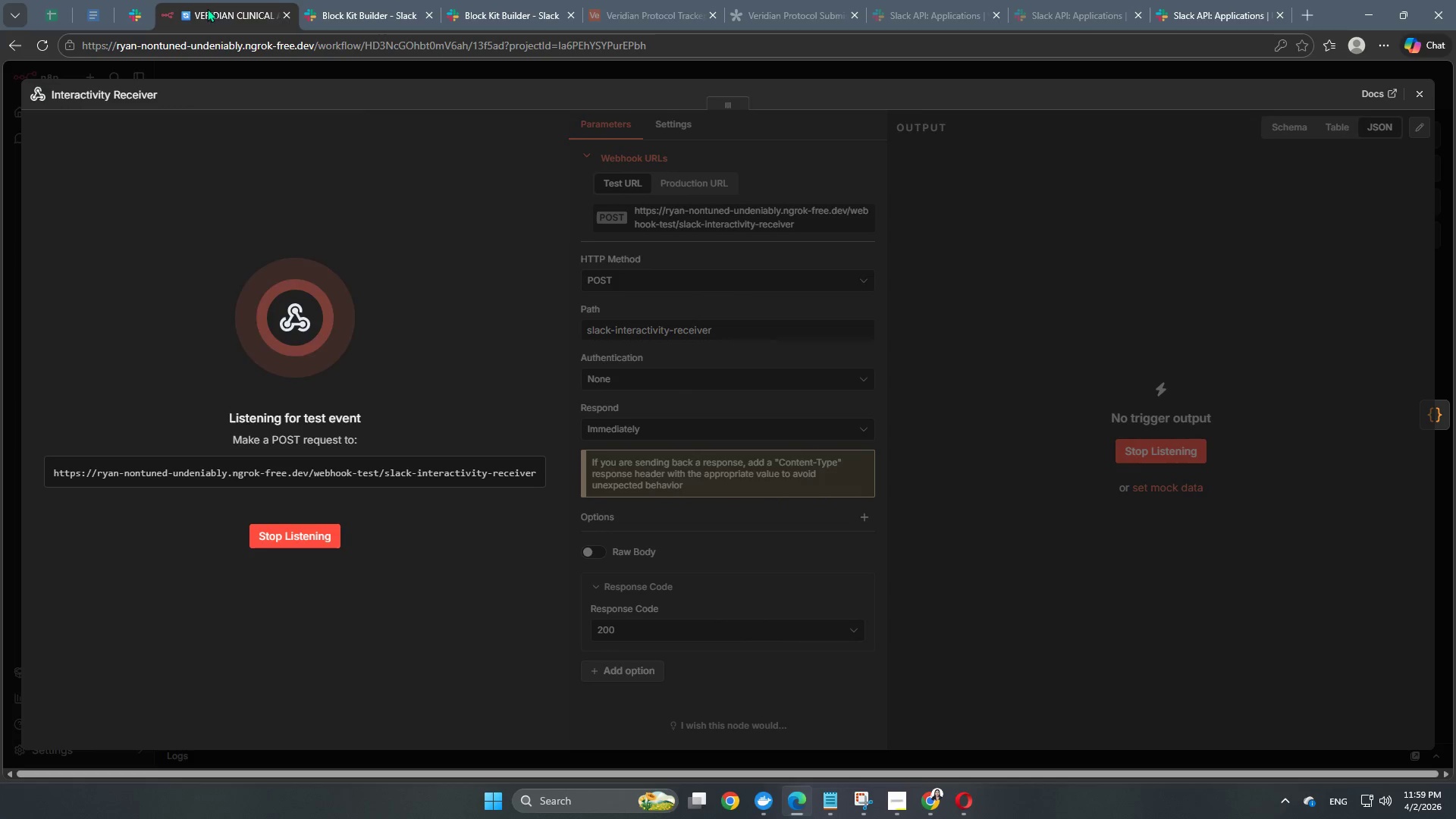 
left_click([143, 14])
 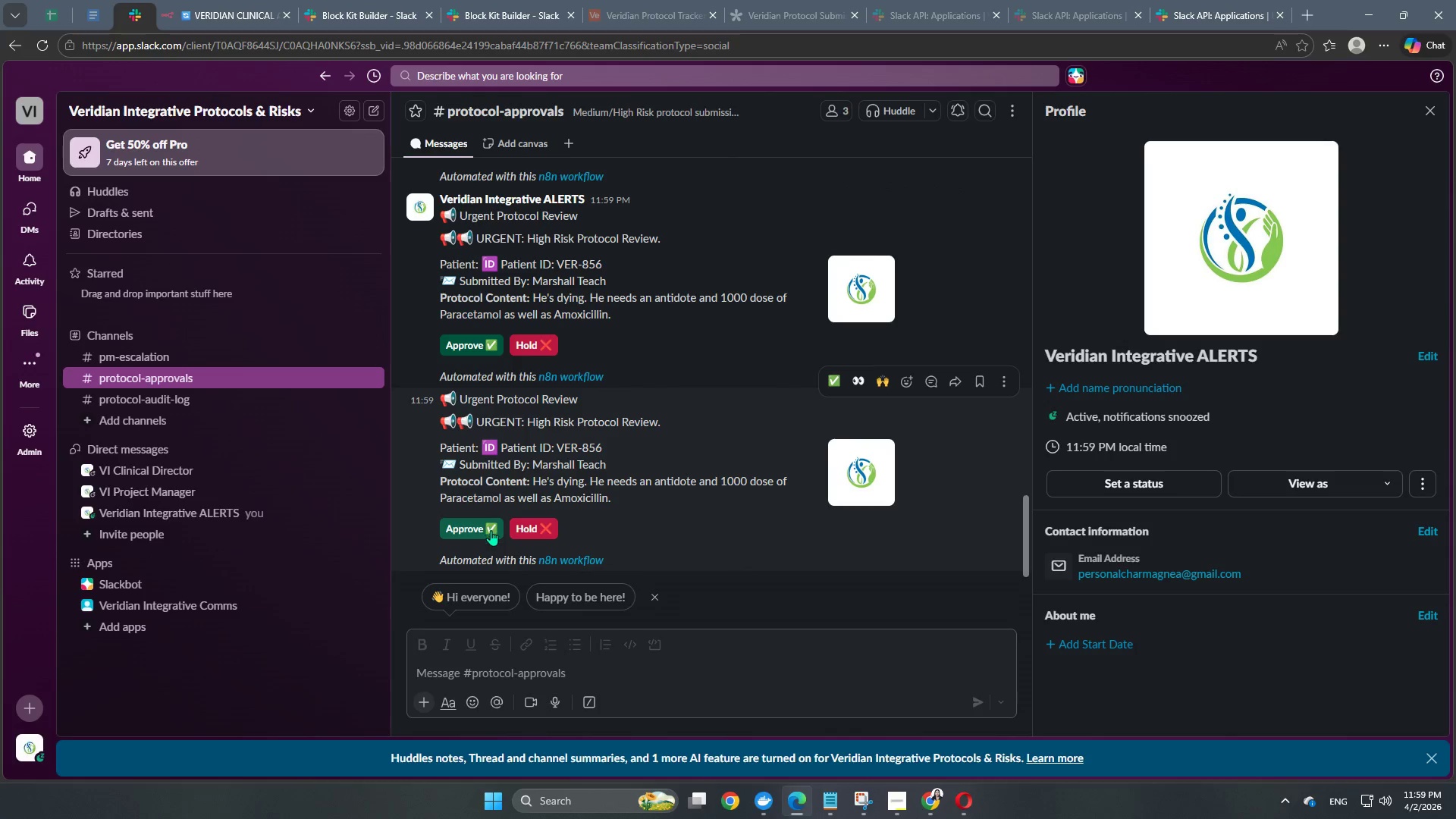 
left_click([491, 532])
 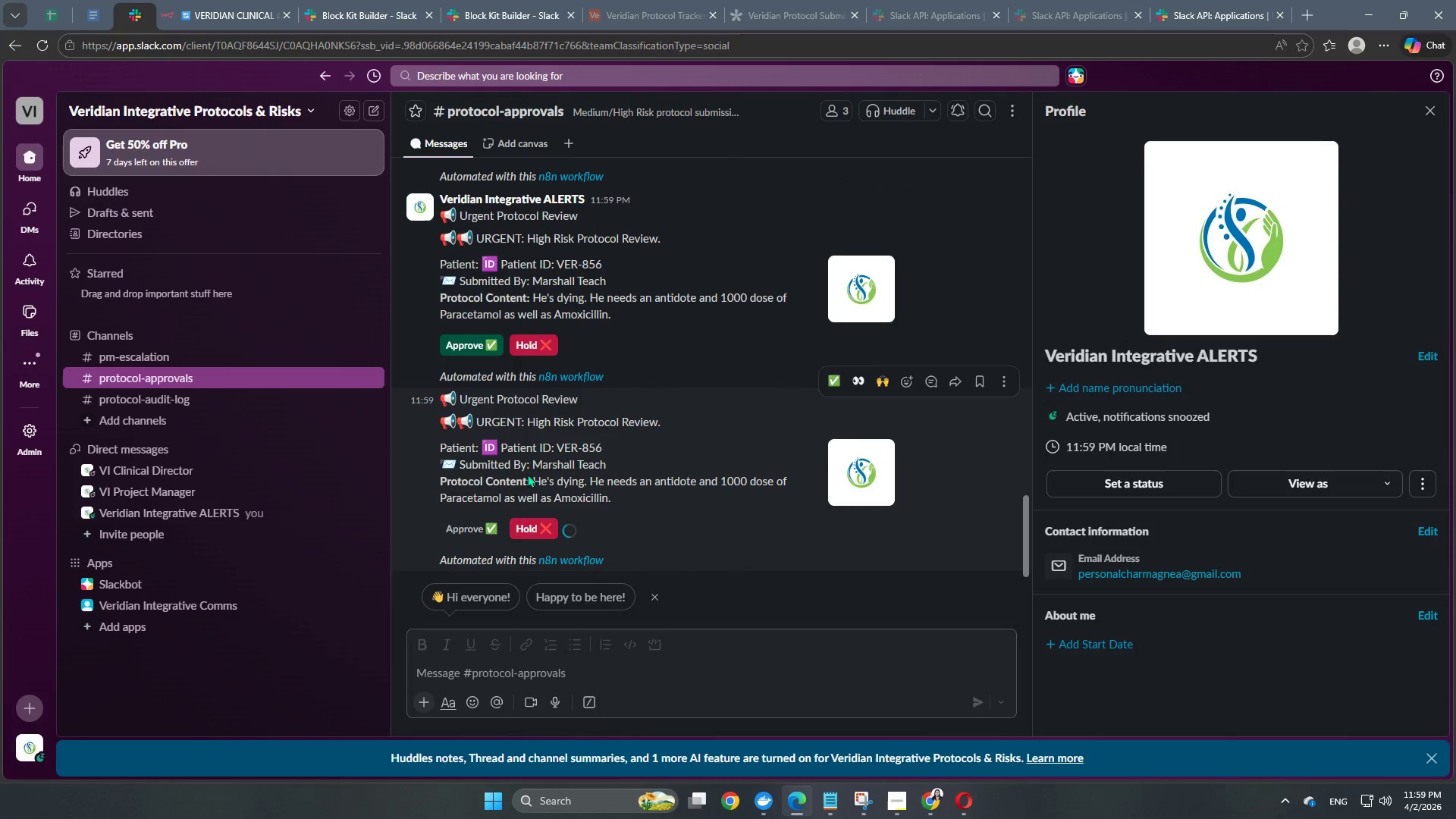 
scroll: coordinate [645, 420], scroll_direction: down, amount: 7.0
 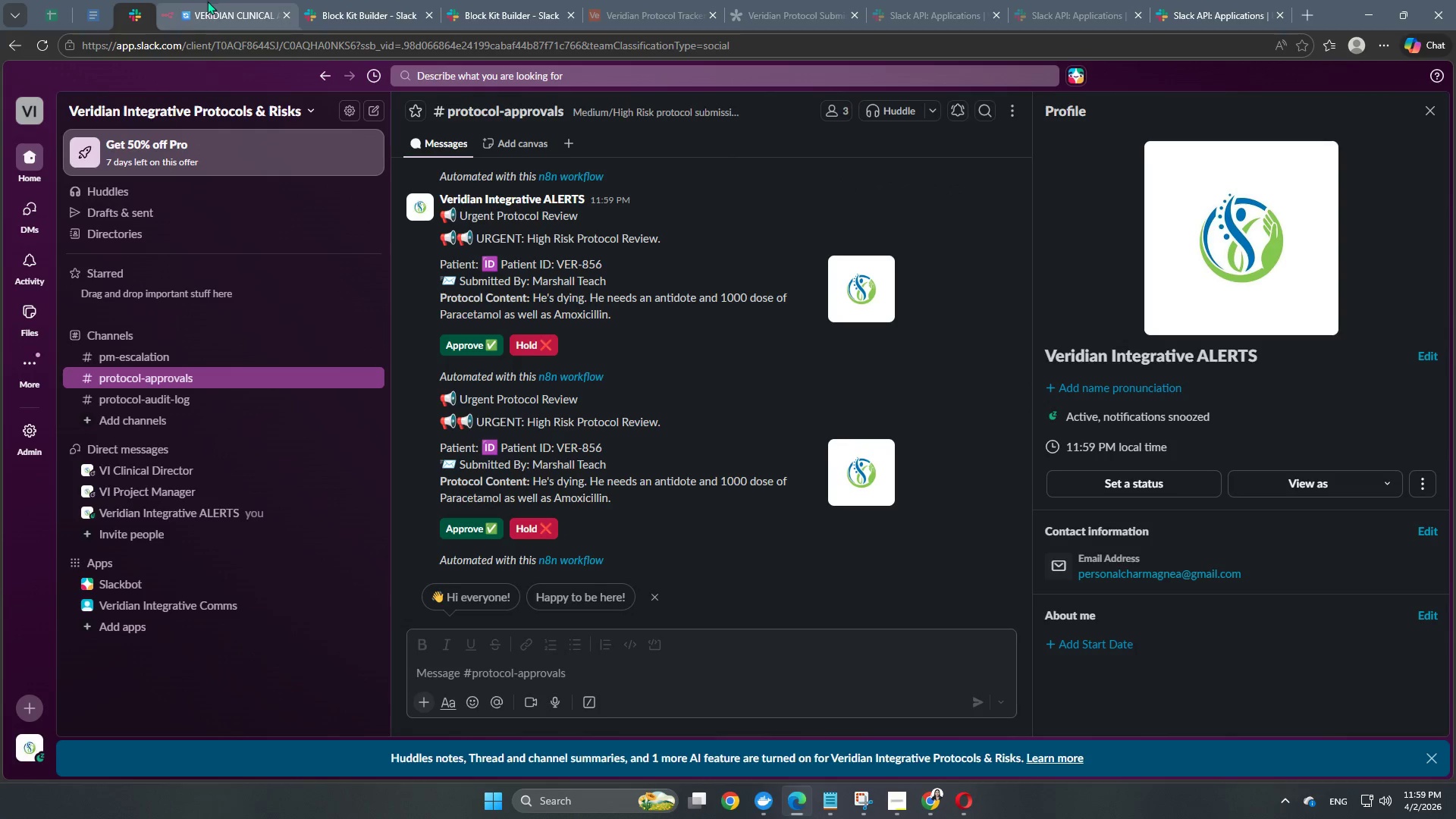 
left_click([207, 7])
 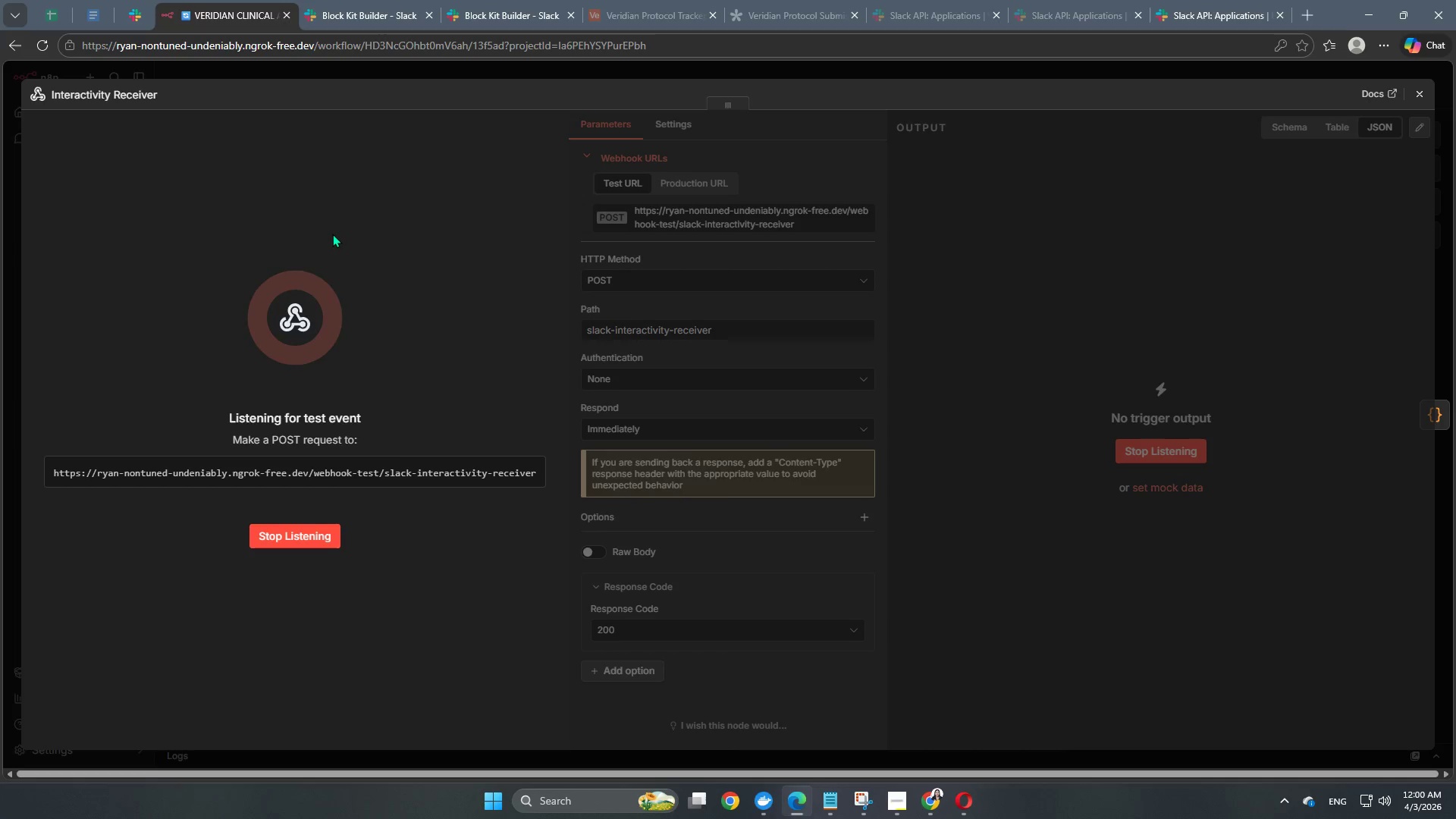 
wait(72.5)
 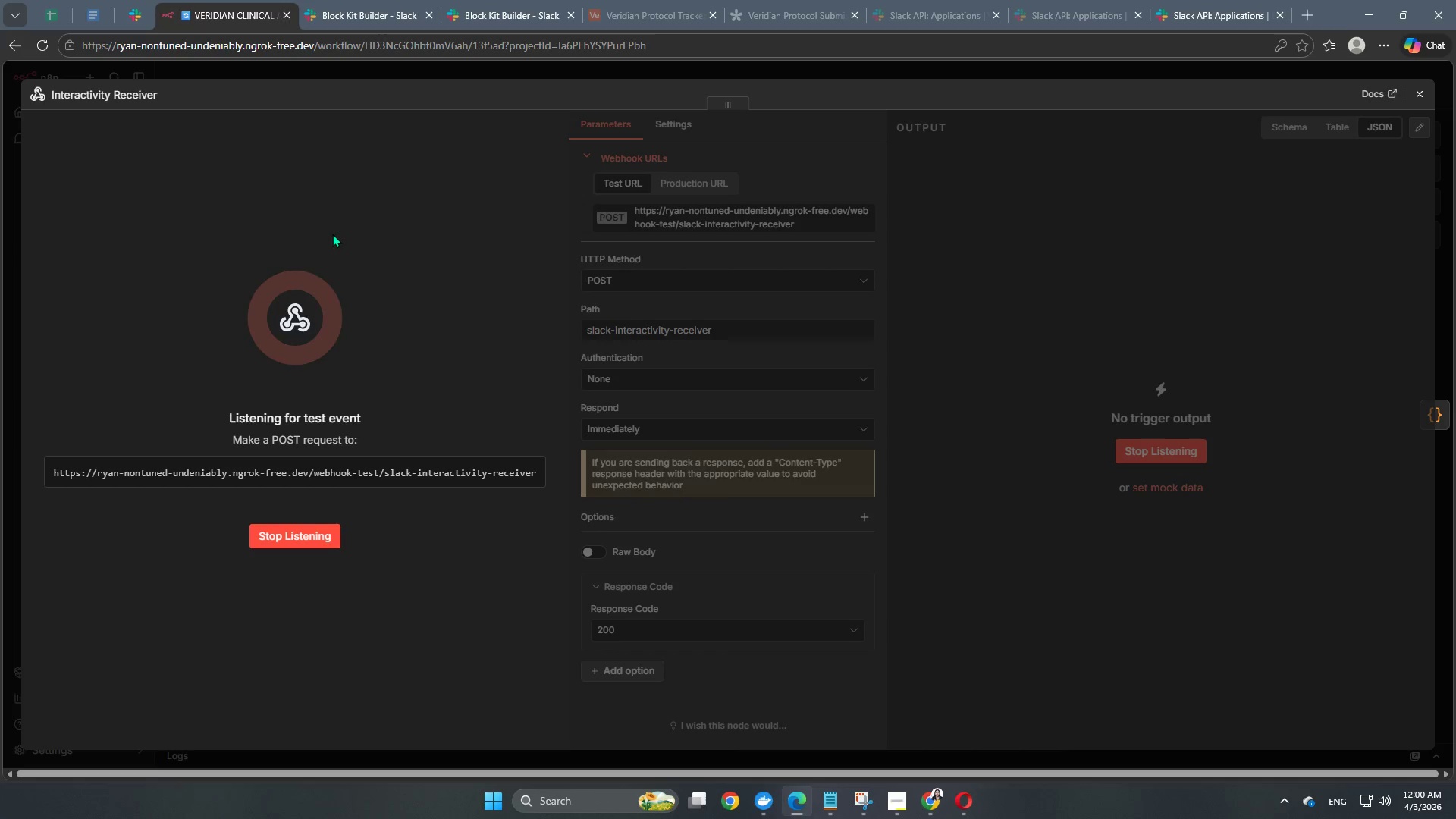 
left_click([303, 537])
 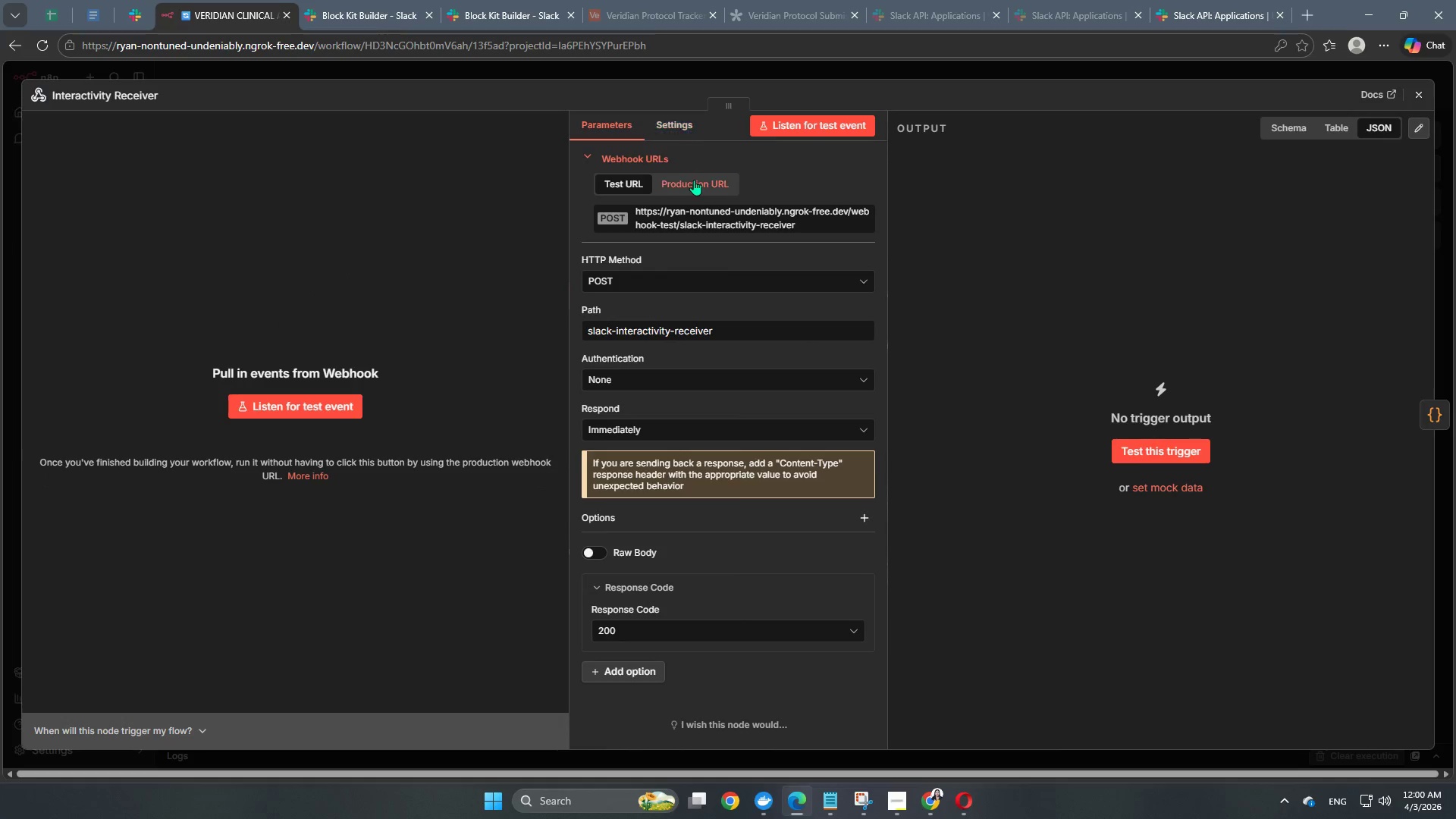 
left_click([695, 180])
 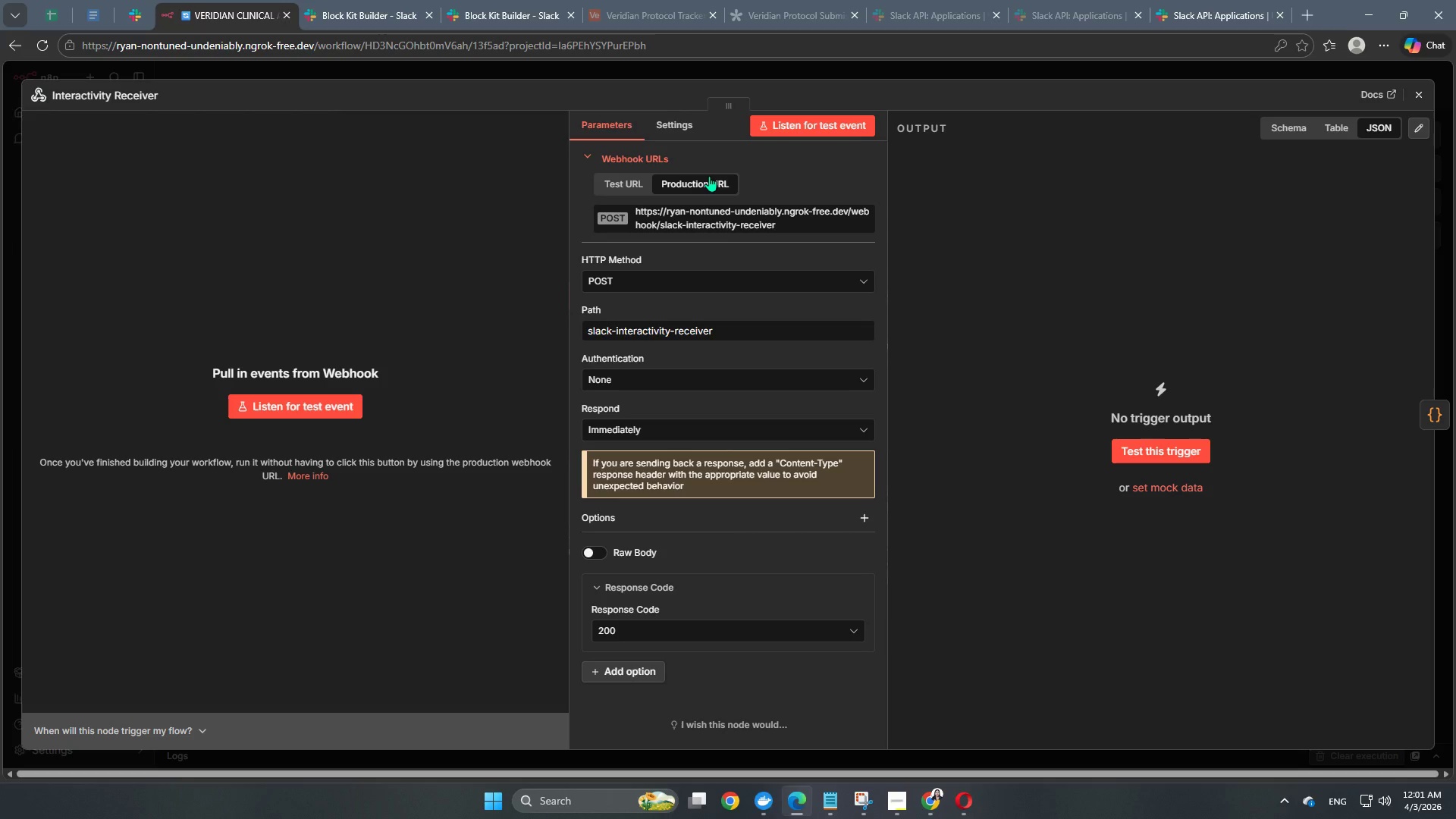 
wait(17.22)
 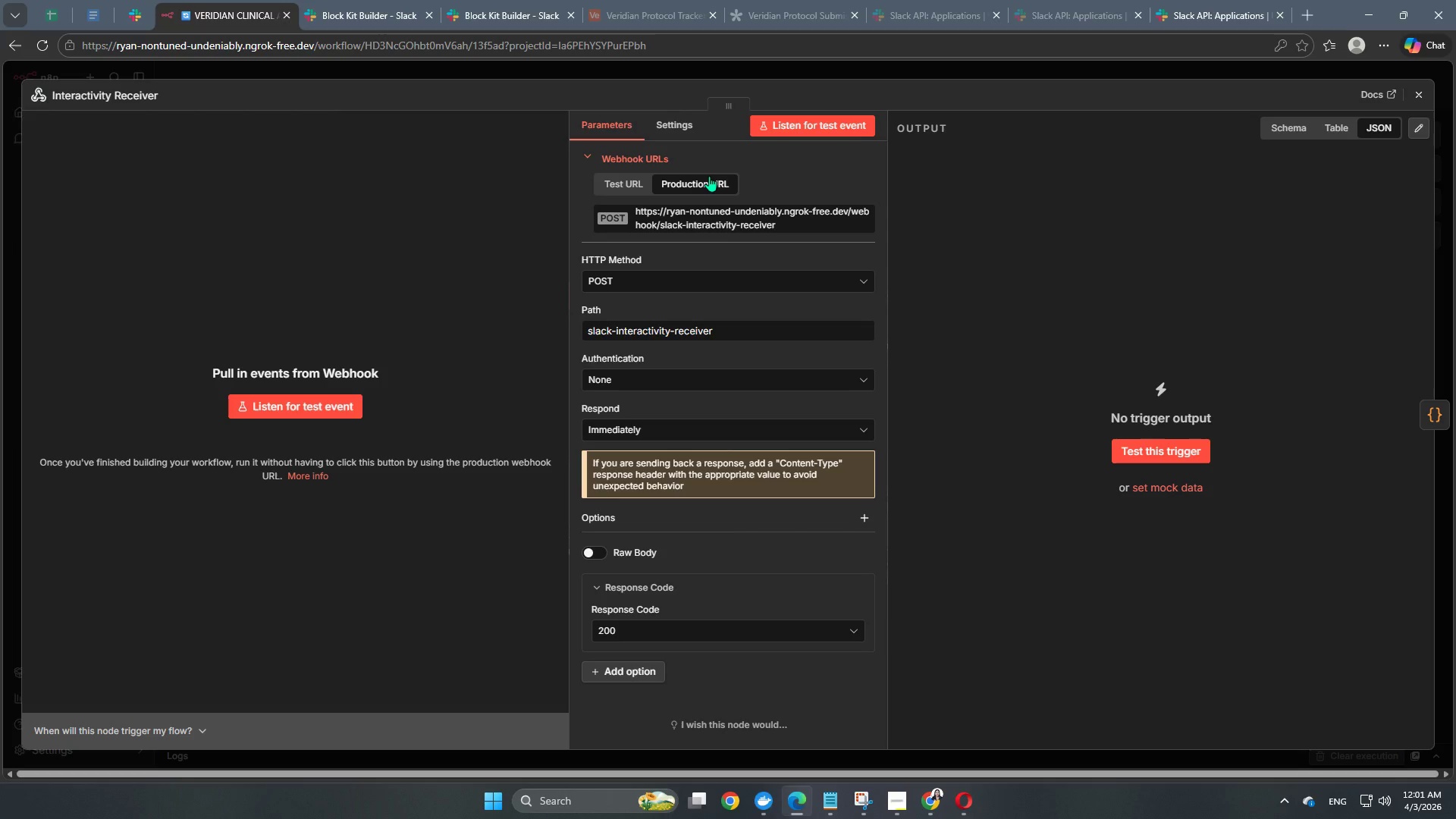 
left_click([692, 122])
 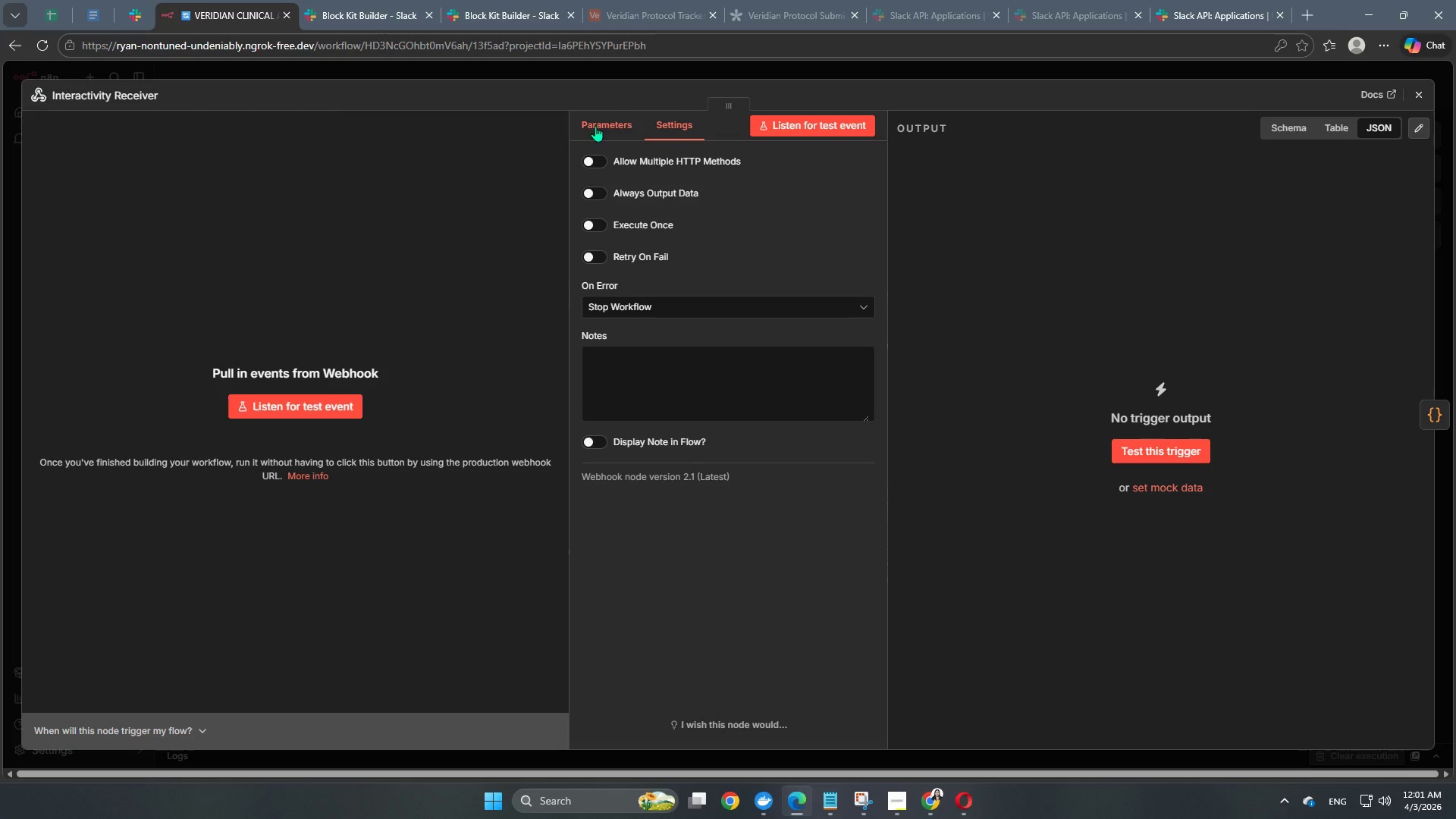 
left_click([595, 126])
 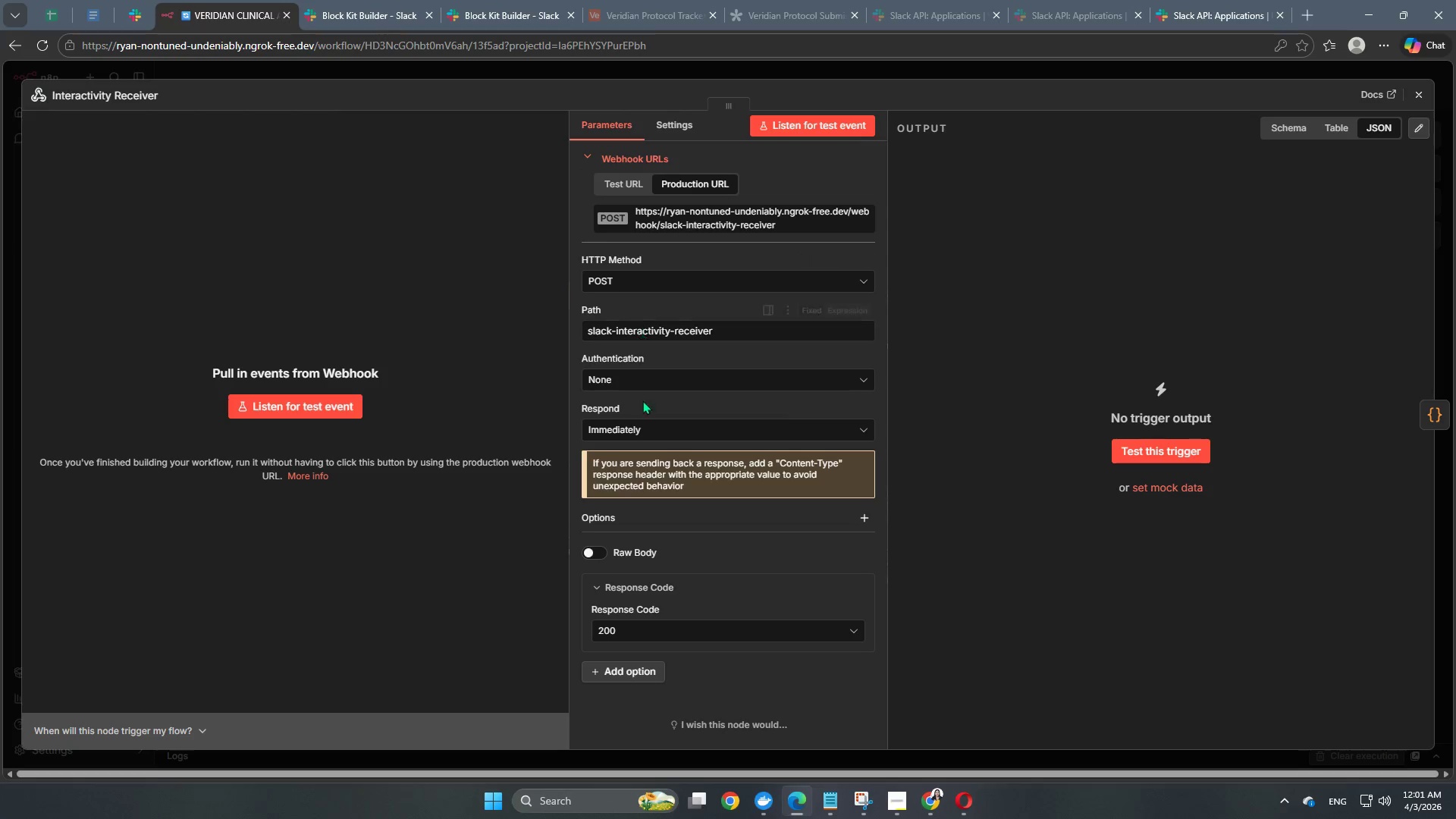 
scroll: coordinate [684, 557], scroll_direction: down, amount: 3.0
 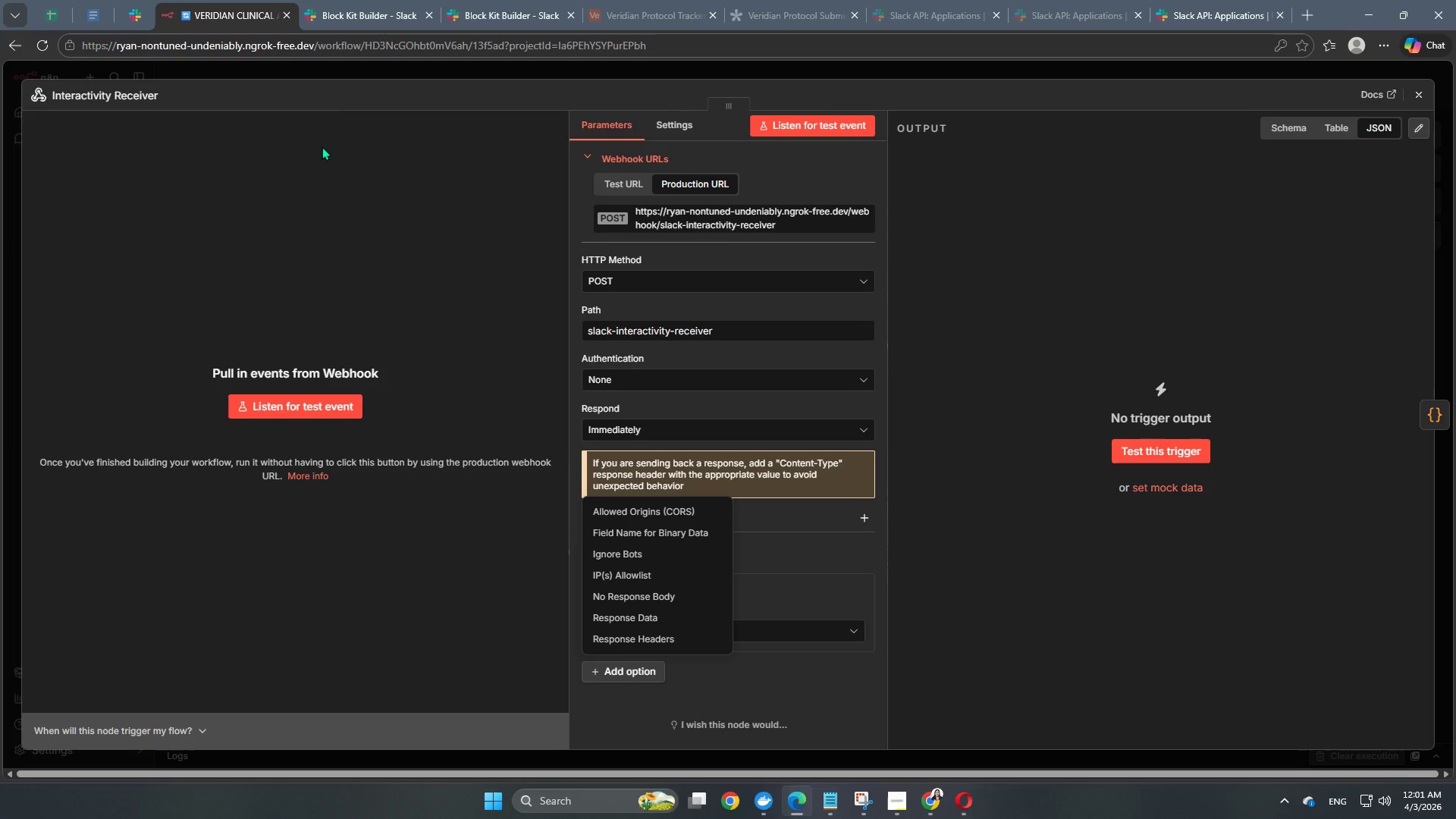 
wait(35.65)
 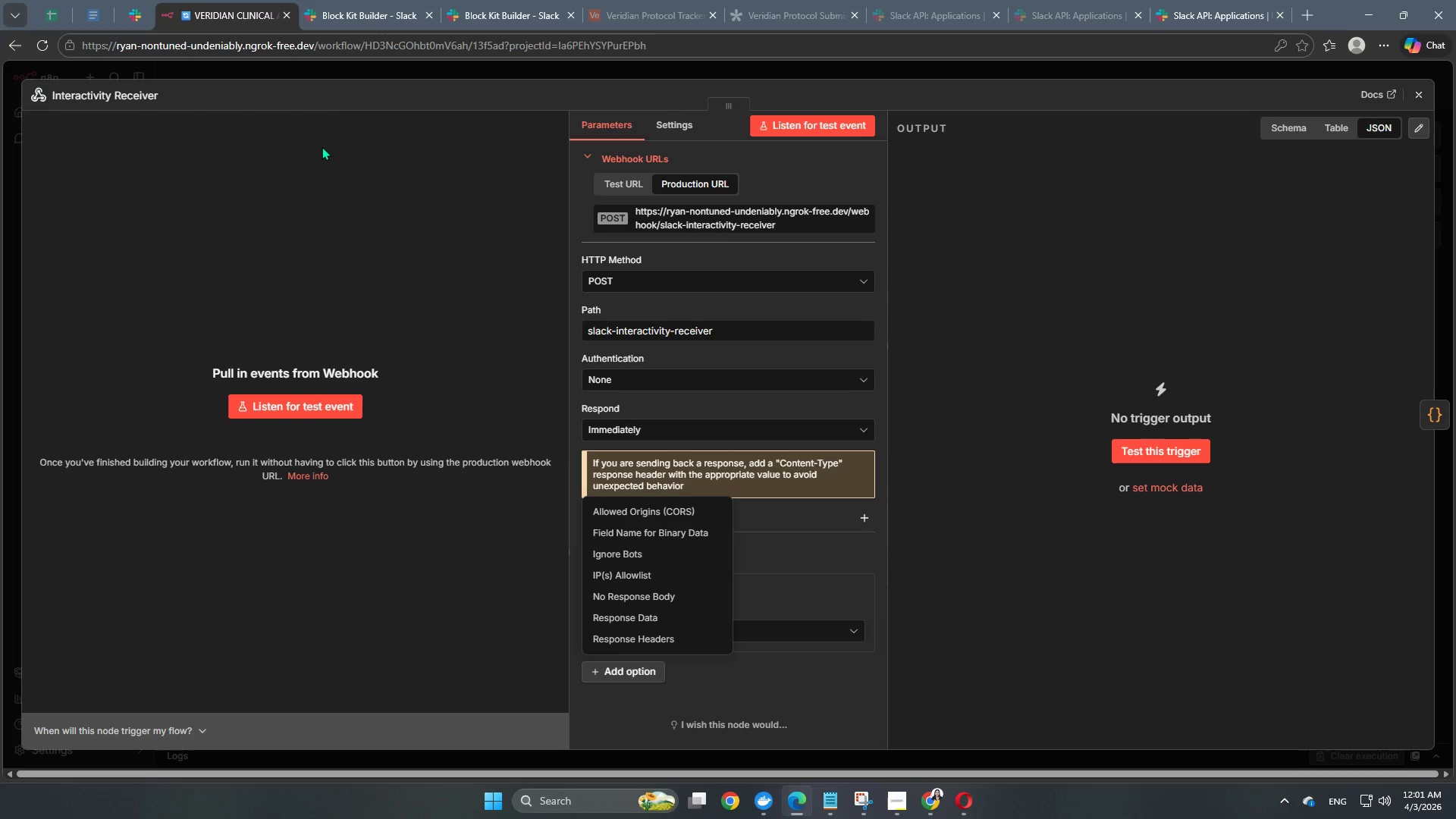 
left_click([768, 540])
 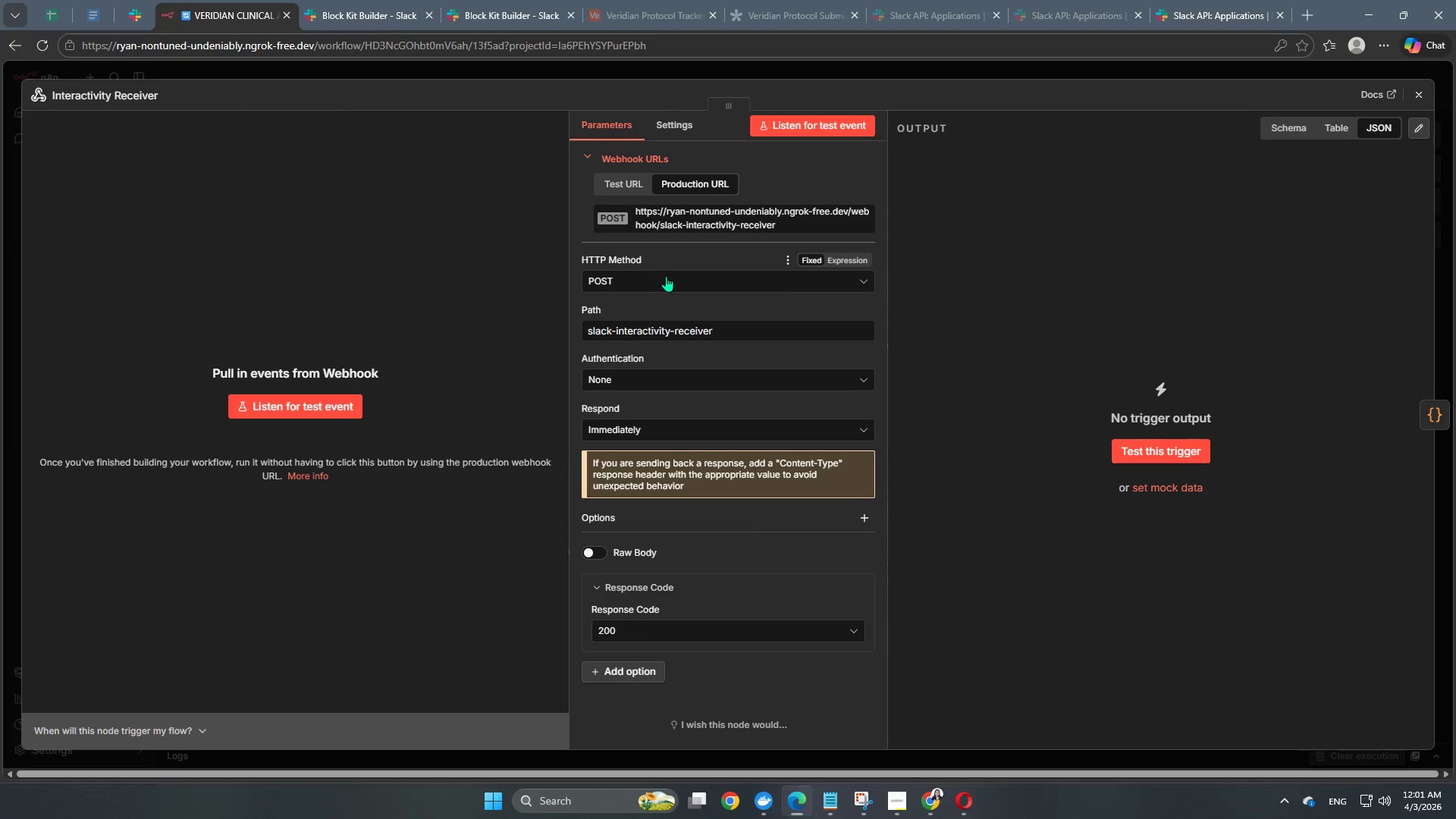 
left_click([675, 121])
 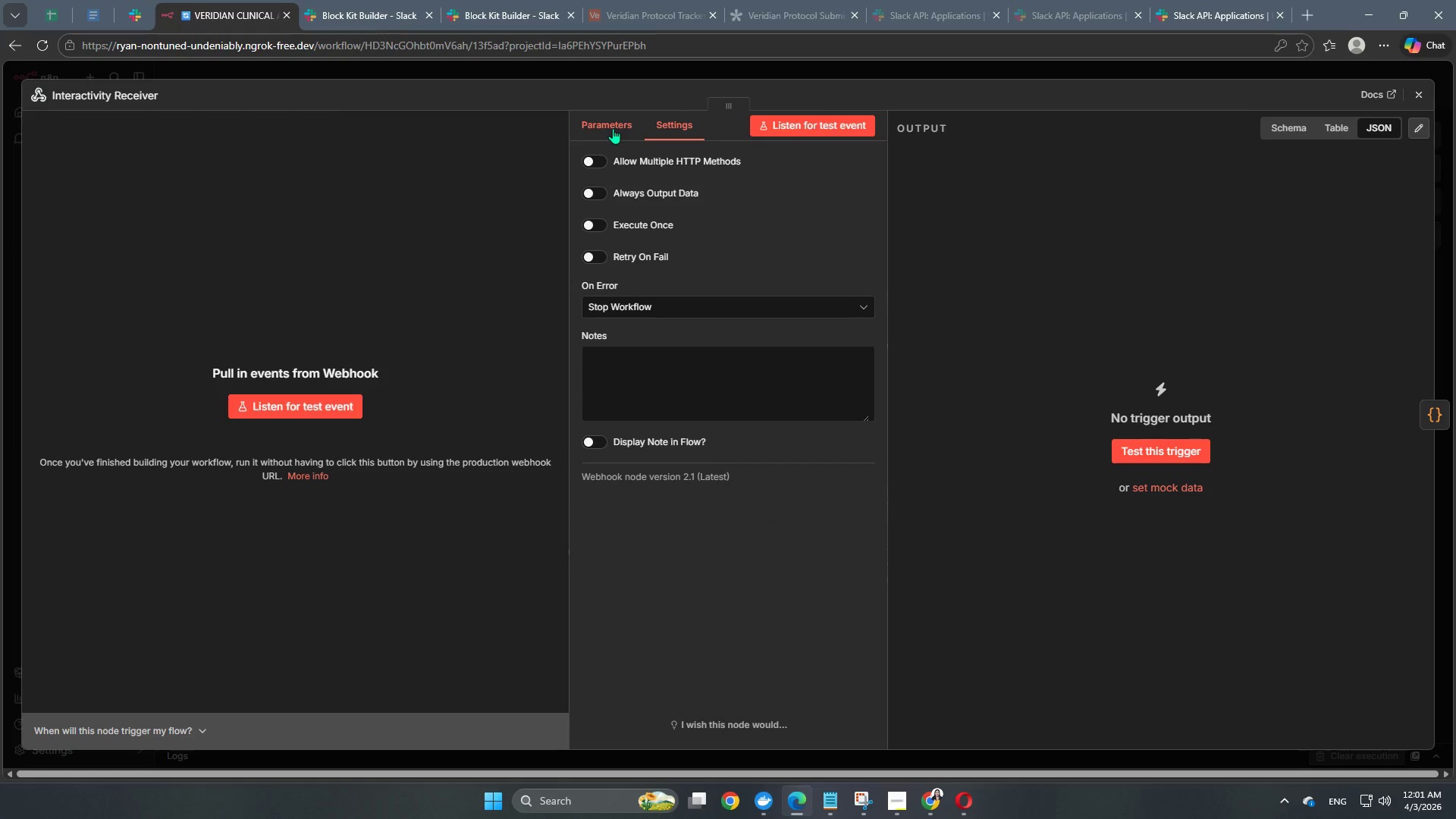 
left_click([607, 126])
 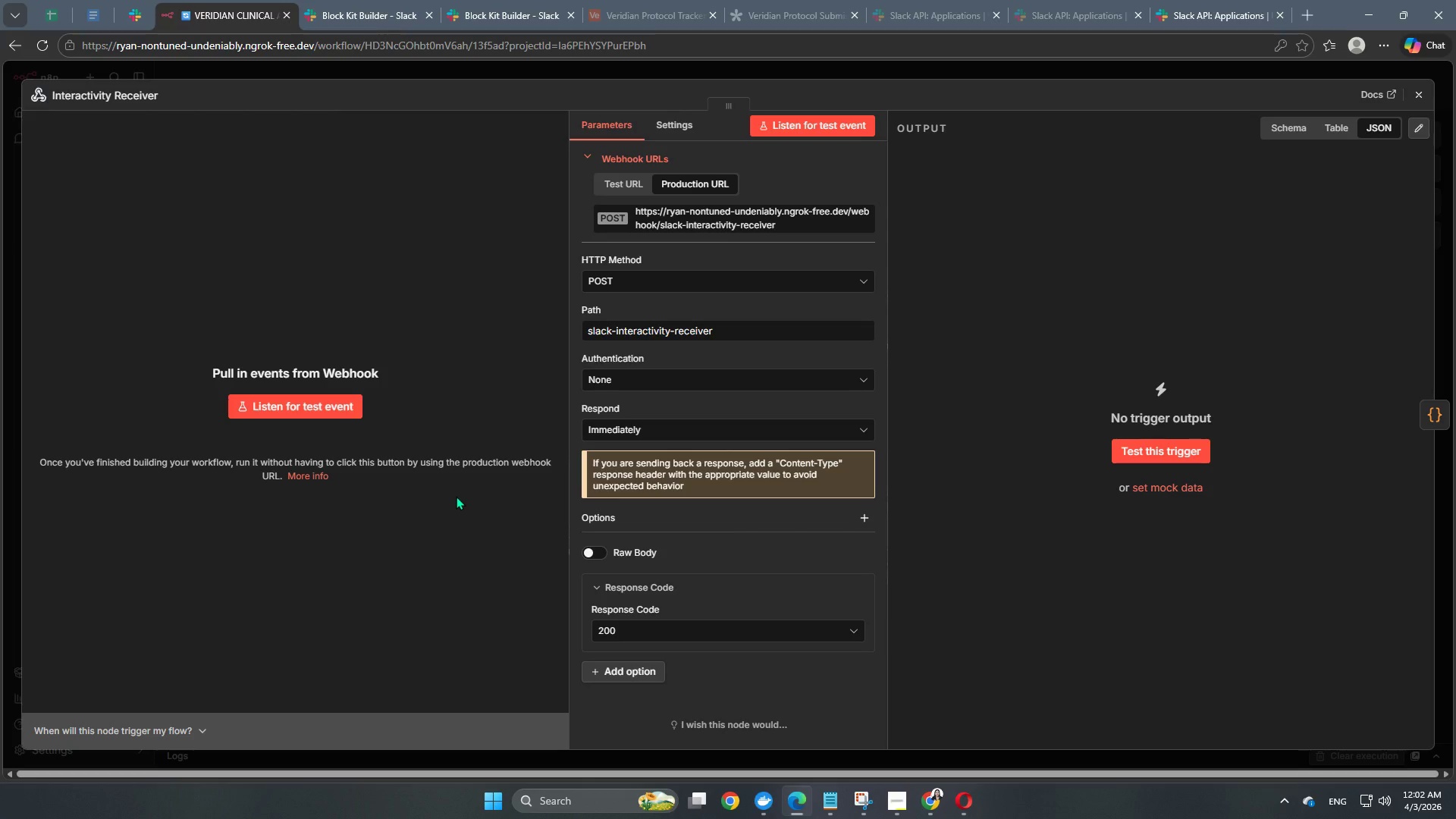 
wait(26.11)
 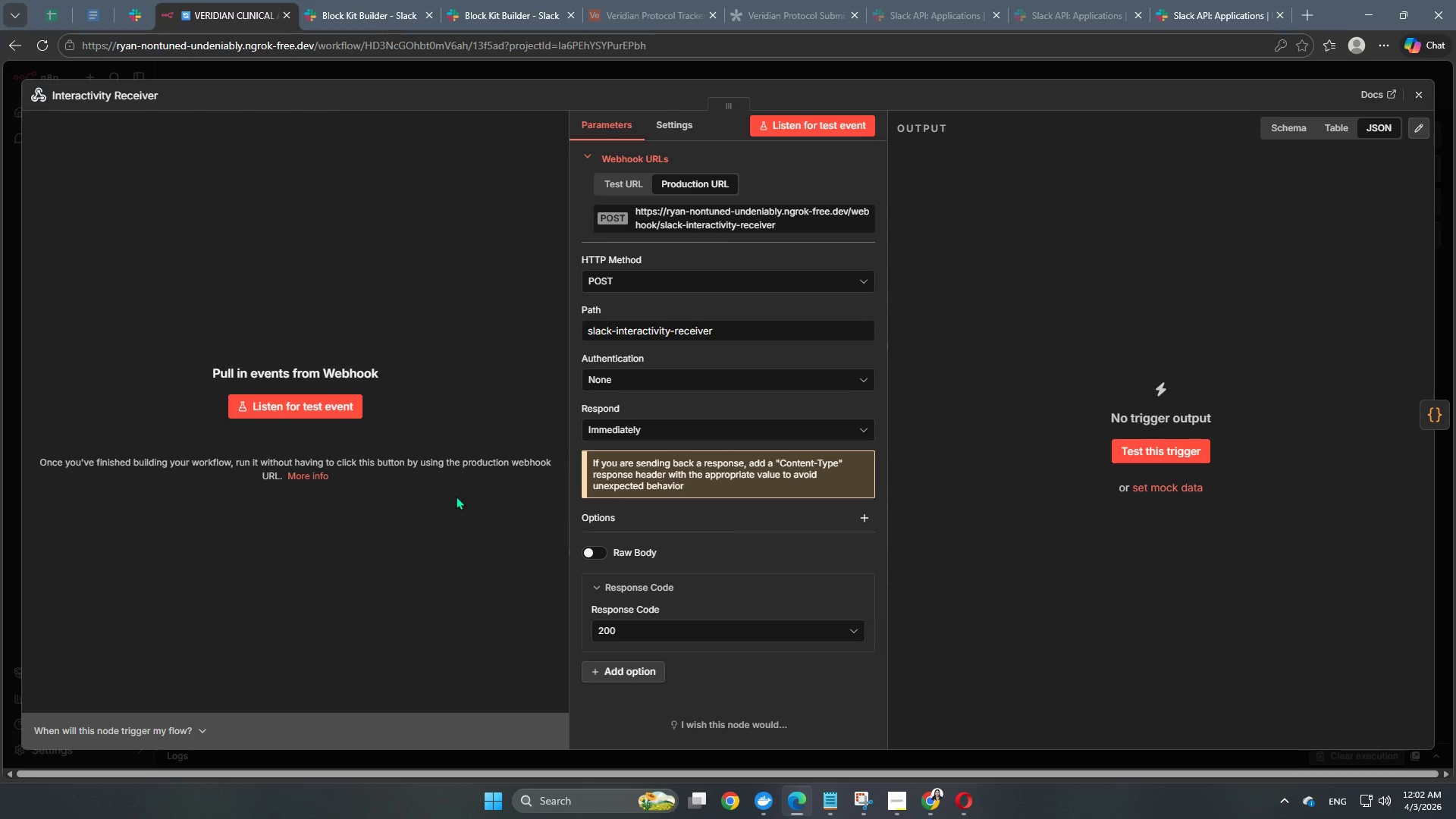 
double_click([1075, 429])
 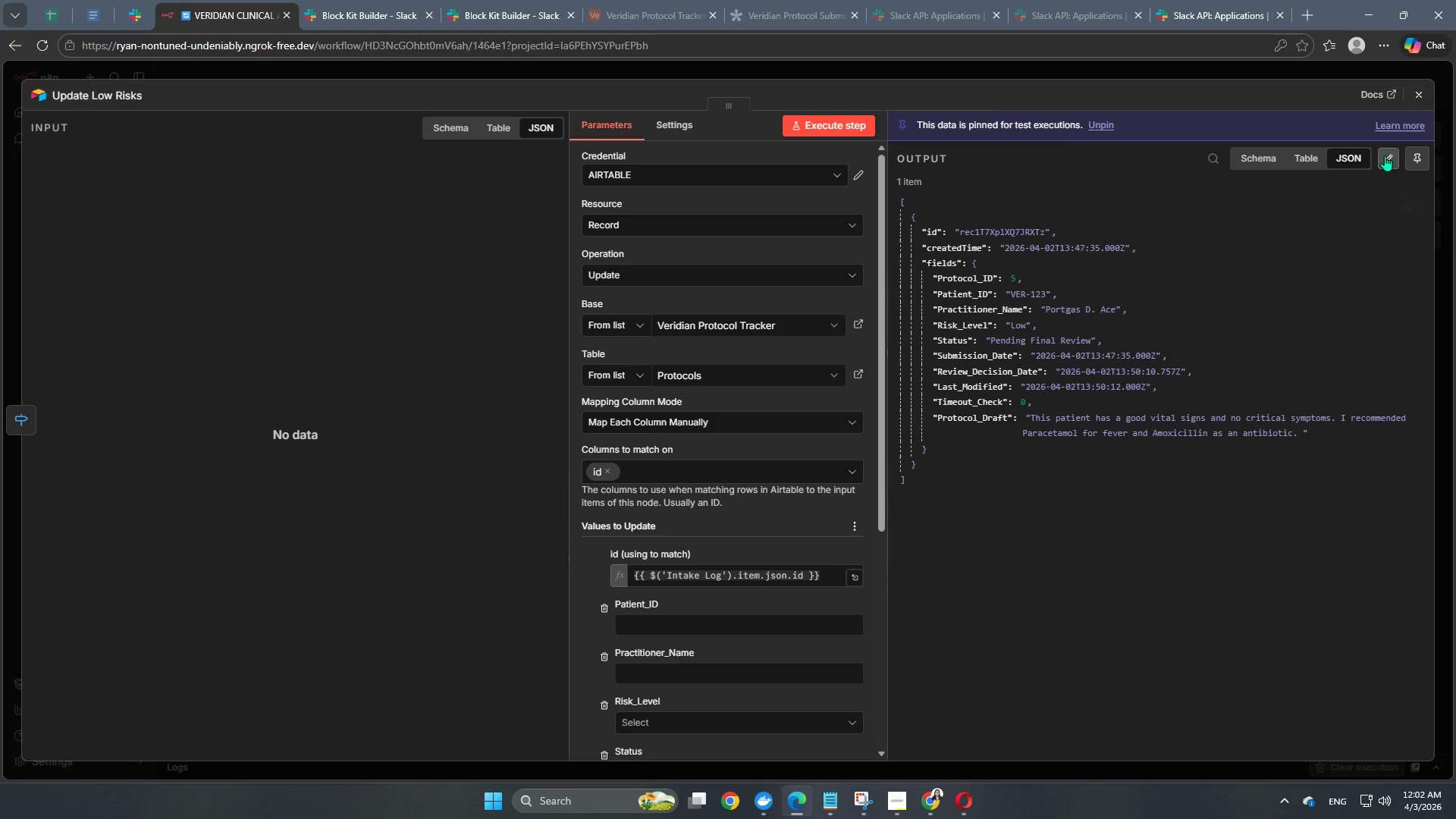 
left_click([1416, 155])
 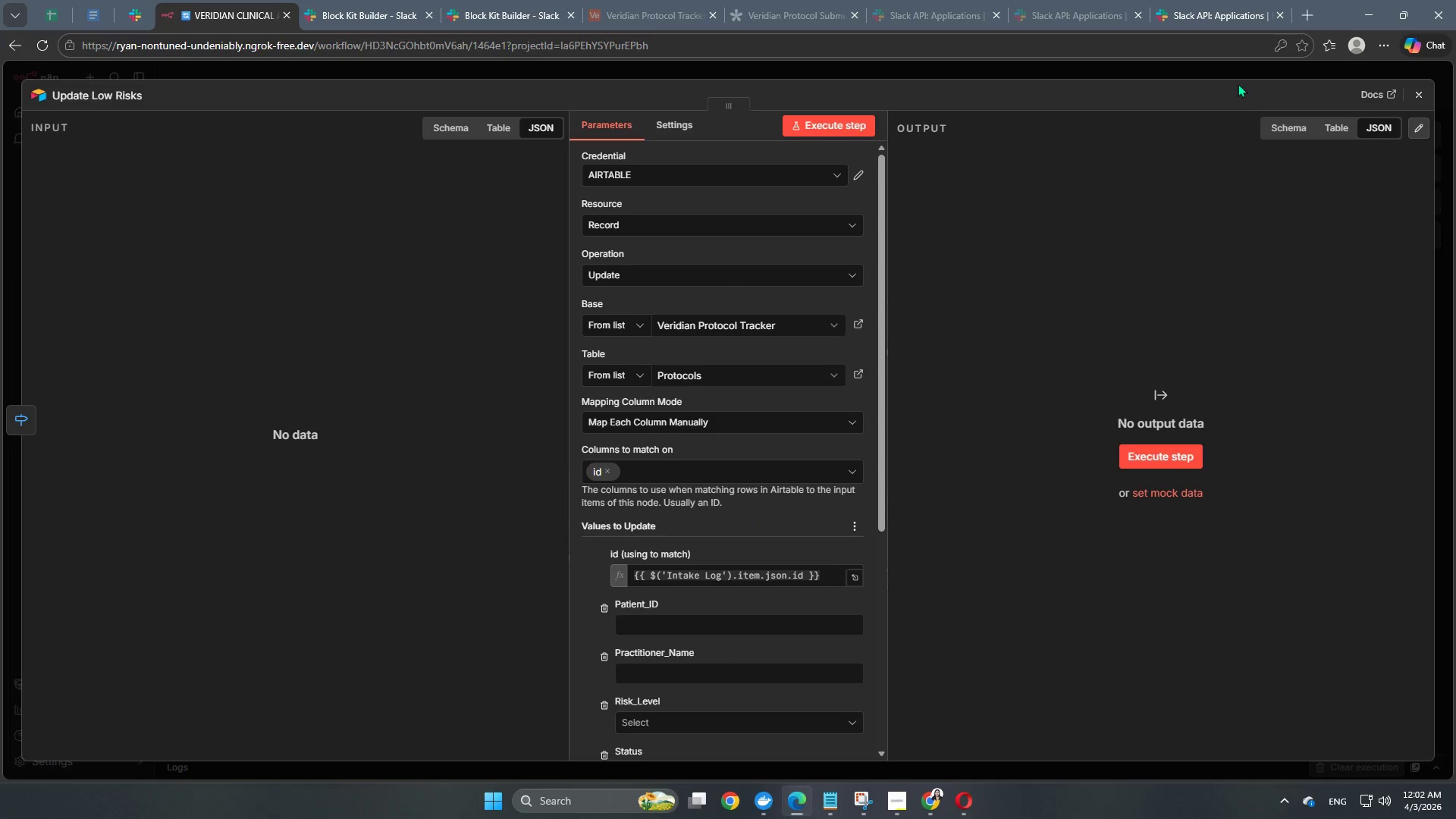 
left_click([1238, 77])
 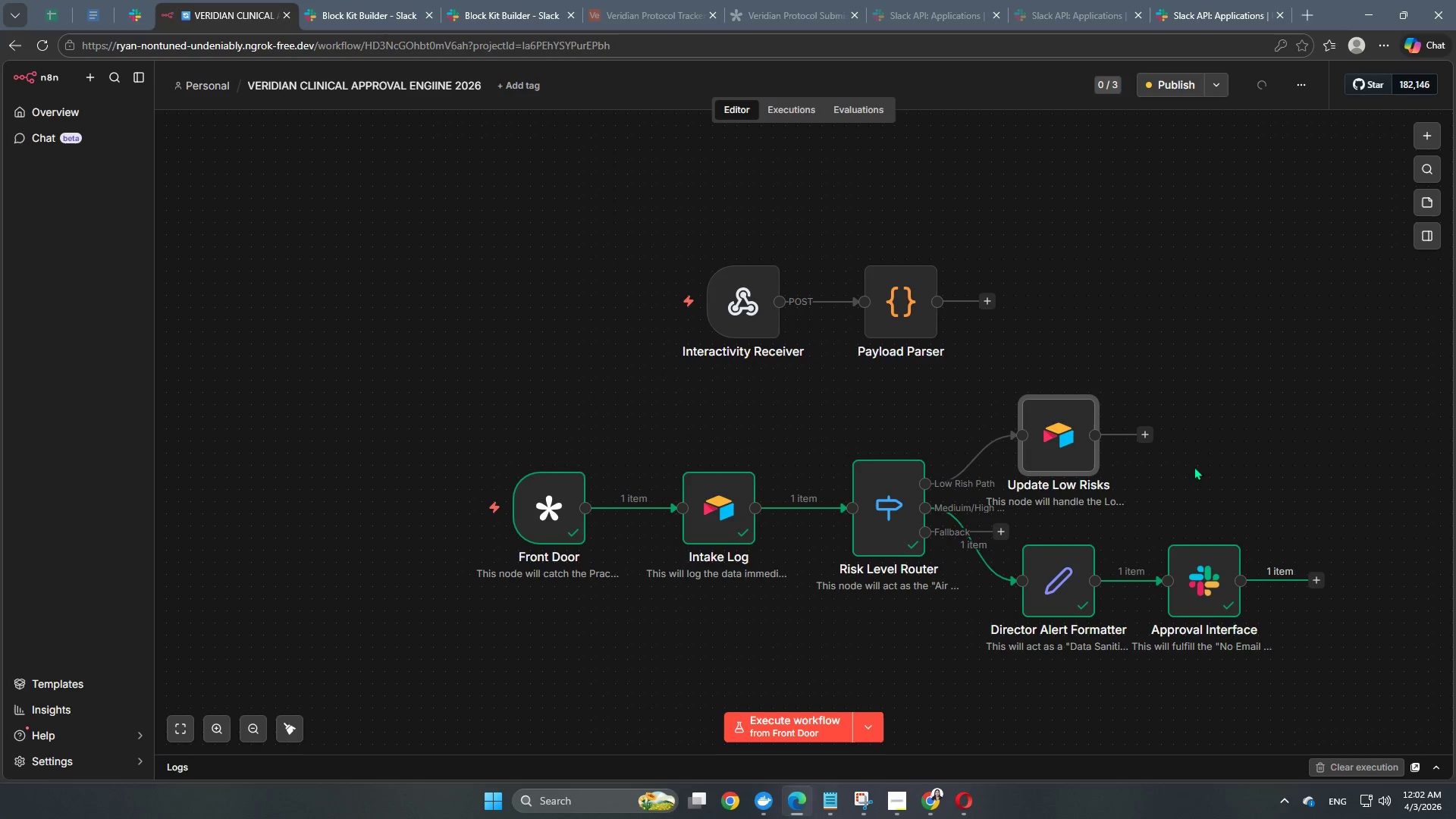 
scroll: coordinate [1228, 391], scroll_direction: none, amount: 0.0
 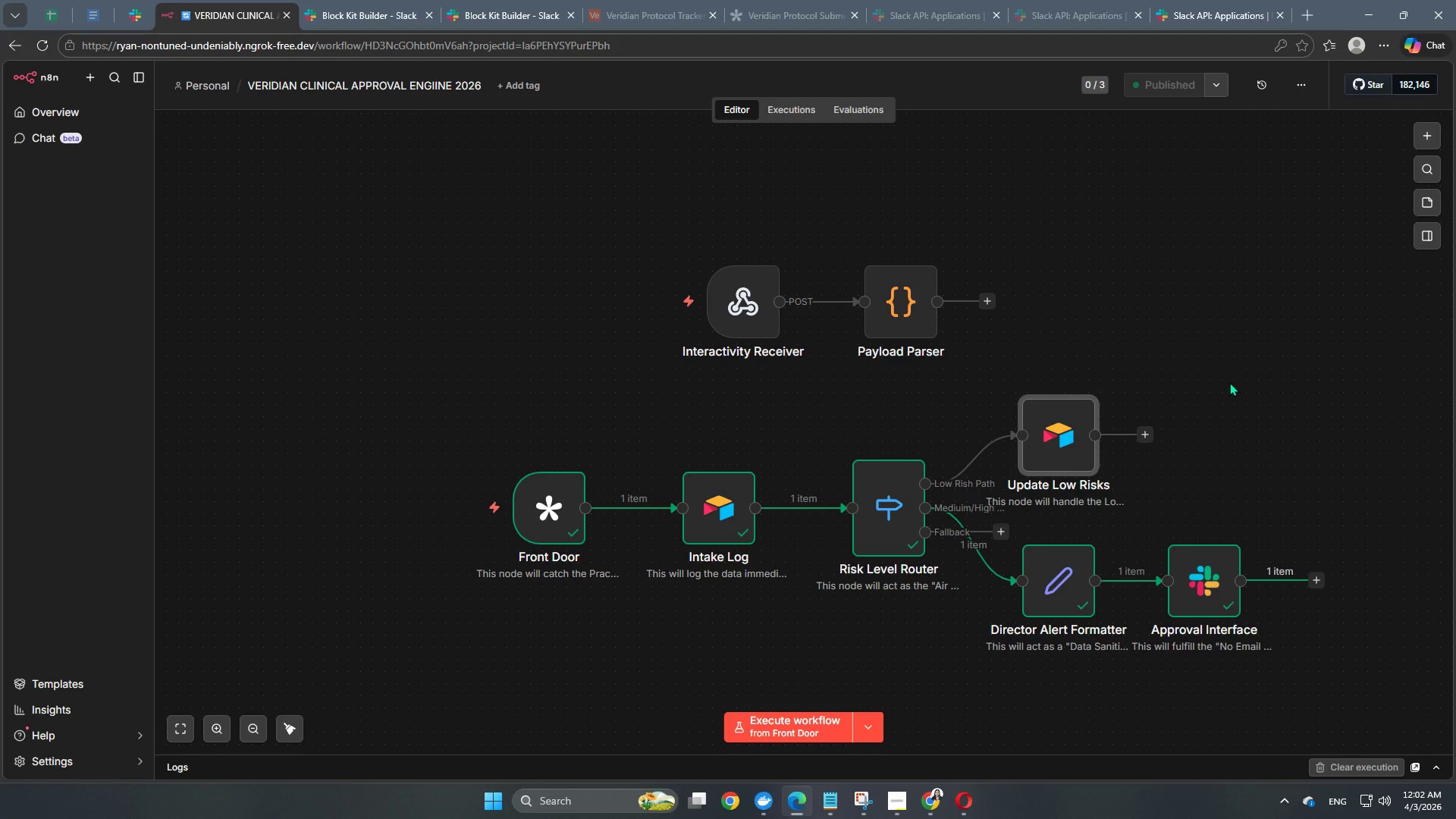 
wait(34.41)
 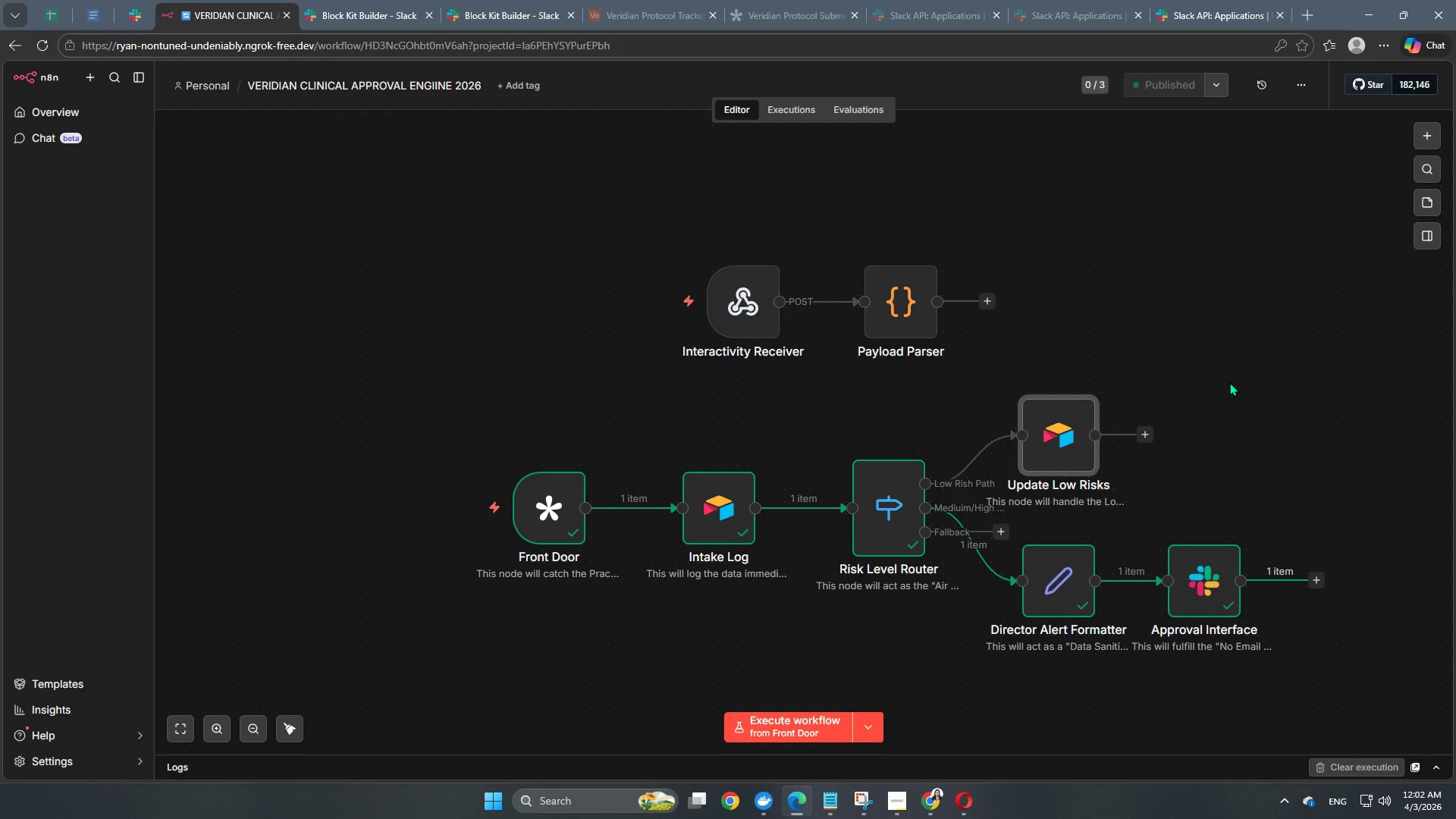 
mouse_move([769, 513])
 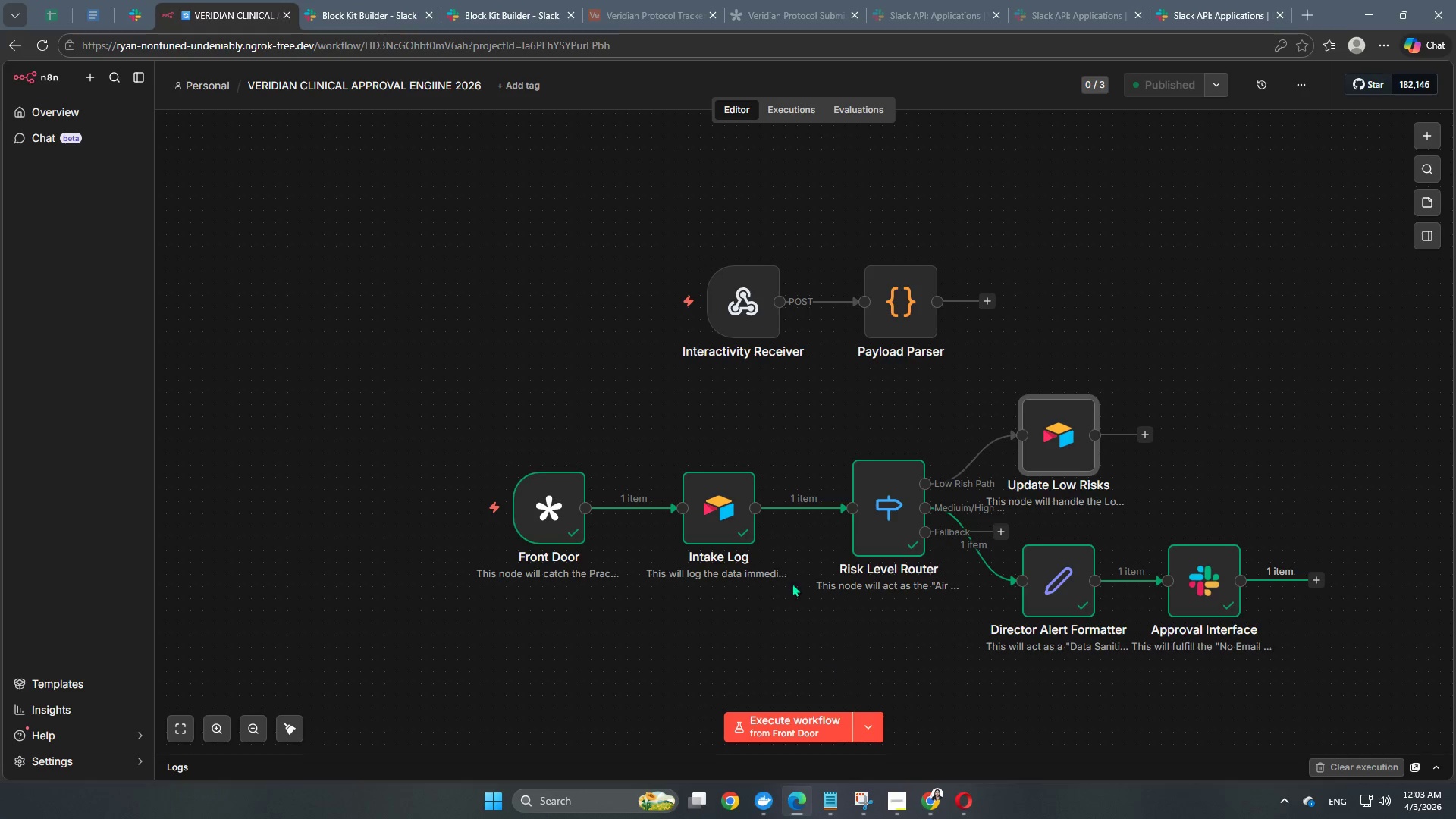 
double_click([736, 328])
 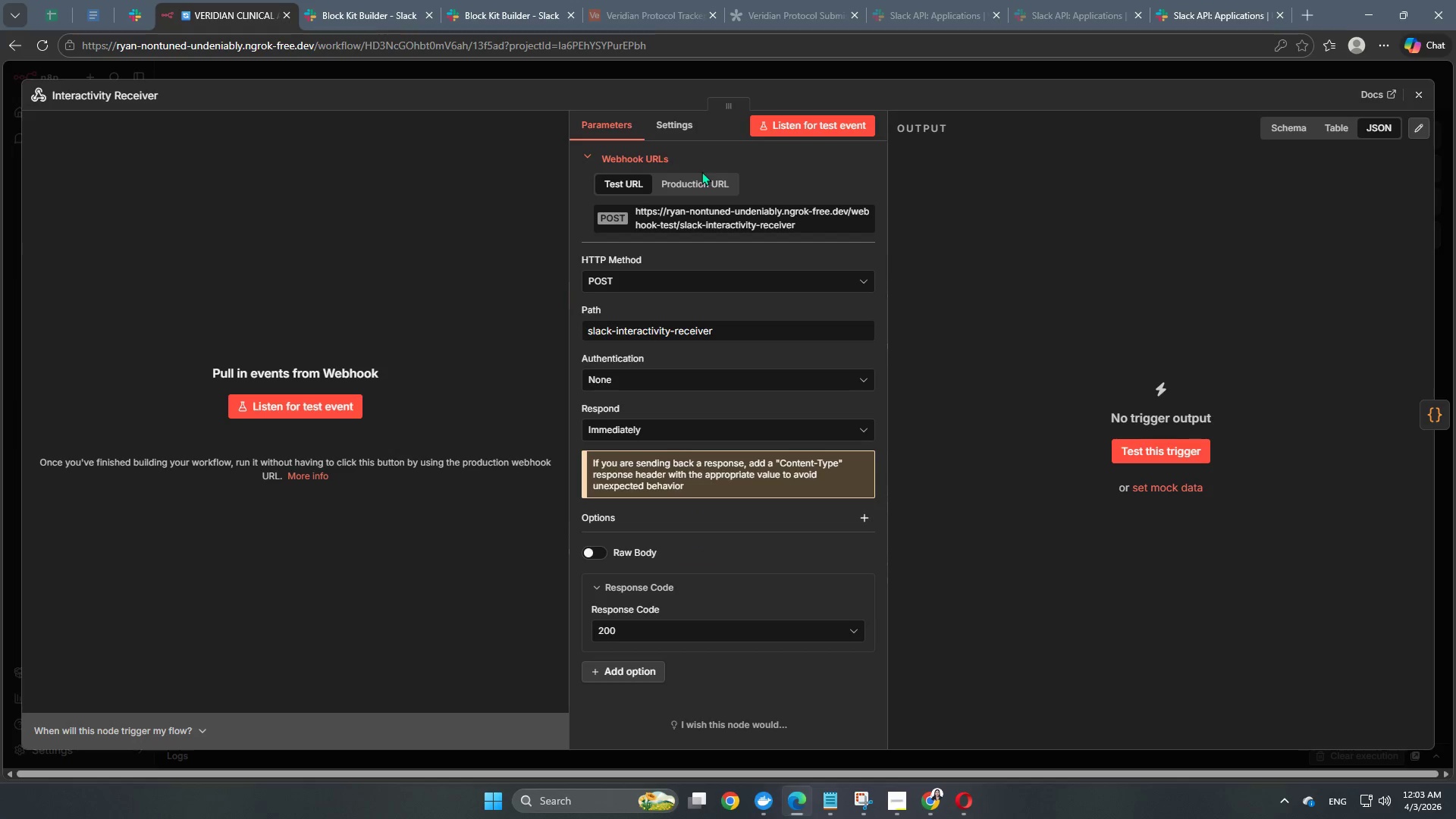 
left_click([619, 179])
 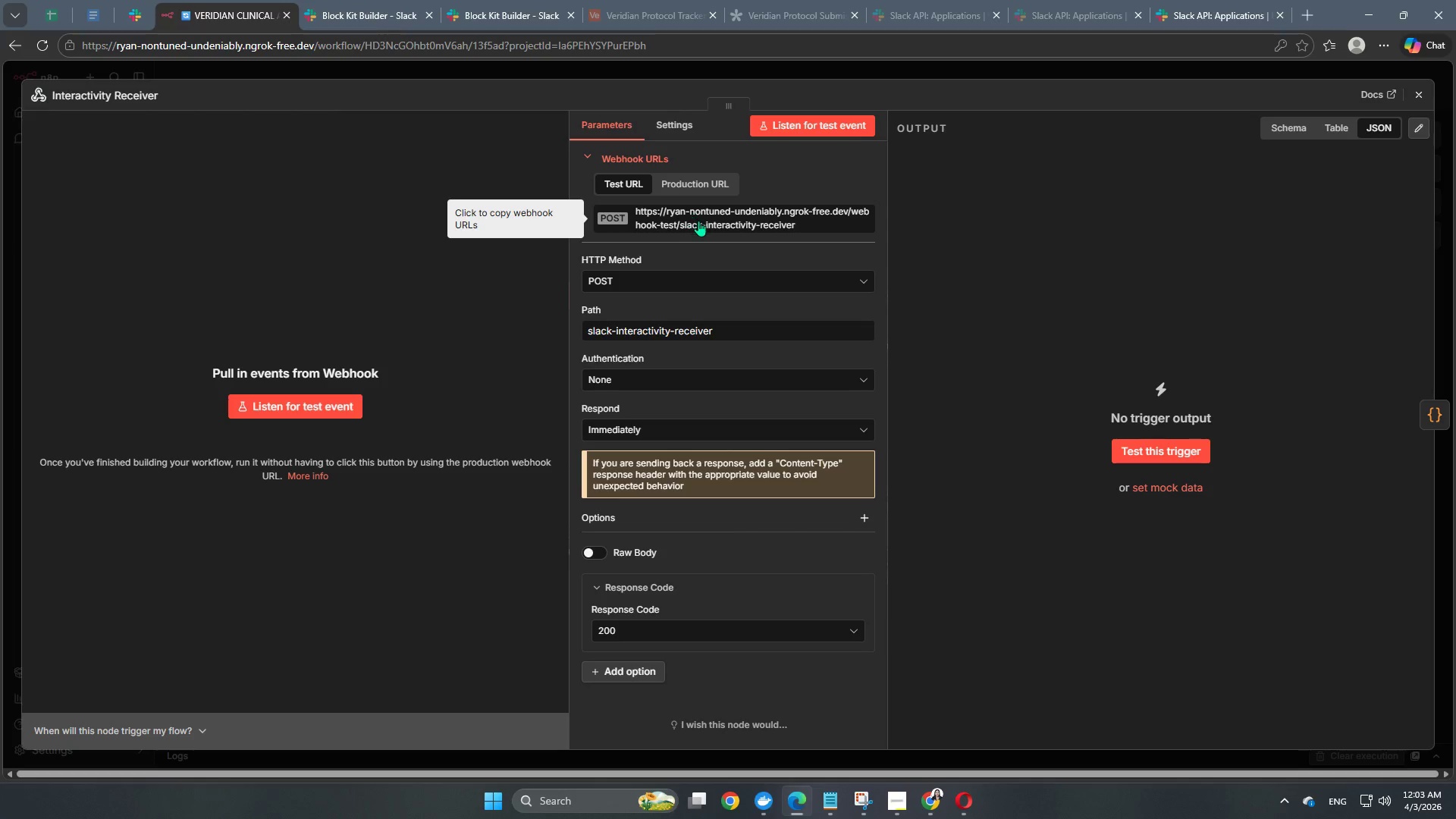 
left_click([701, 222])
 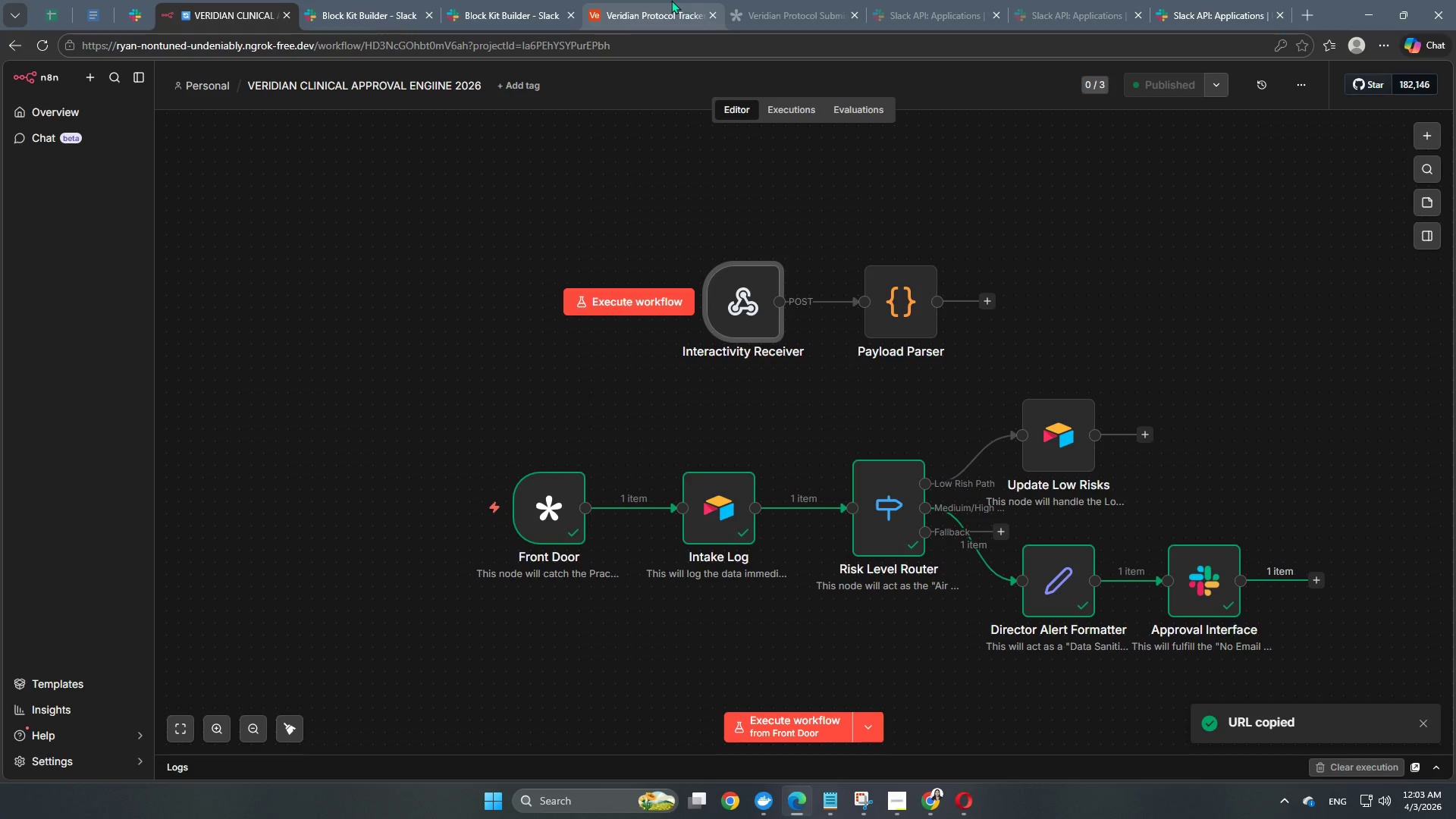 
left_click([488, 18])
 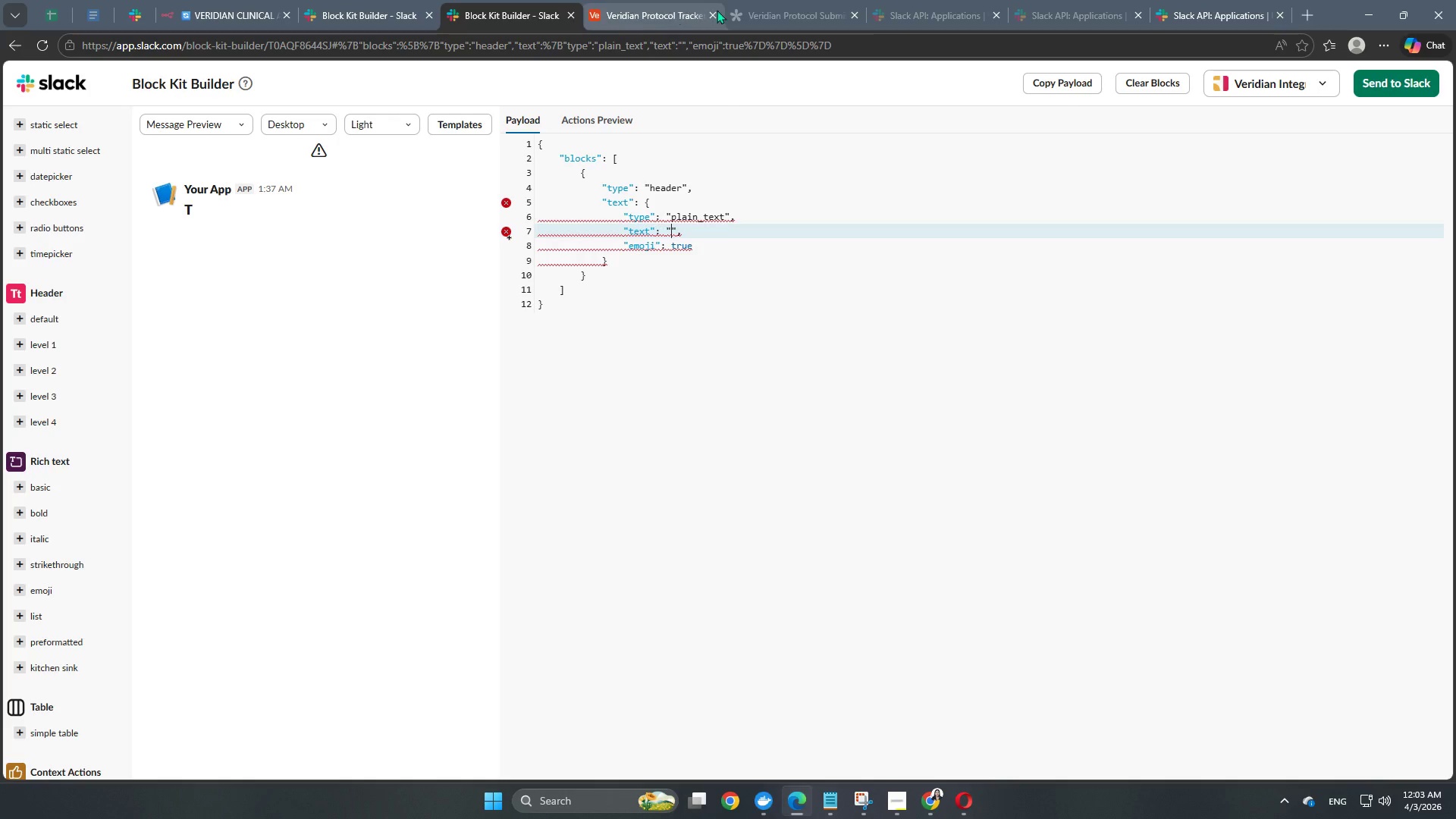 
left_click([730, 9])
 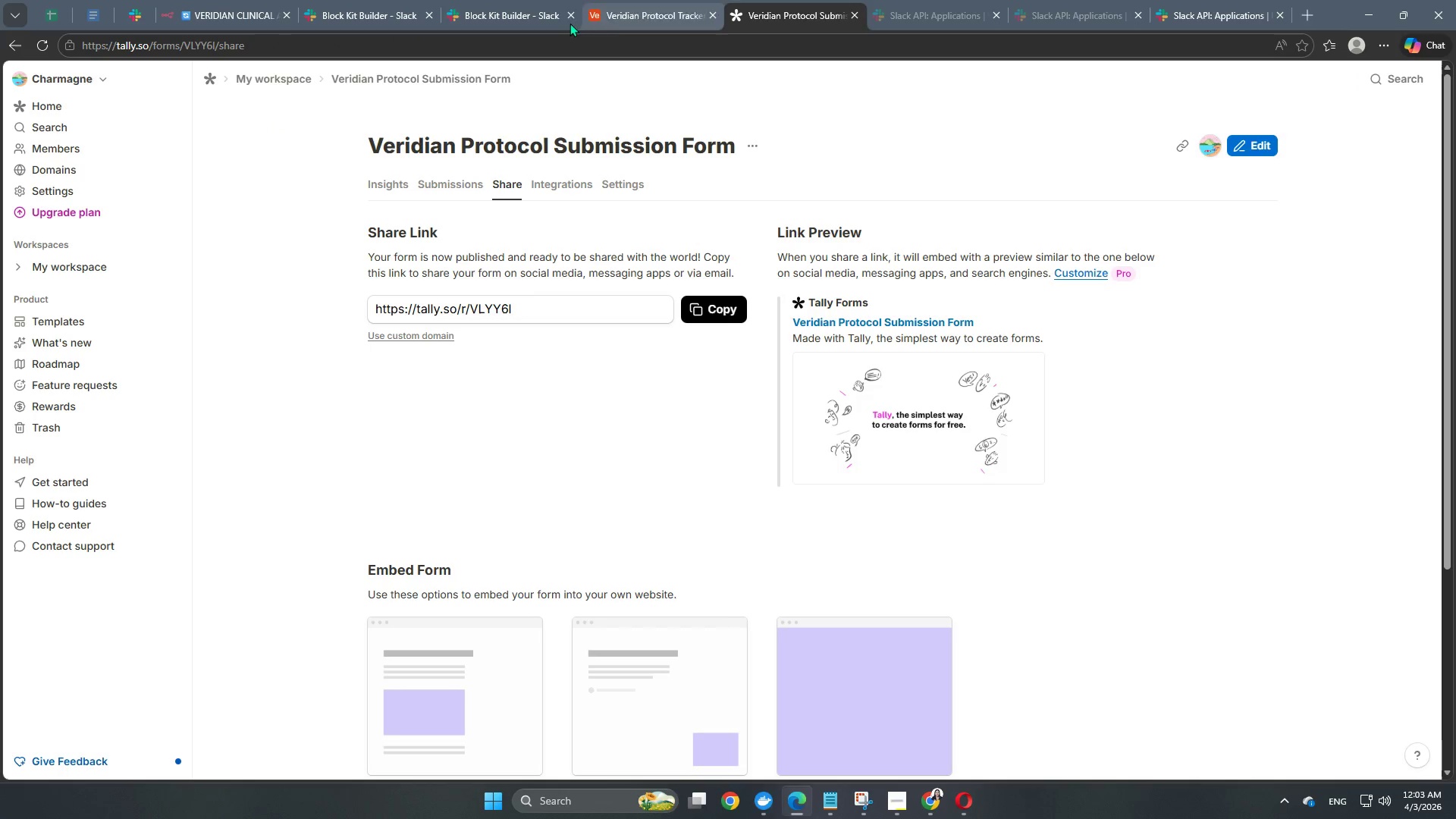 
left_click([646, 11])
 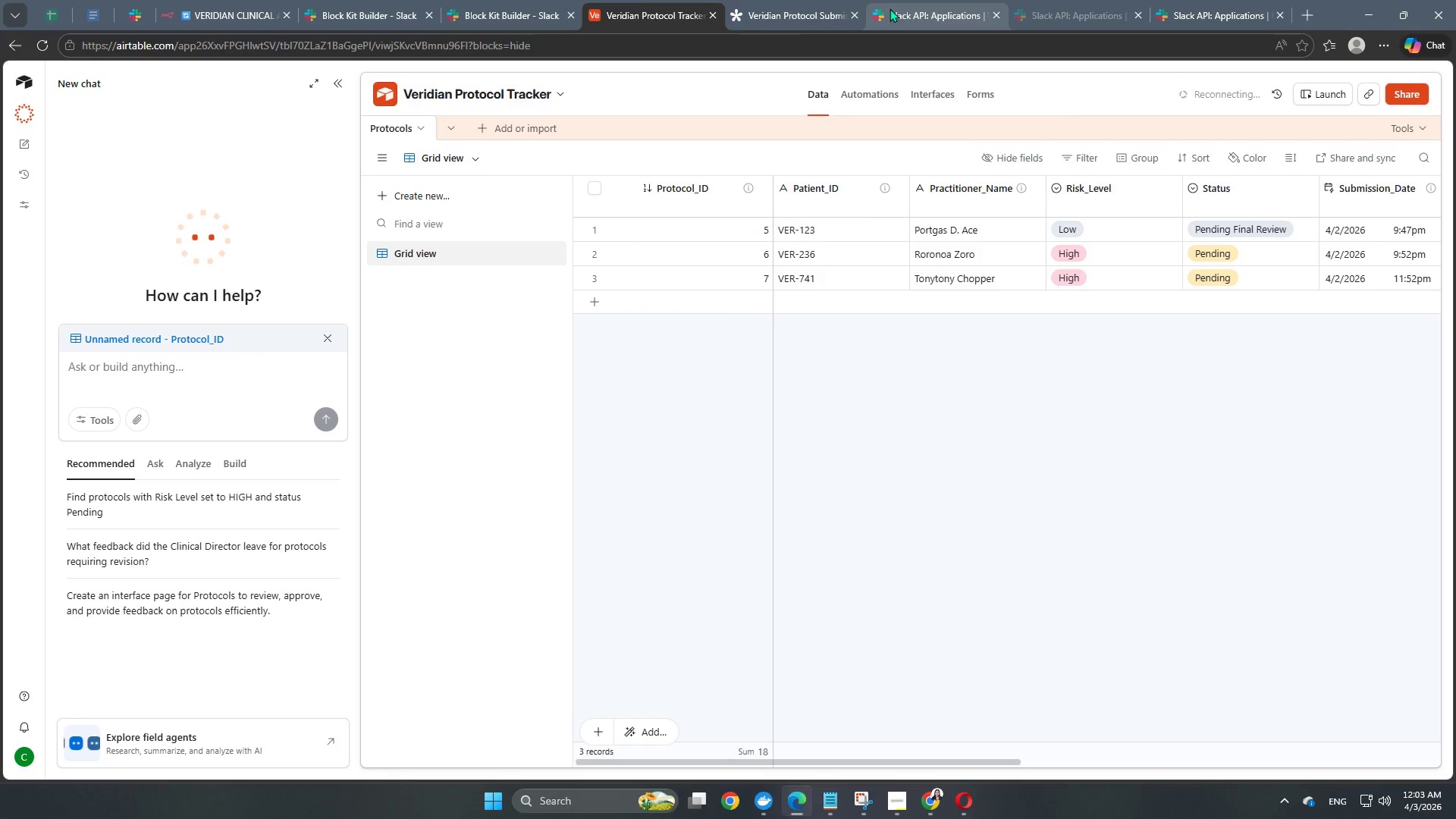 
left_click([899, 11])
 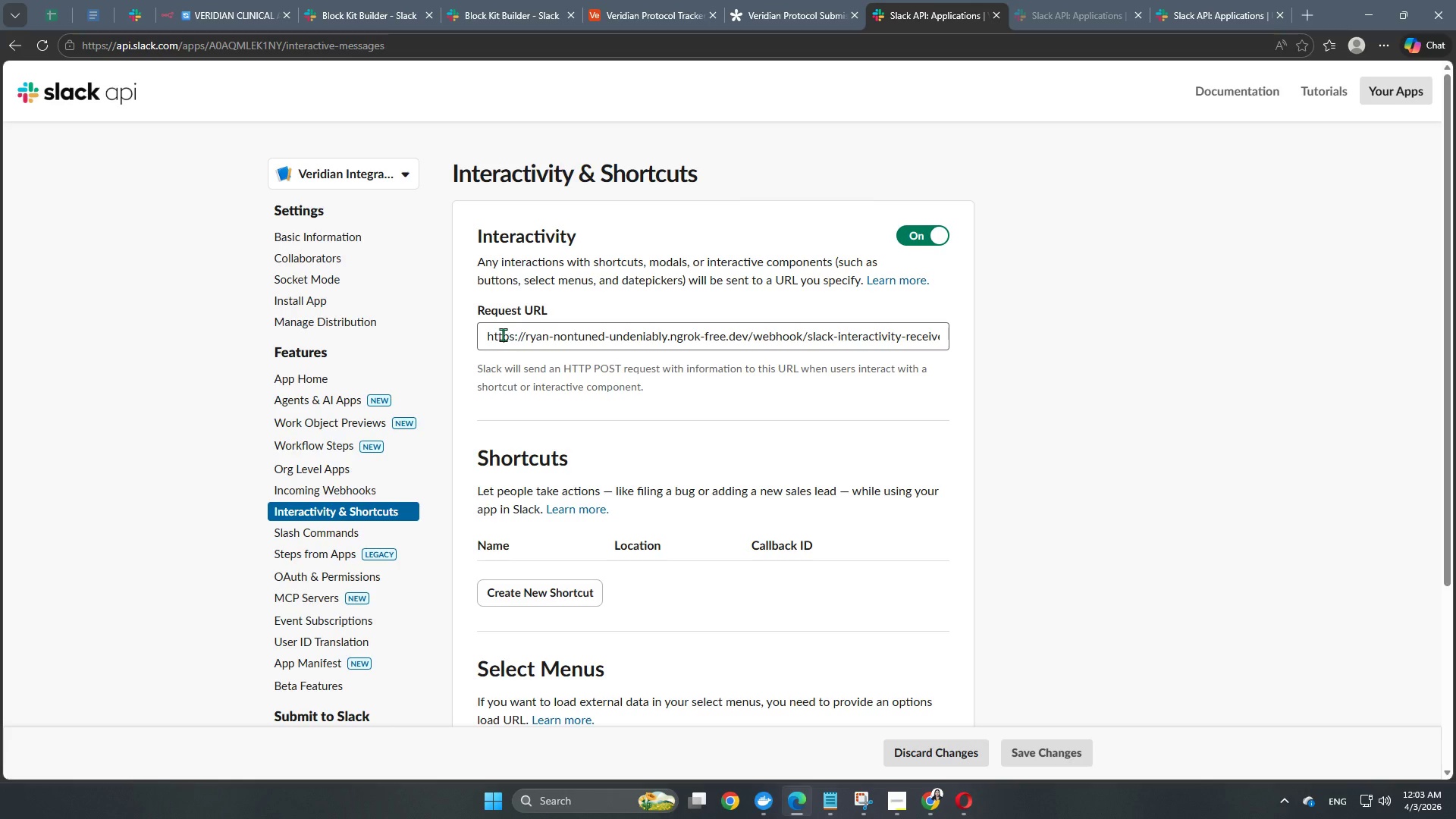 
left_click_drag(start_coordinate=[488, 335], to_coordinate=[1022, 343])
 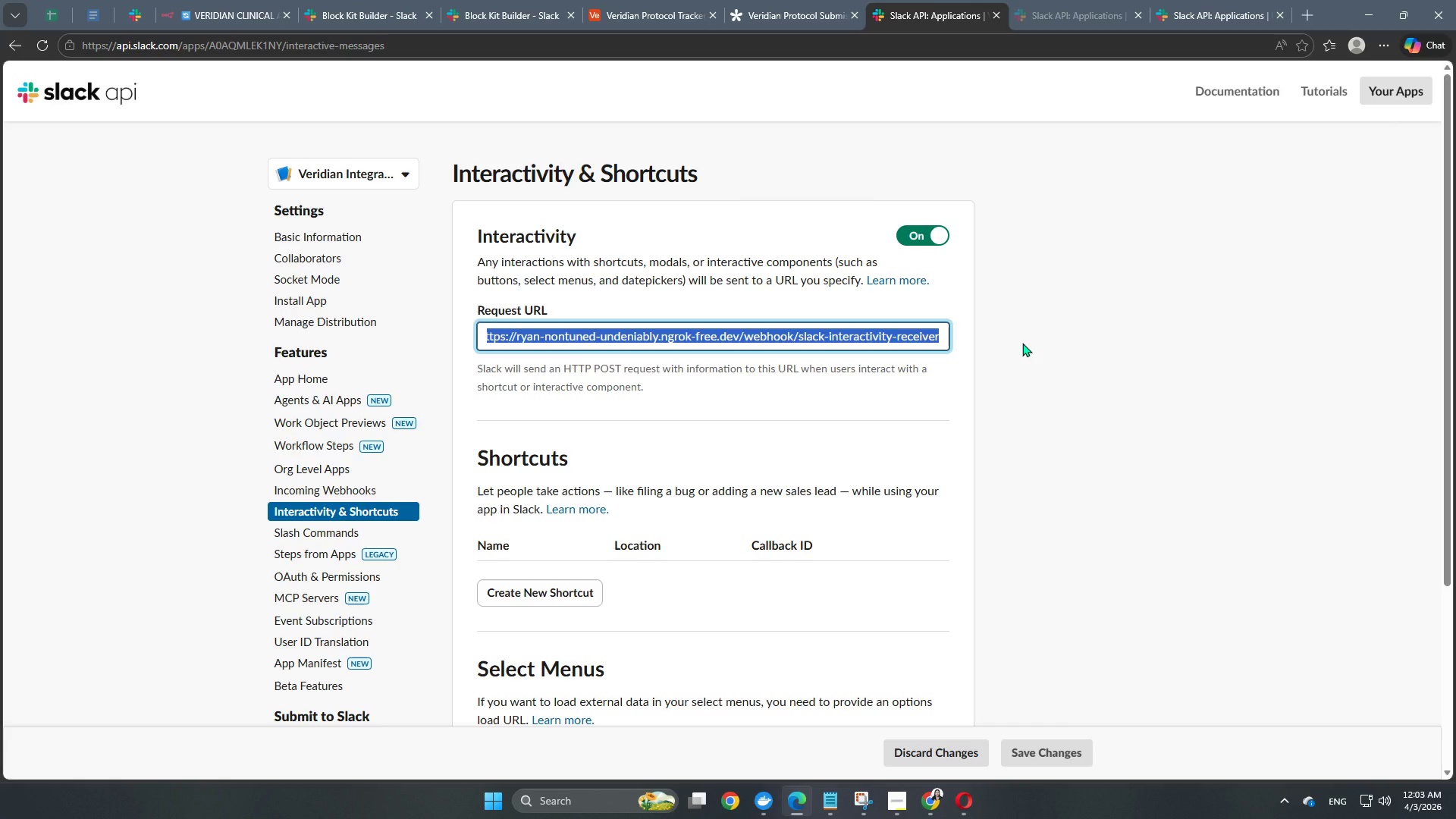 
key(Control+V)
 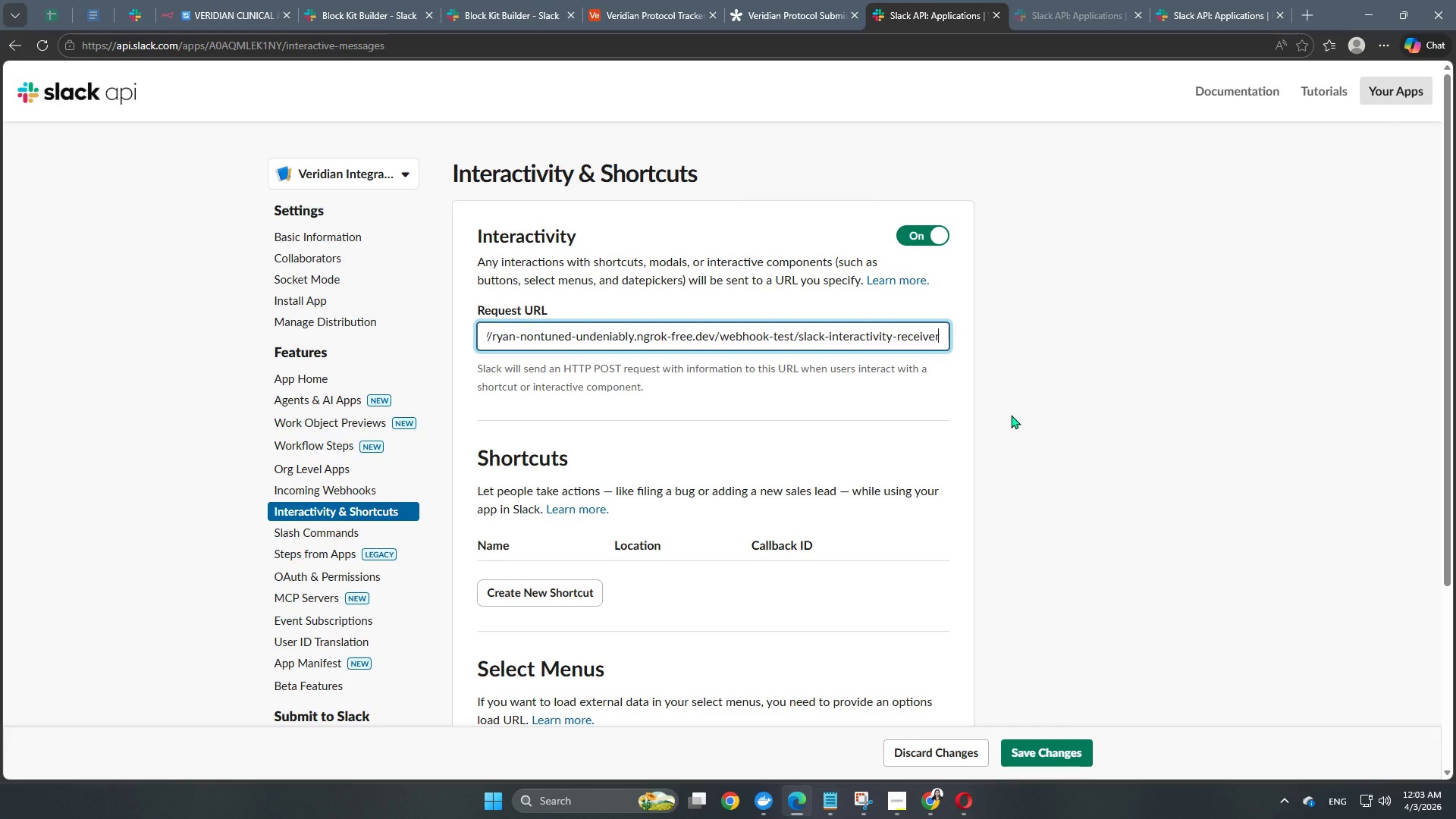 
left_click([1054, 754])
 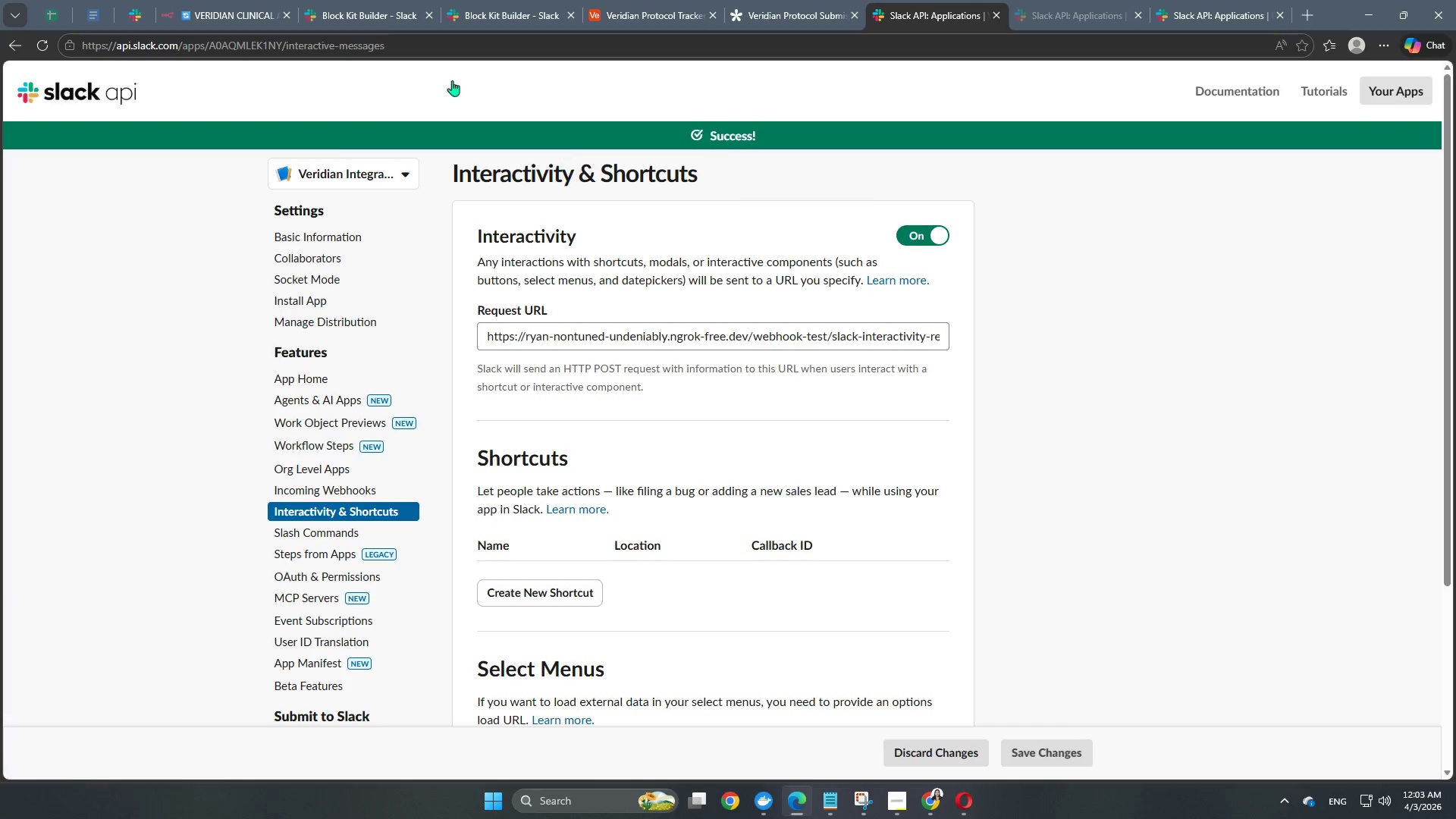 
left_click([221, 5])
 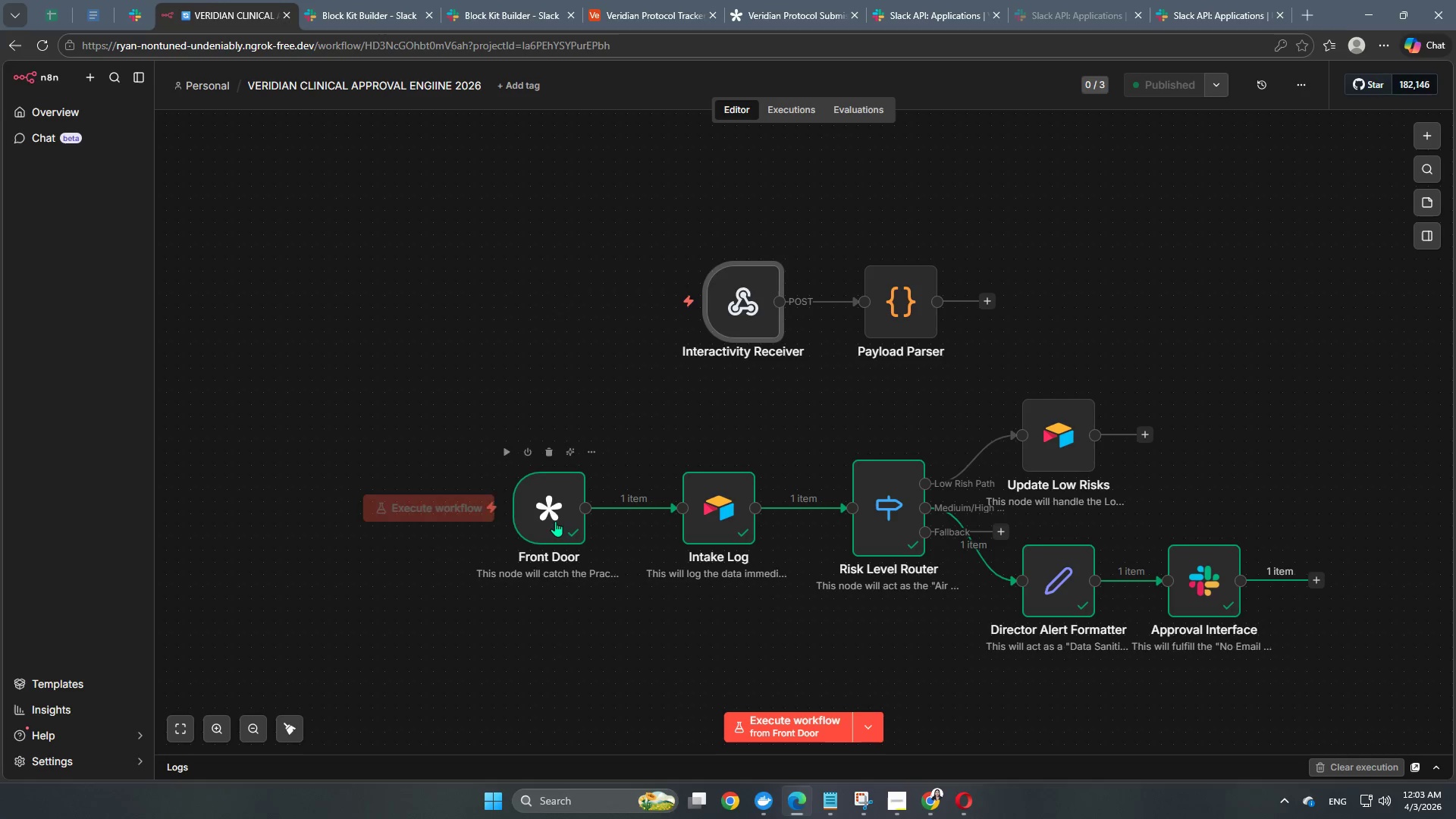 
double_click([553, 512])
 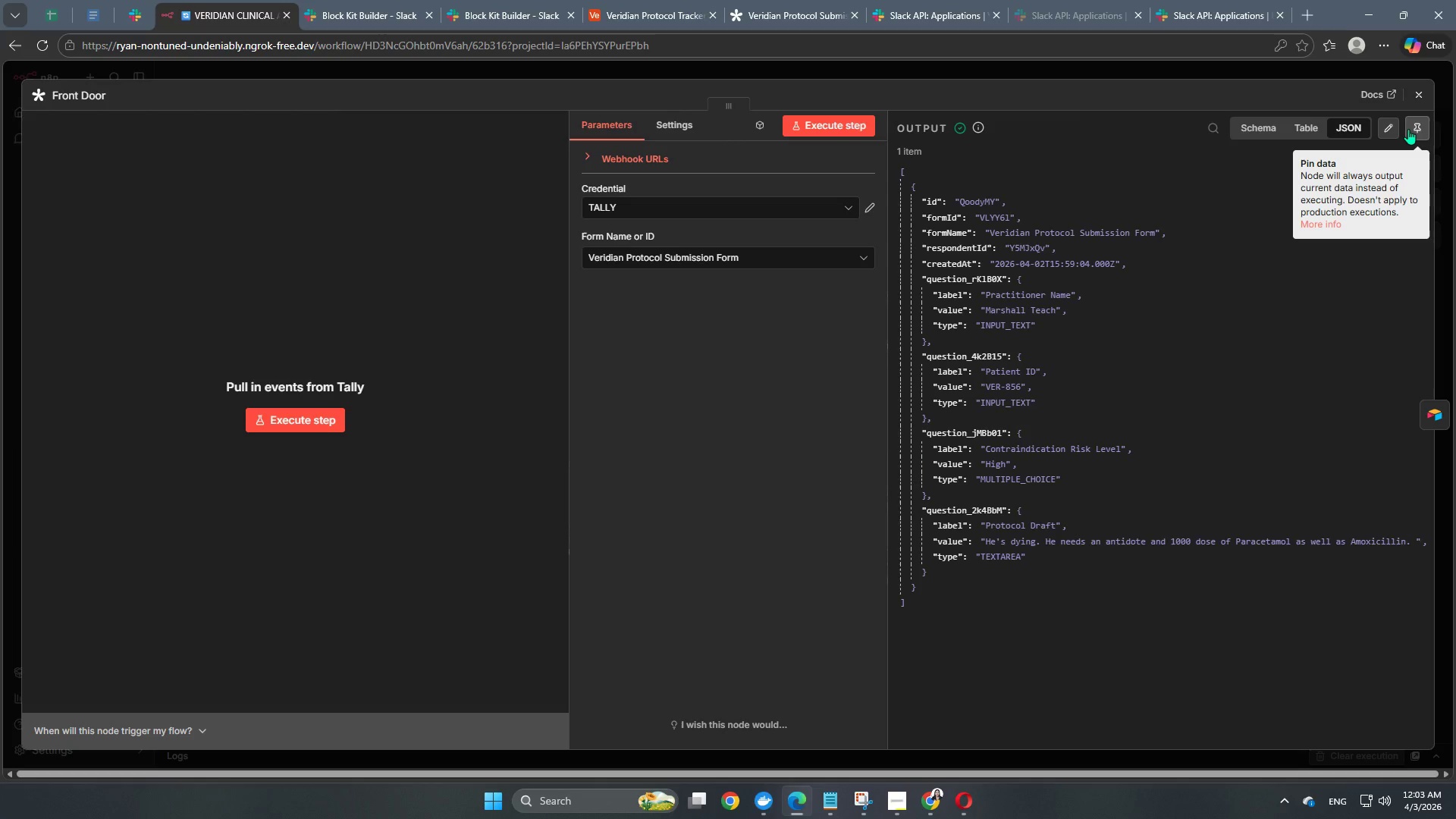 
left_click([1413, 127])
 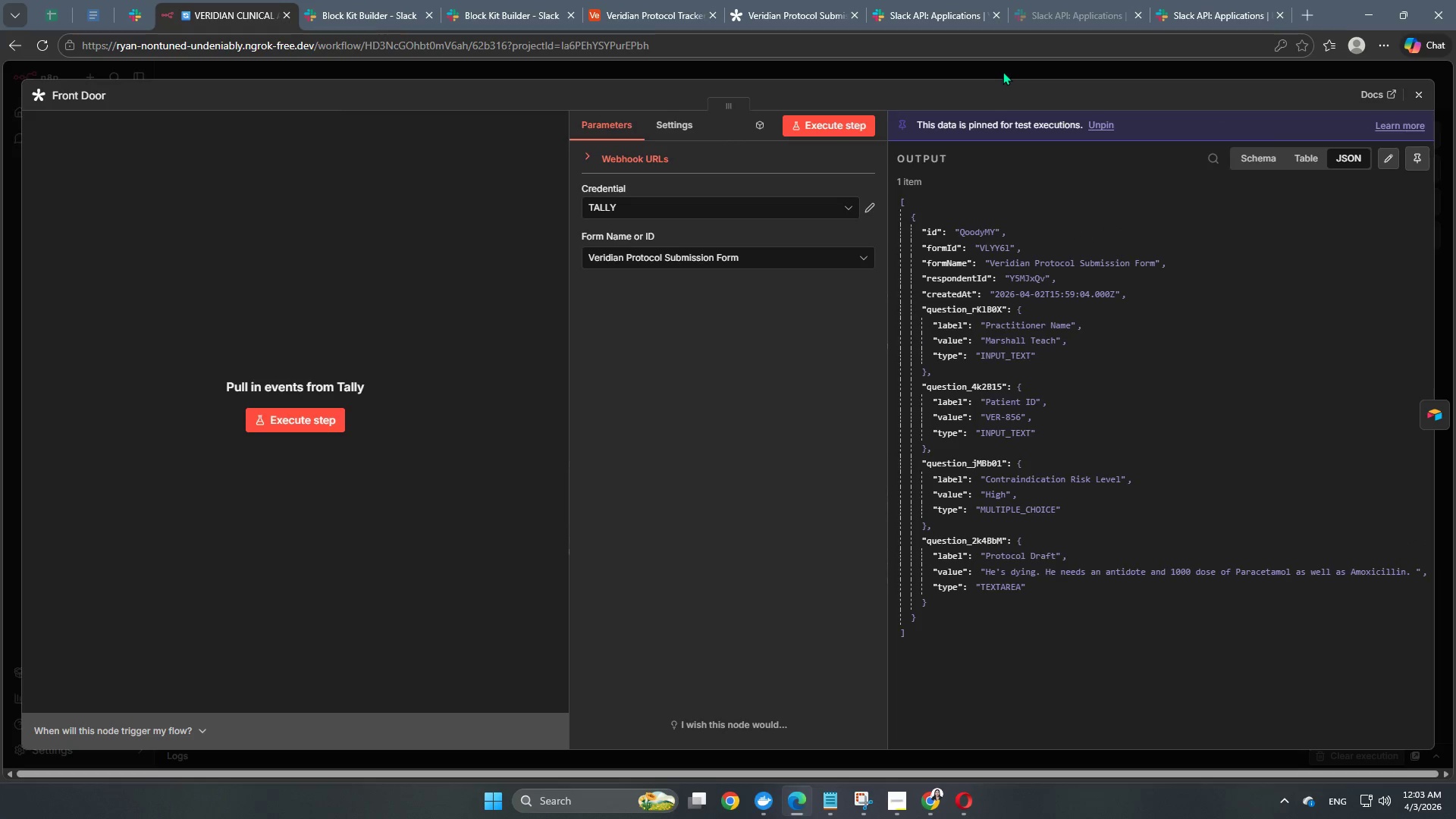 
left_click([996, 71])
 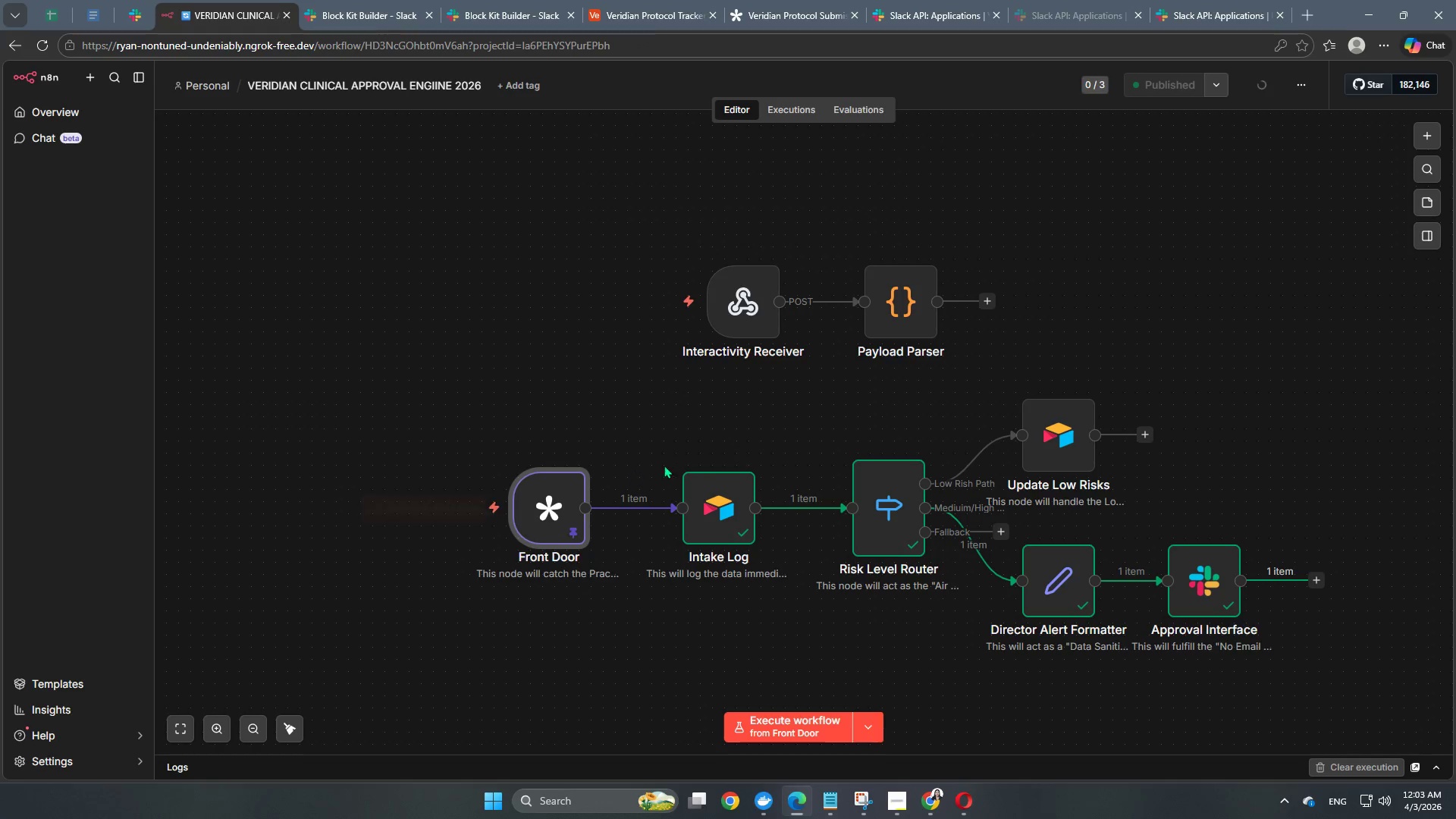 
left_click([677, 457])
 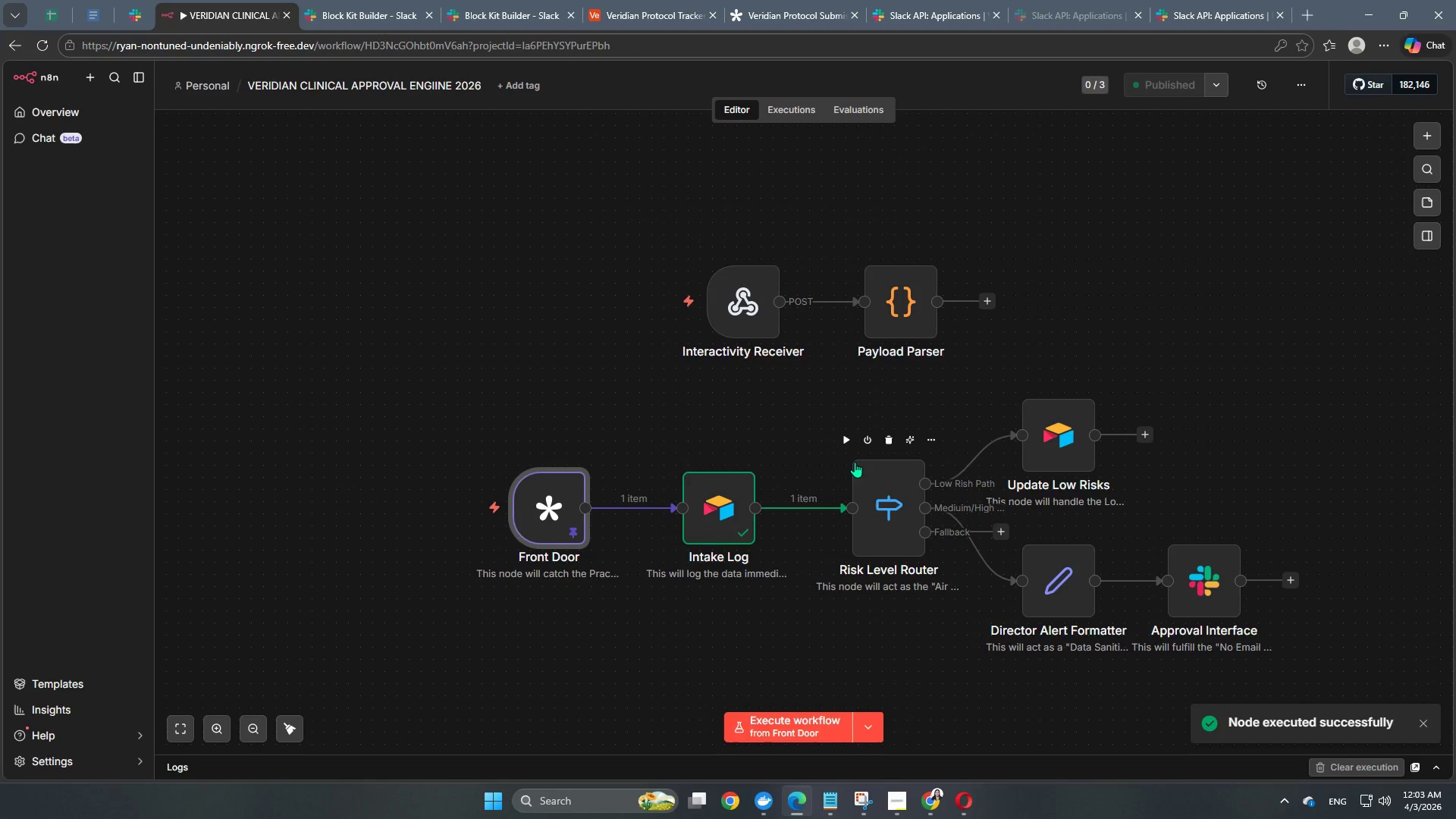 
left_click([845, 444])
 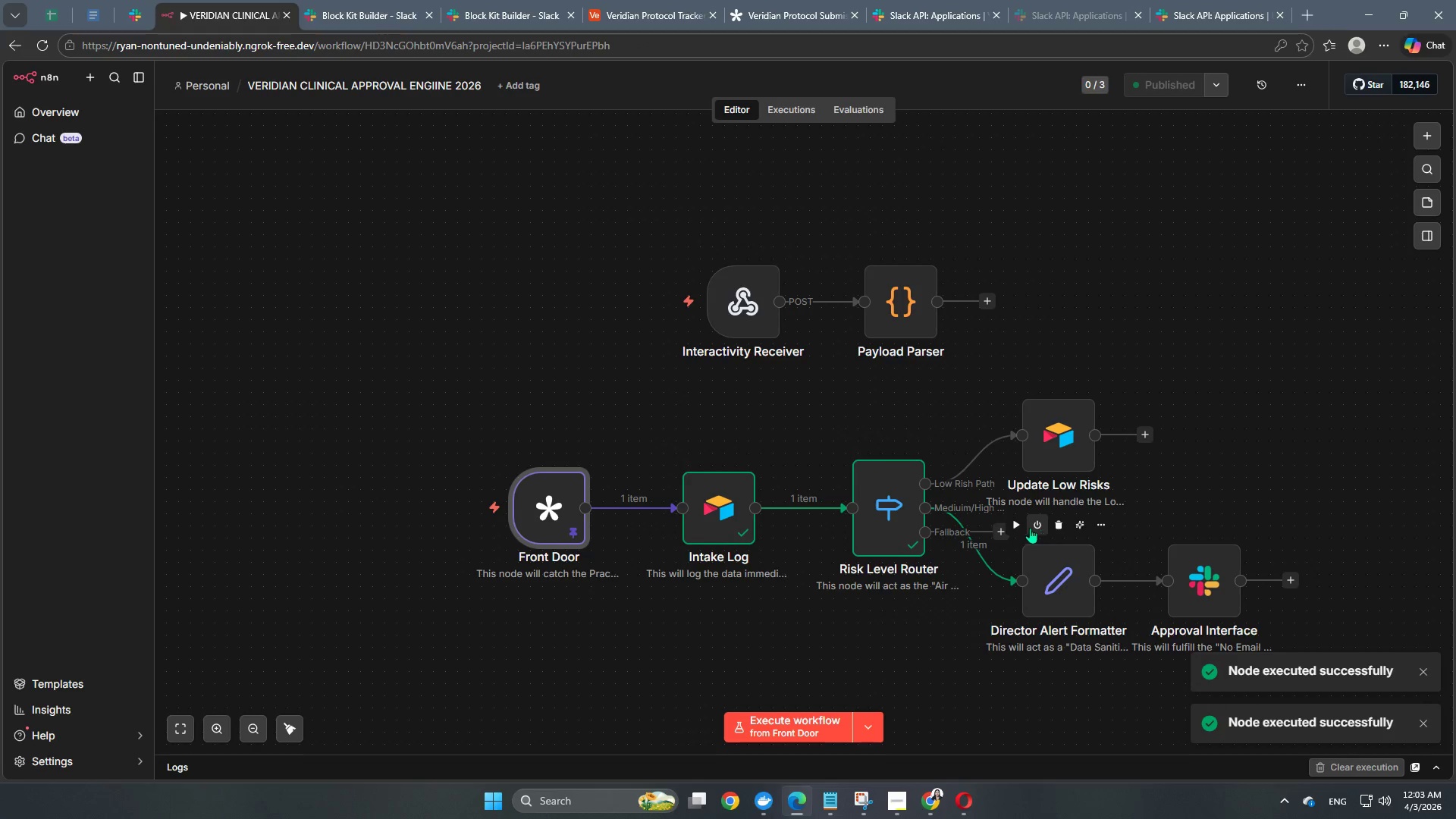 
left_click([1021, 526])
 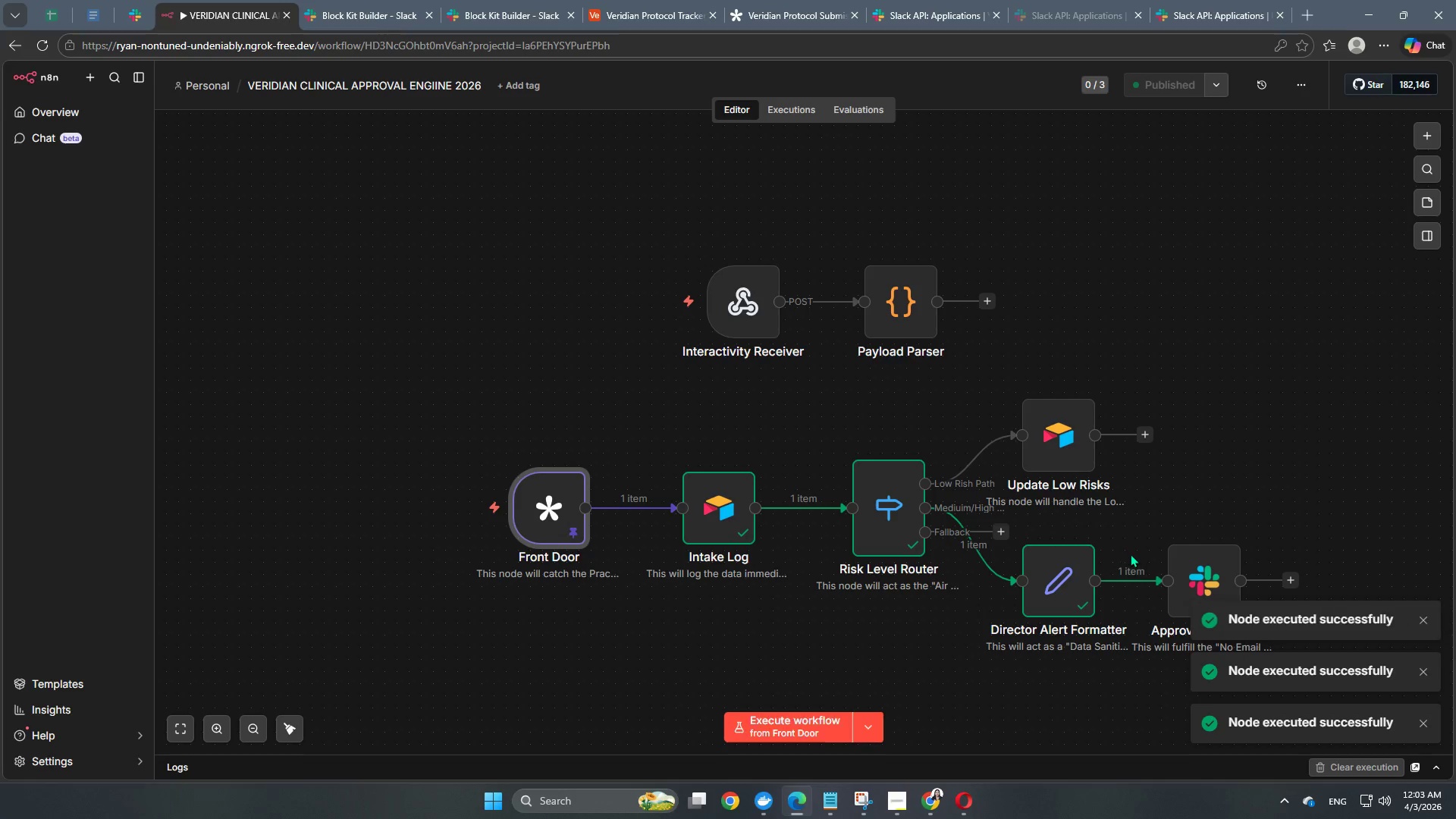 
mouse_move([1159, 531])
 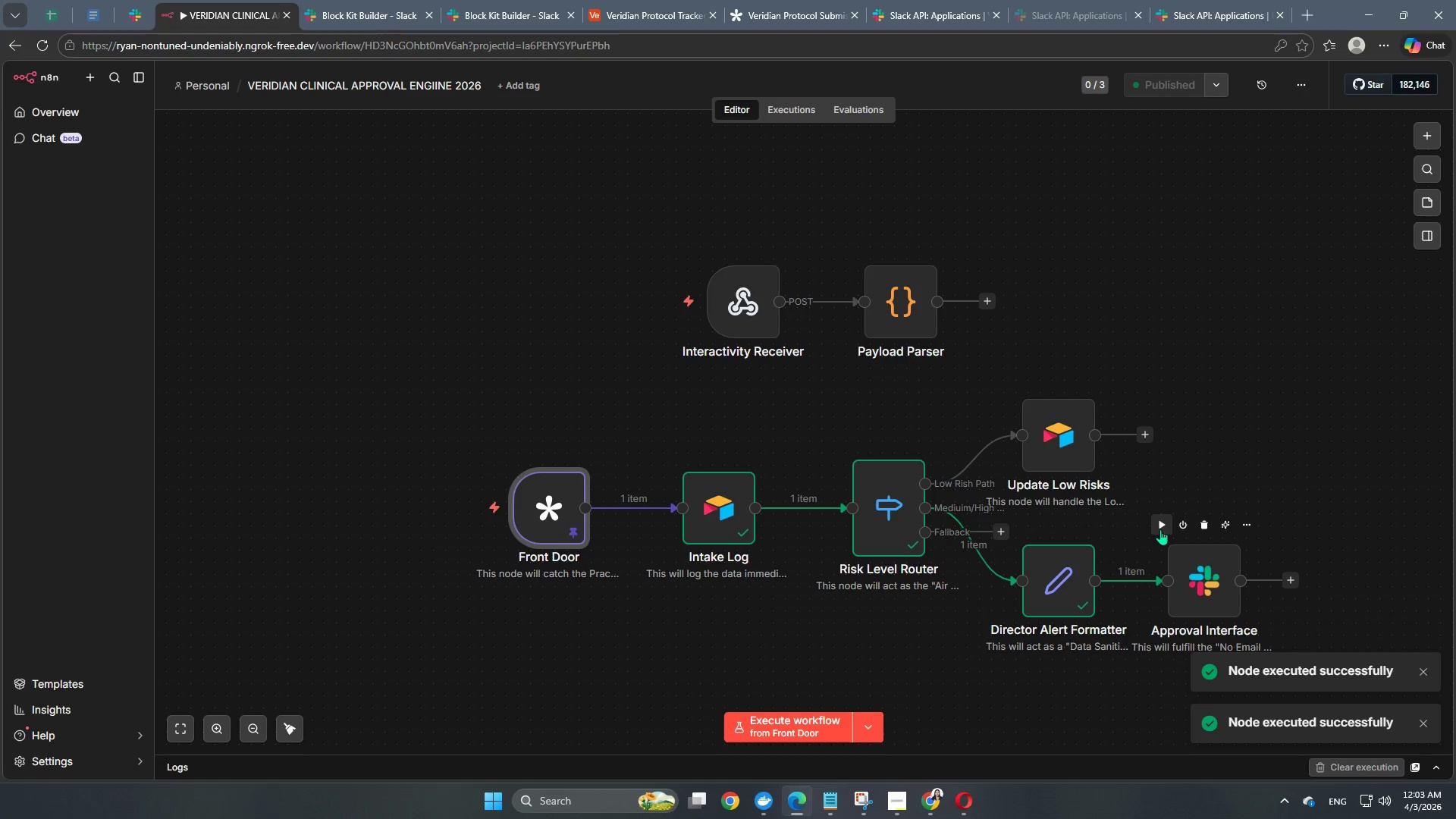 
left_click([1160, 529])
 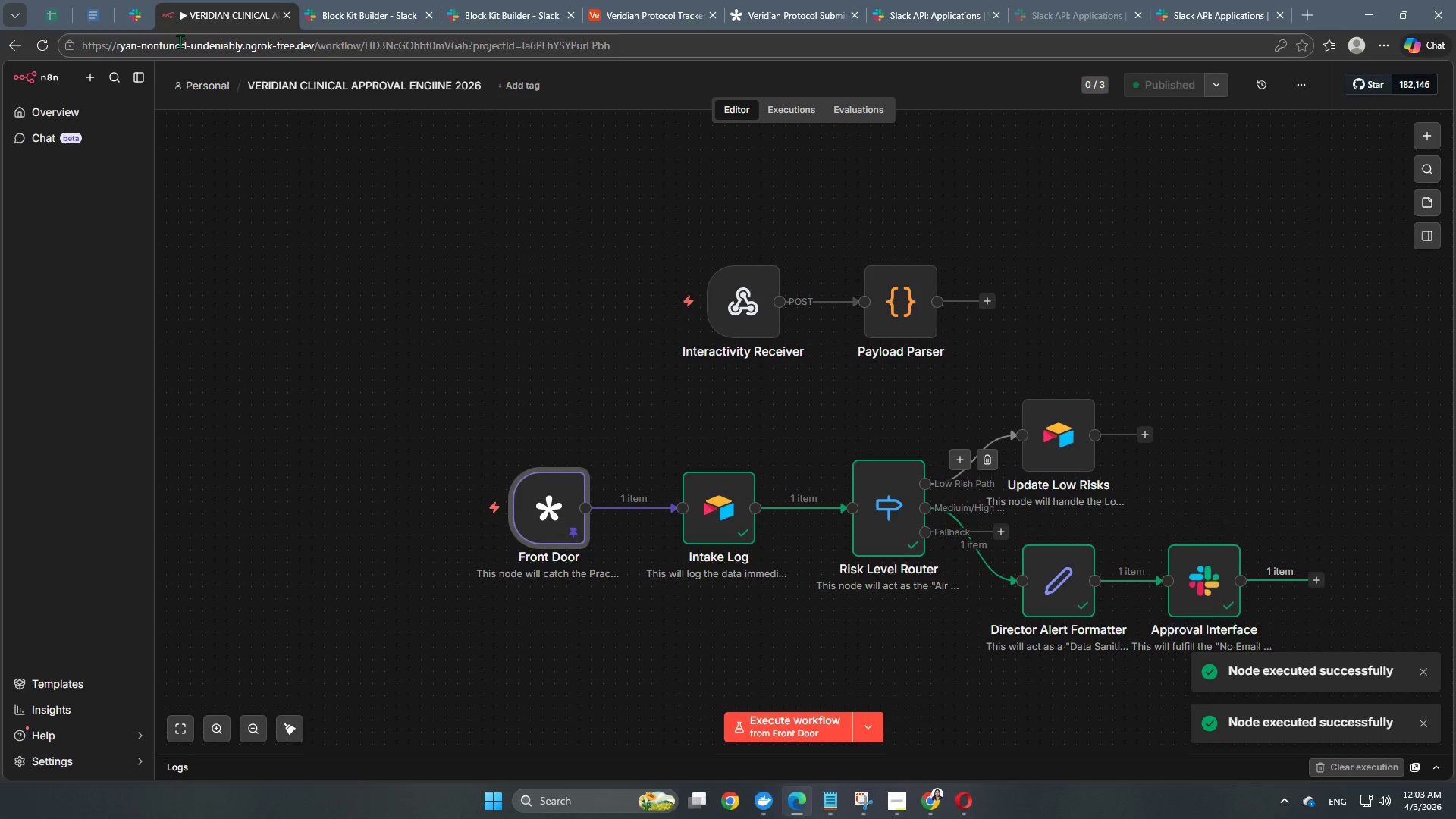 
left_click([145, 19])
 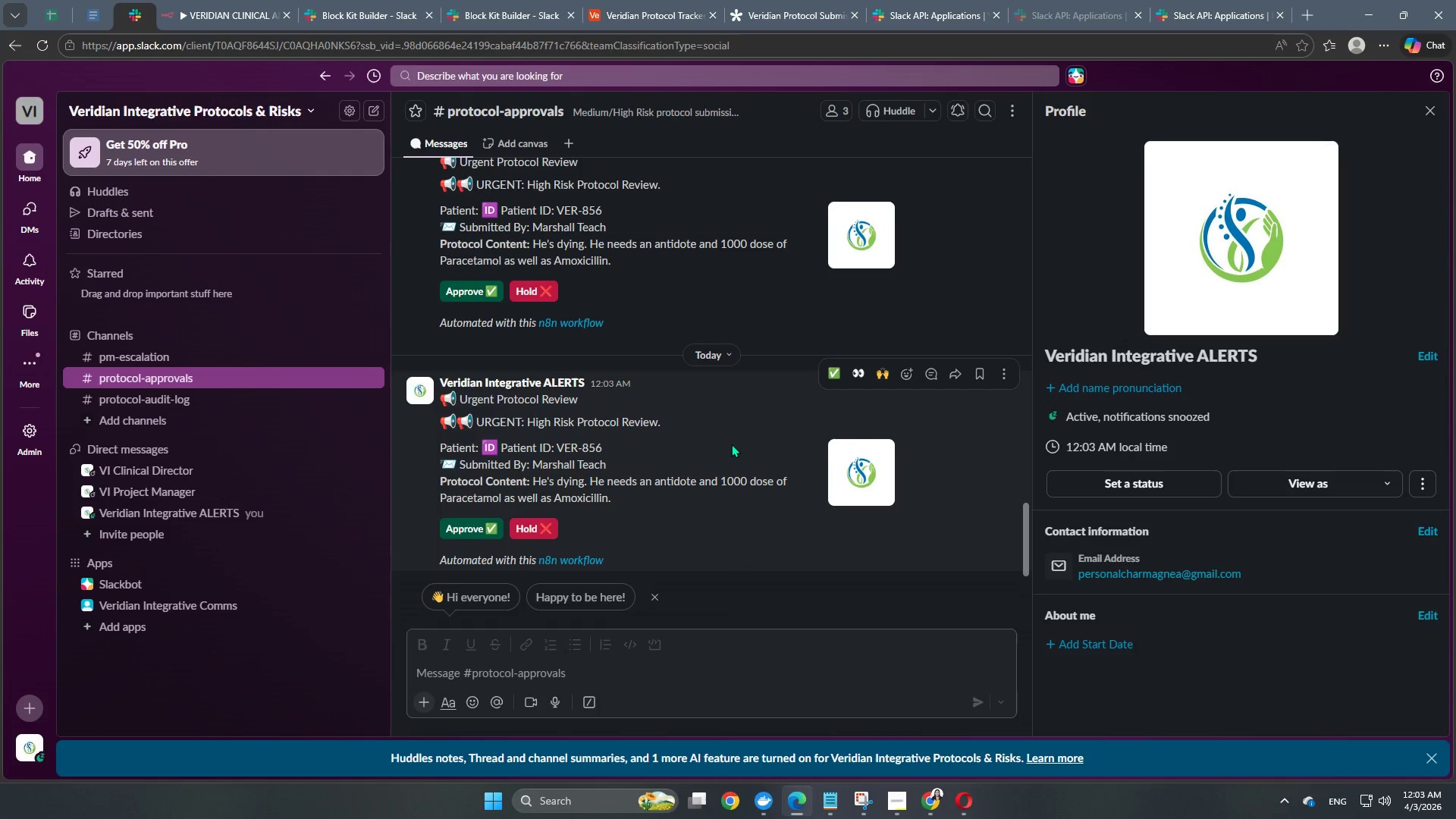 
scroll: coordinate [732, 461], scroll_direction: down, amount: 2.0
 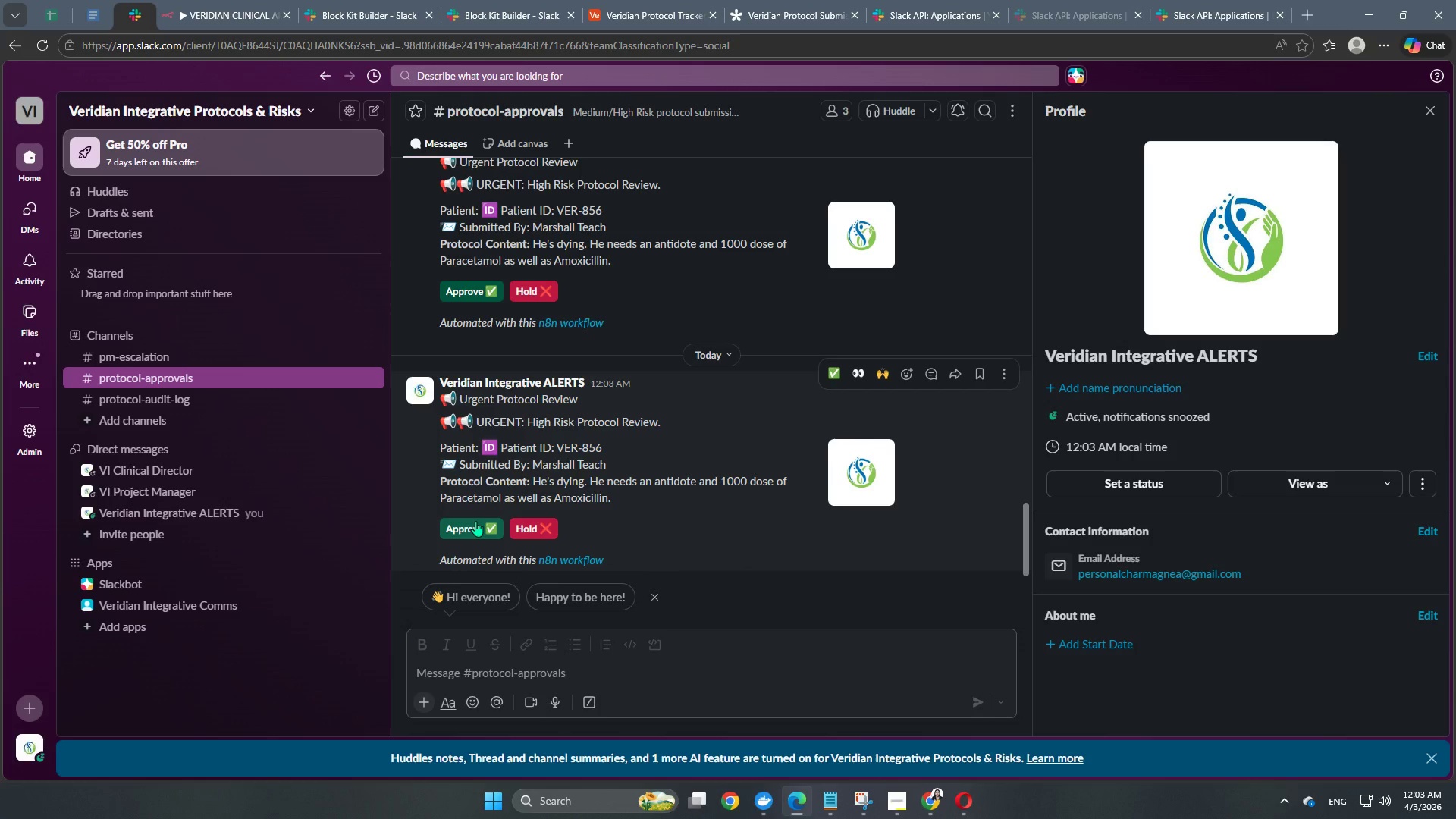 
left_click([475, 522])
 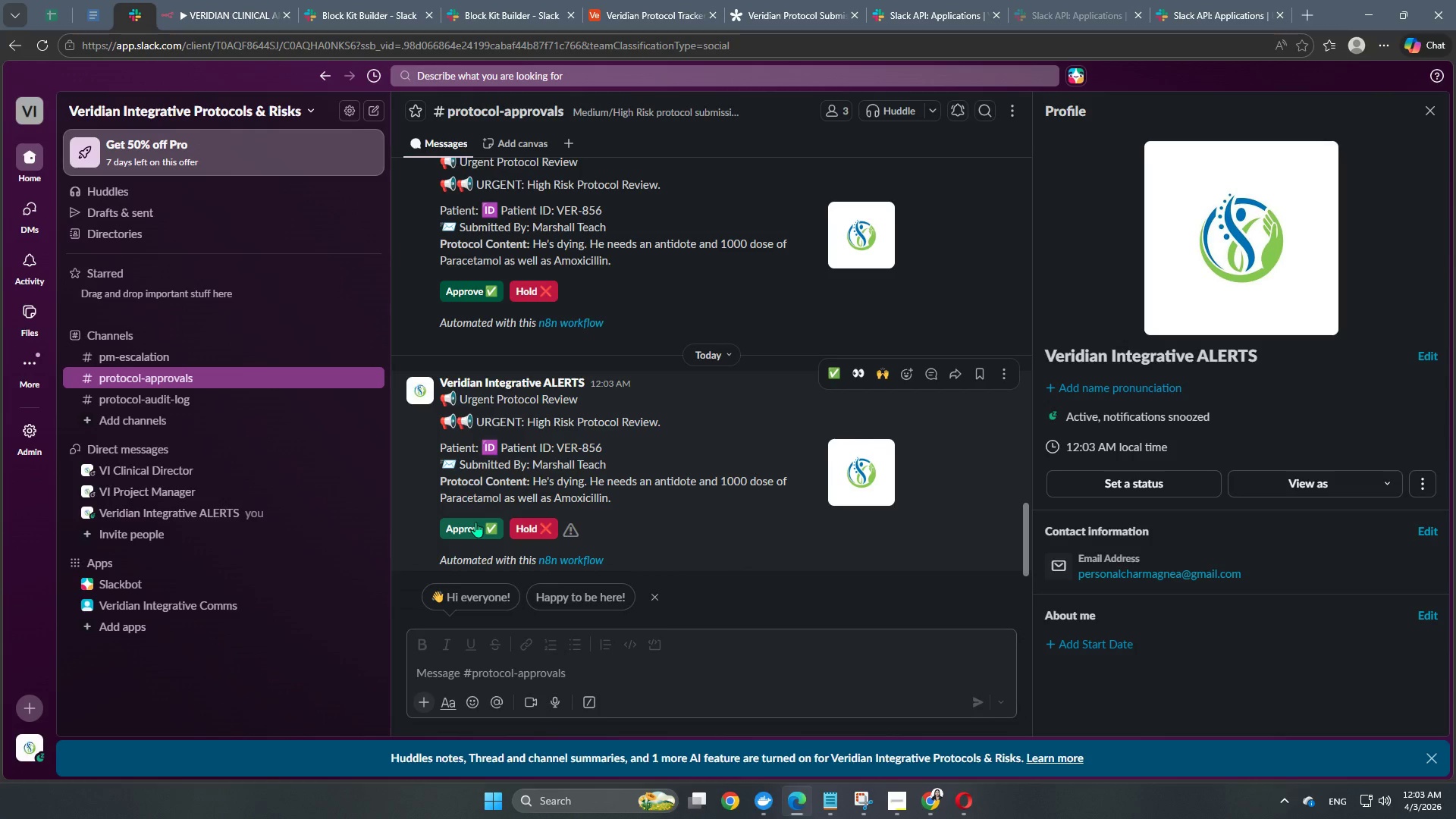 
mouse_move([557, 534])
 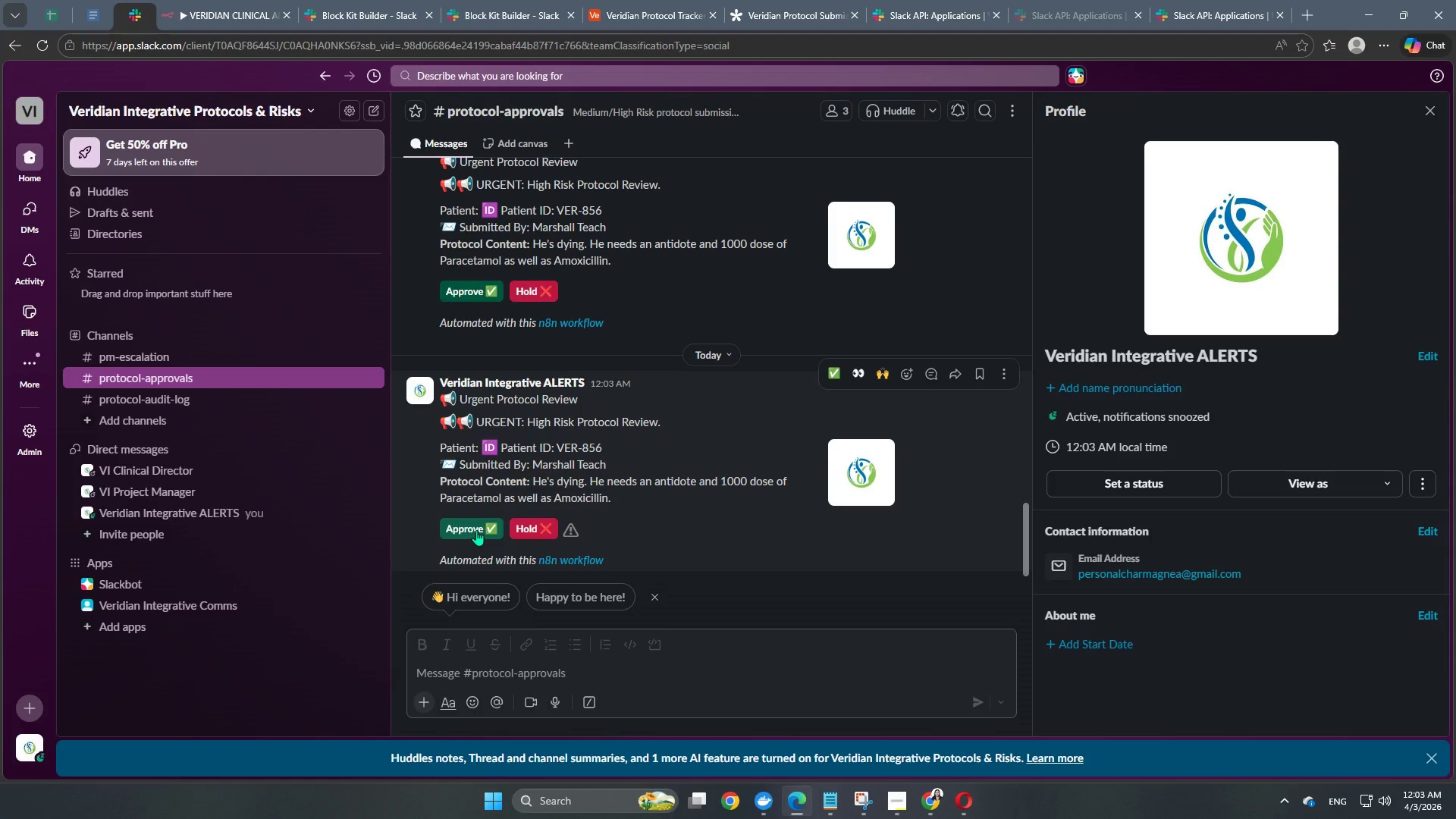 
left_click([476, 530])
 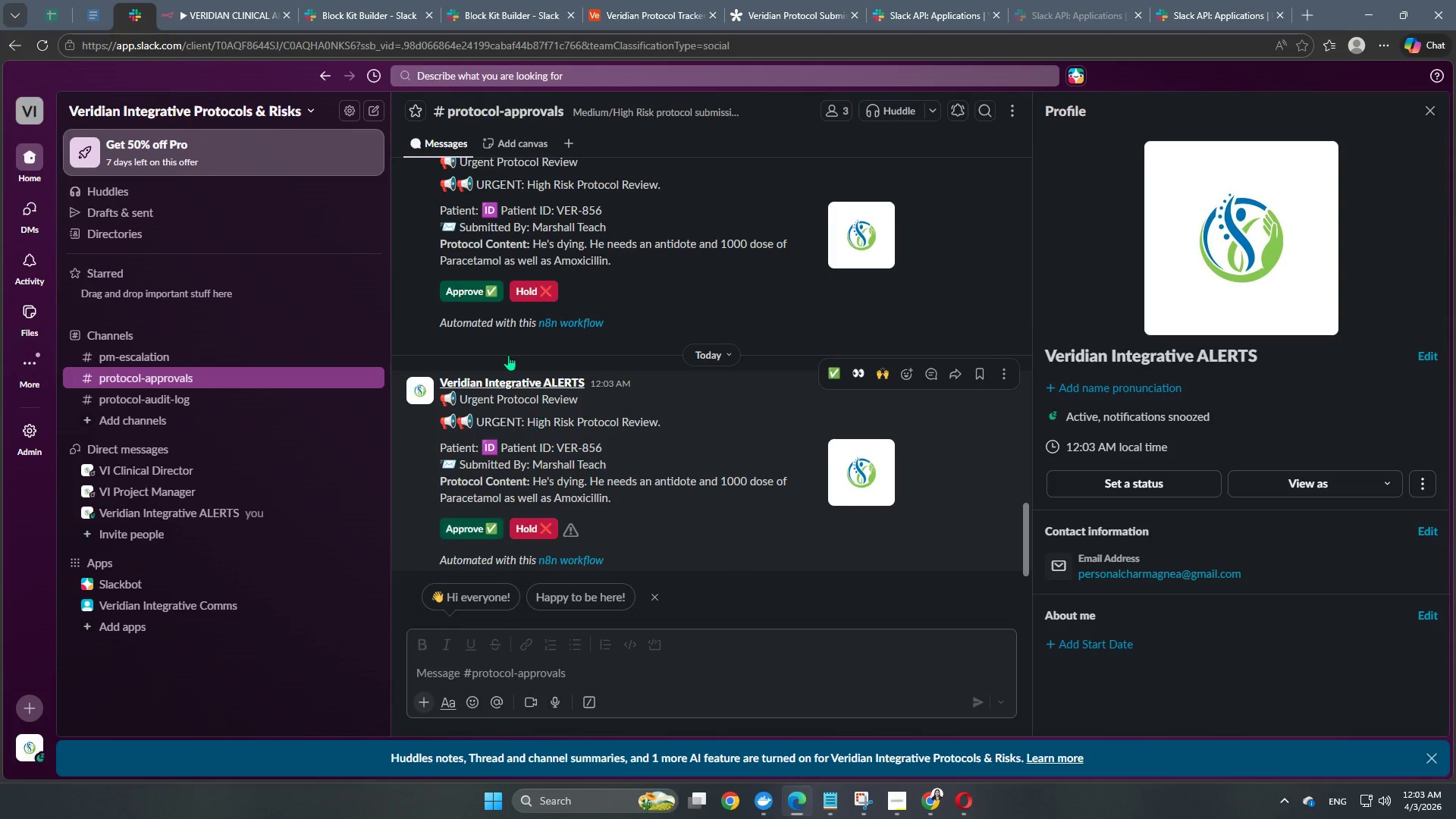 
left_click([221, 8])
 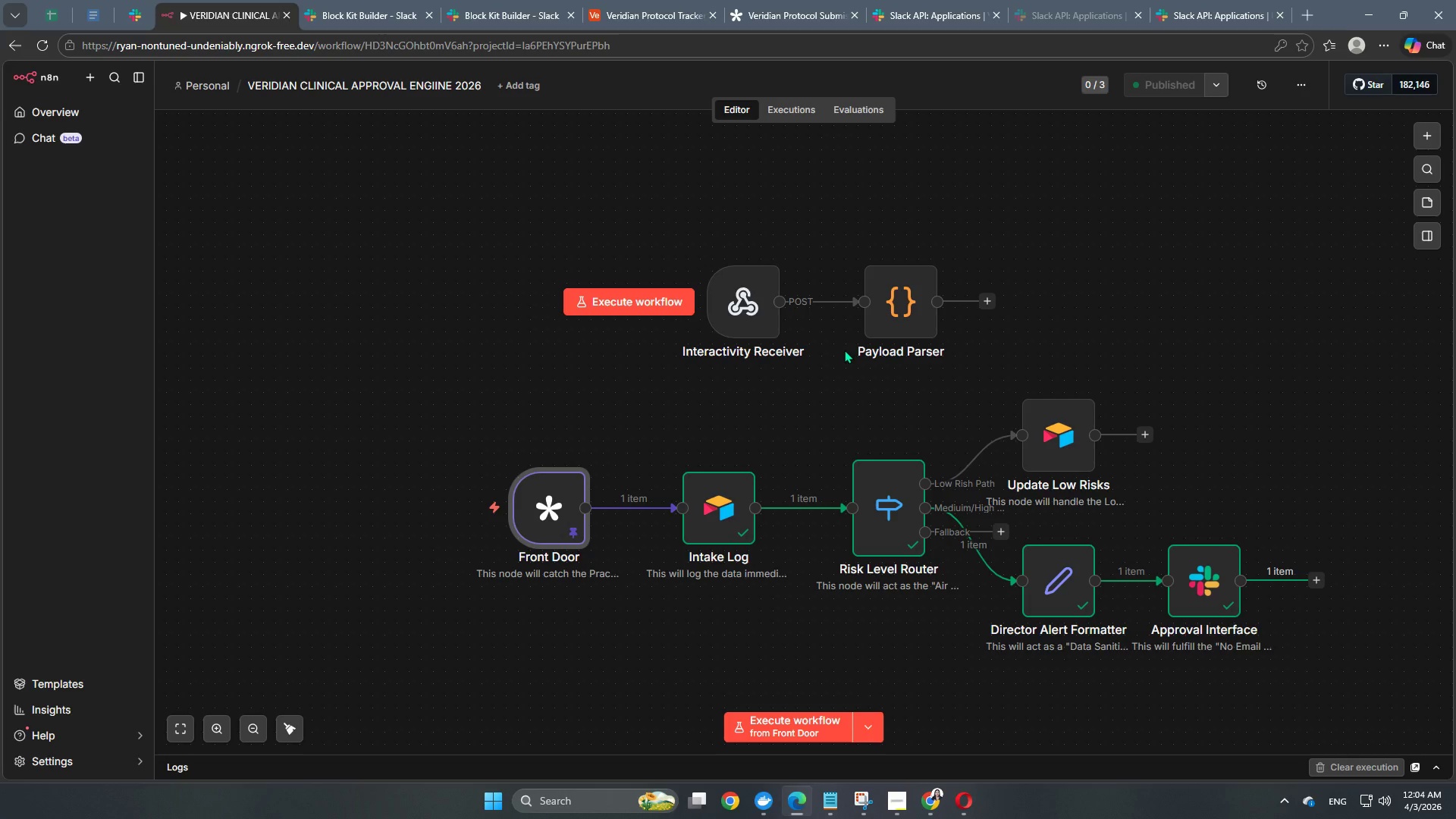 
wait(18.44)
 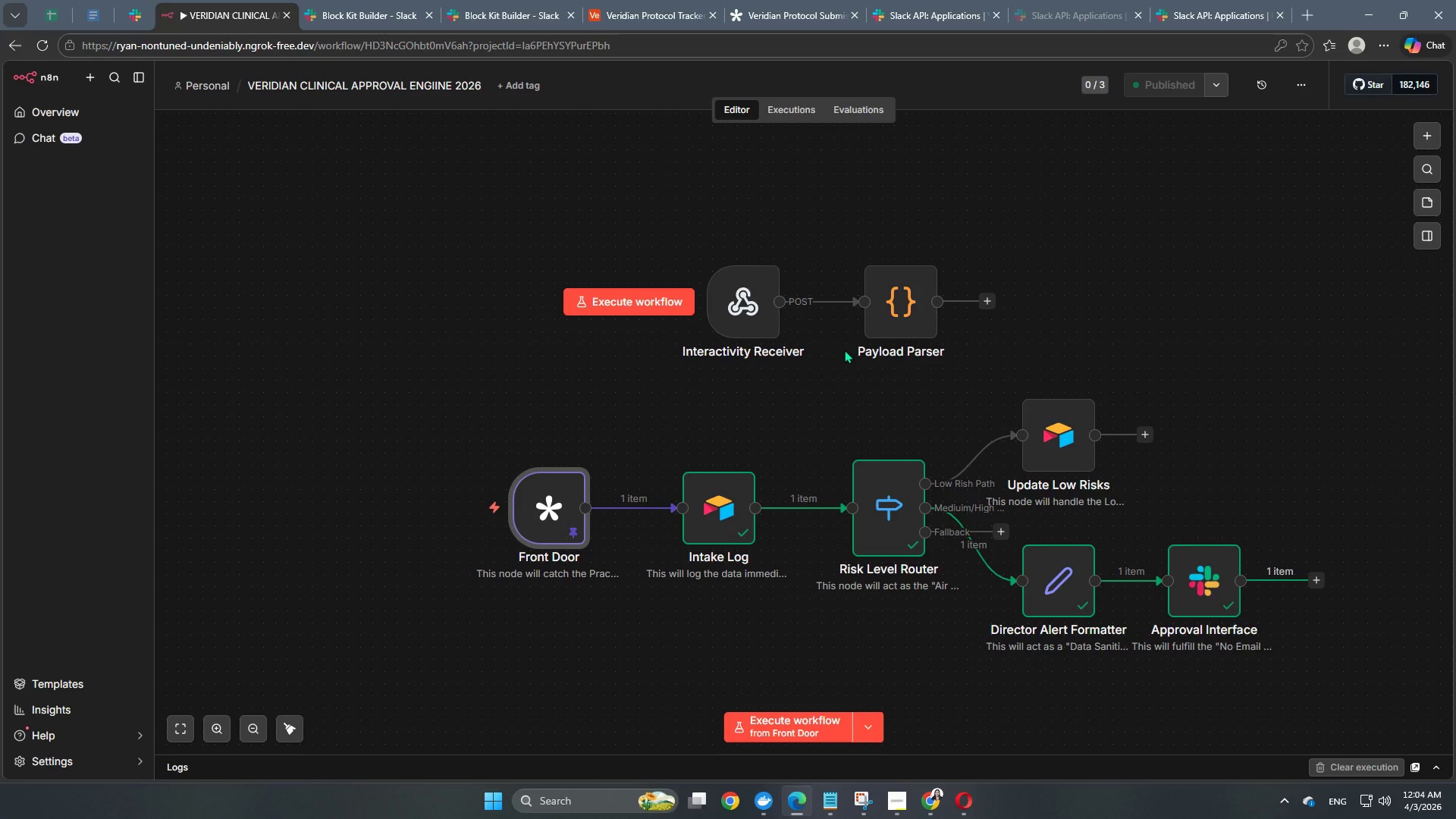 
left_click([573, 529])
 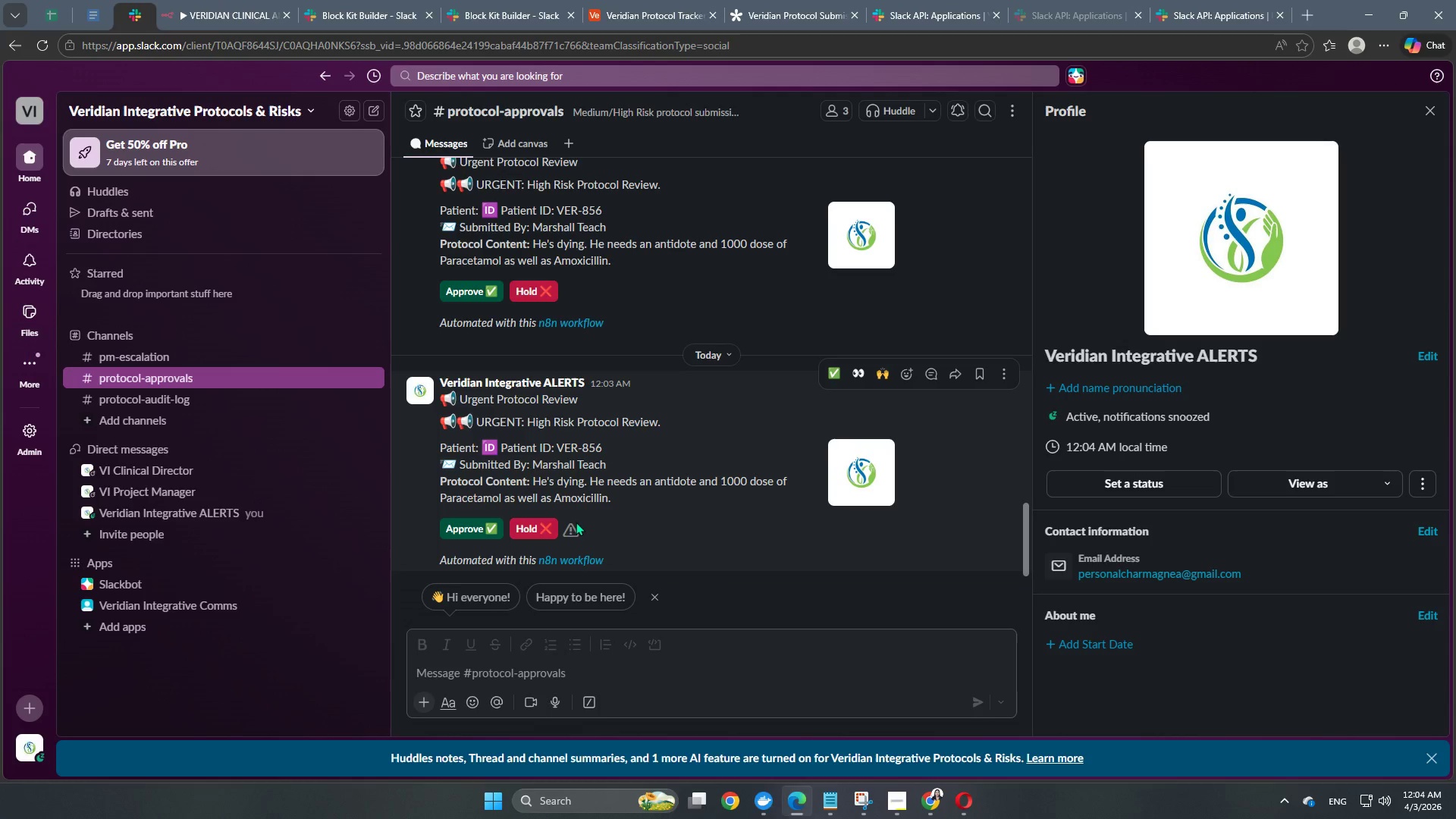 
left_click([576, 529])
 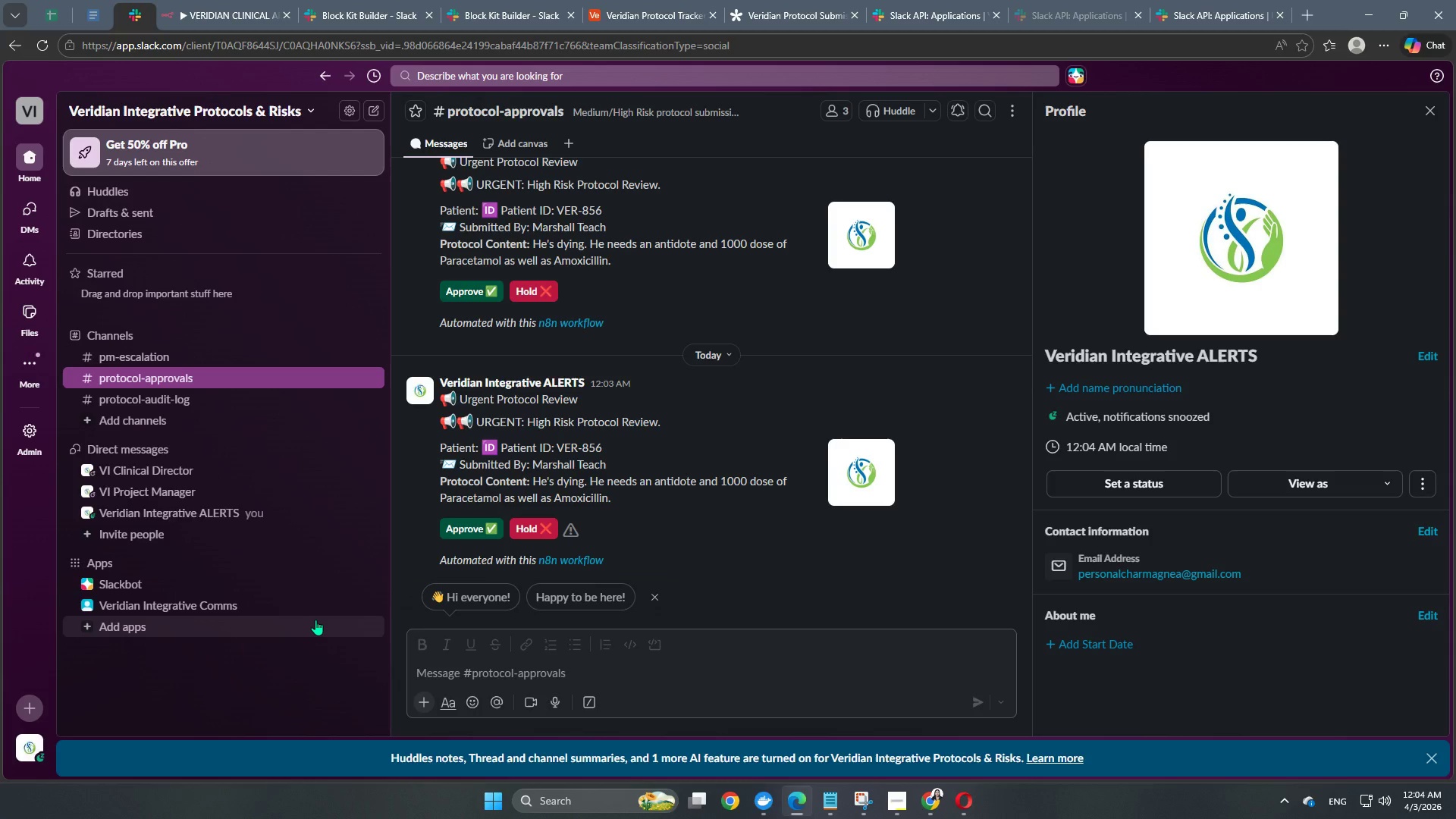 
wait(35.34)
 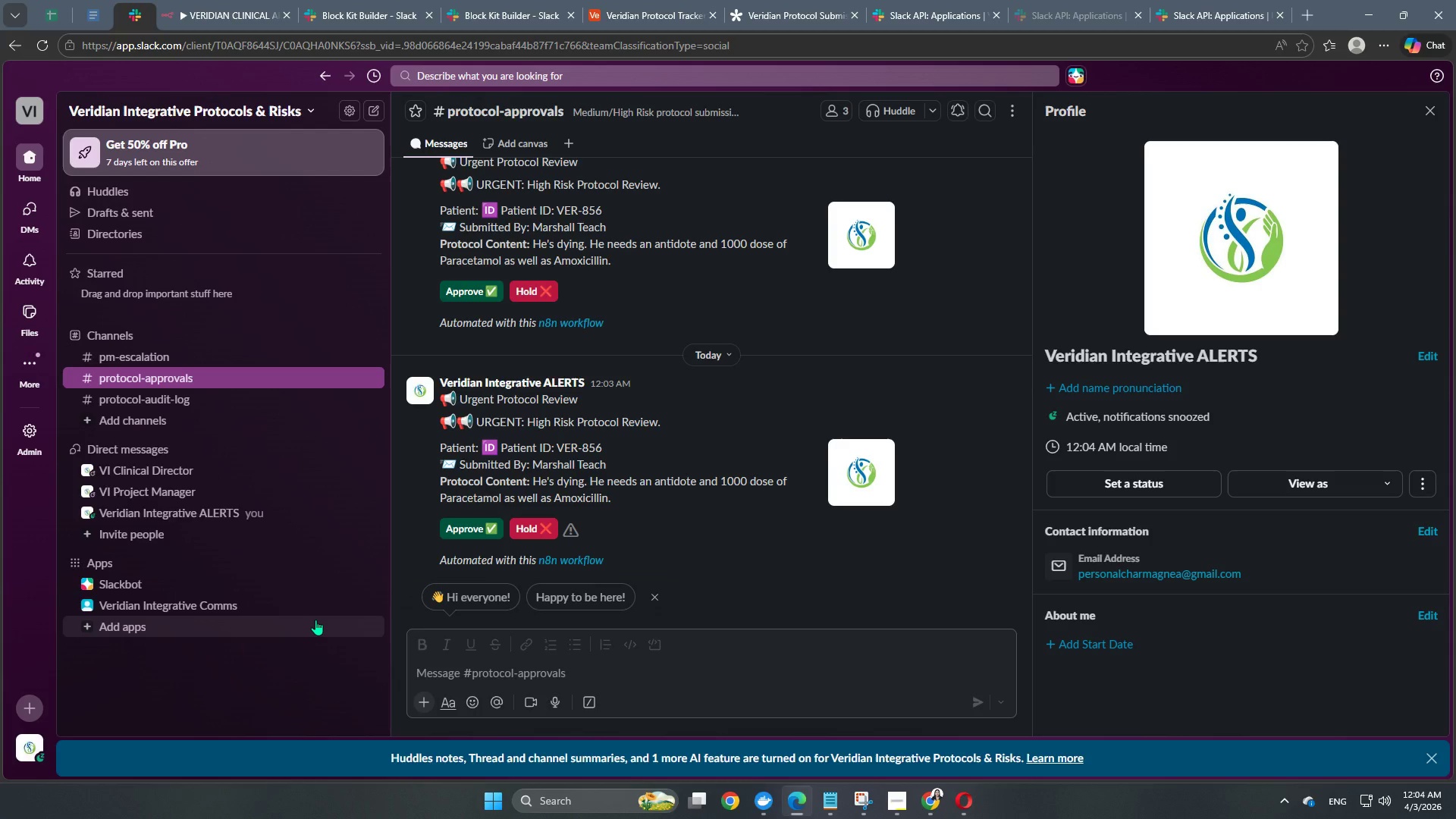 
left_click([173, 7])
 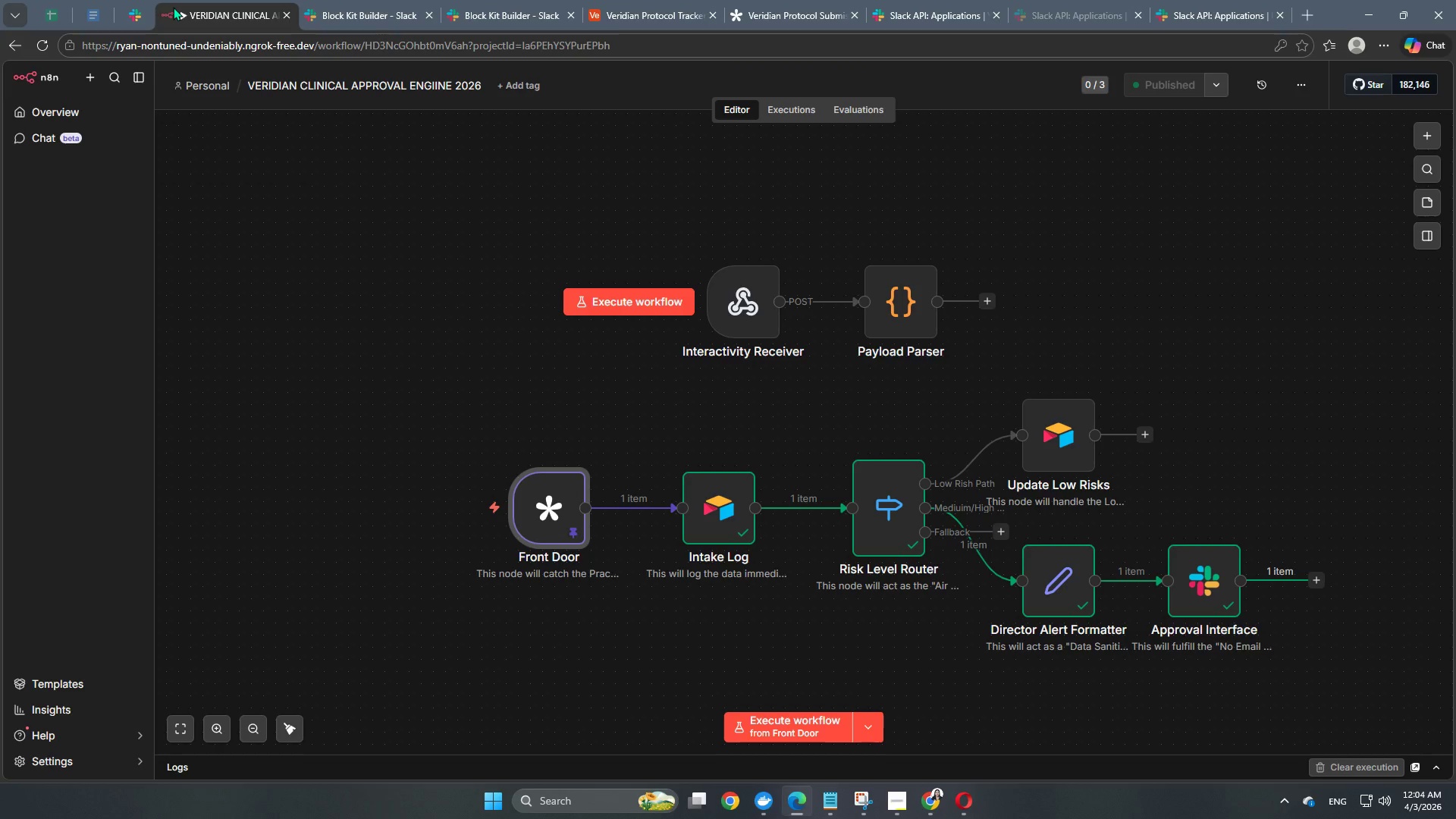 
wait(7.59)
 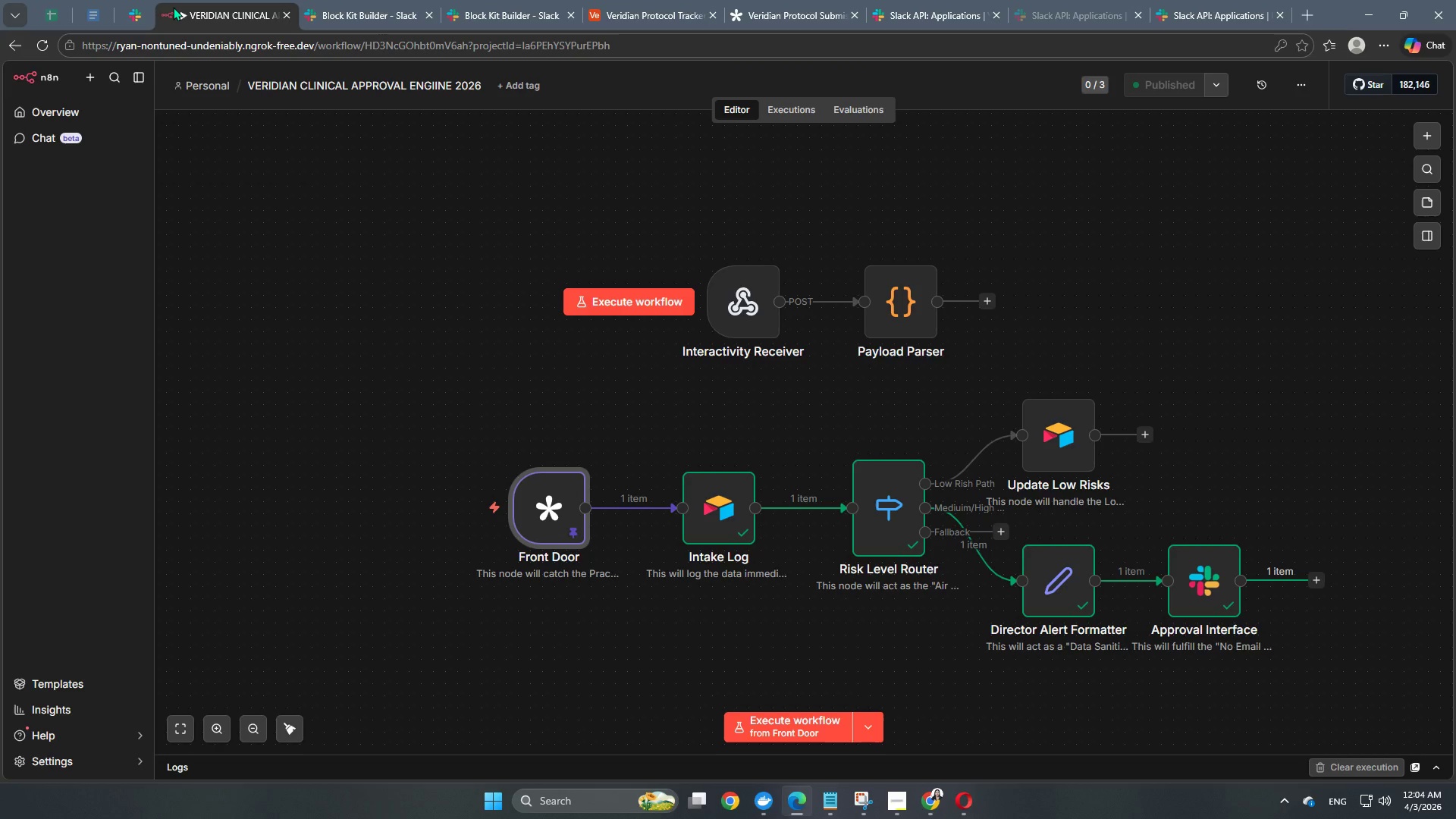 
double_click([726, 299])
 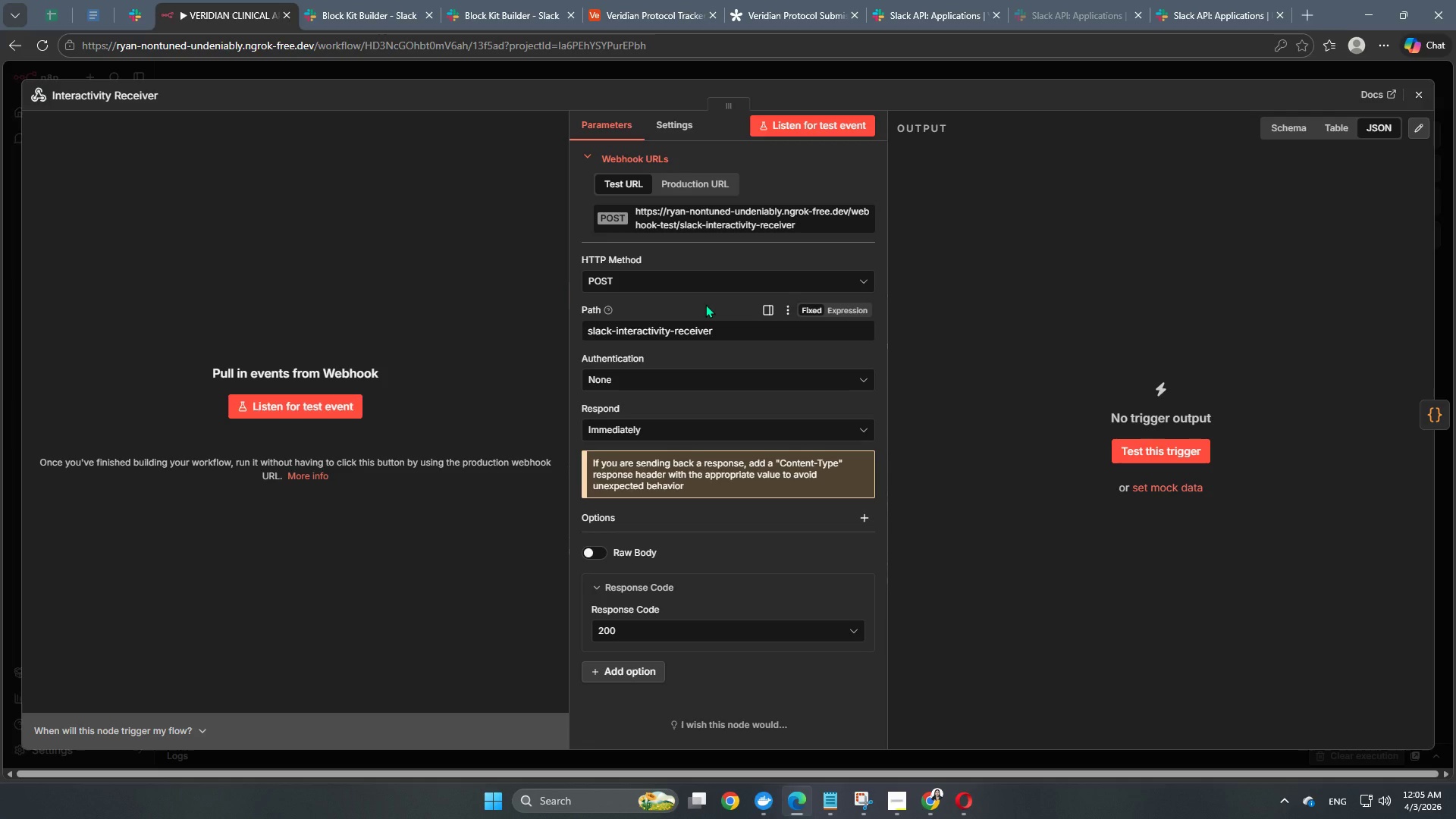 
wait(11.0)
 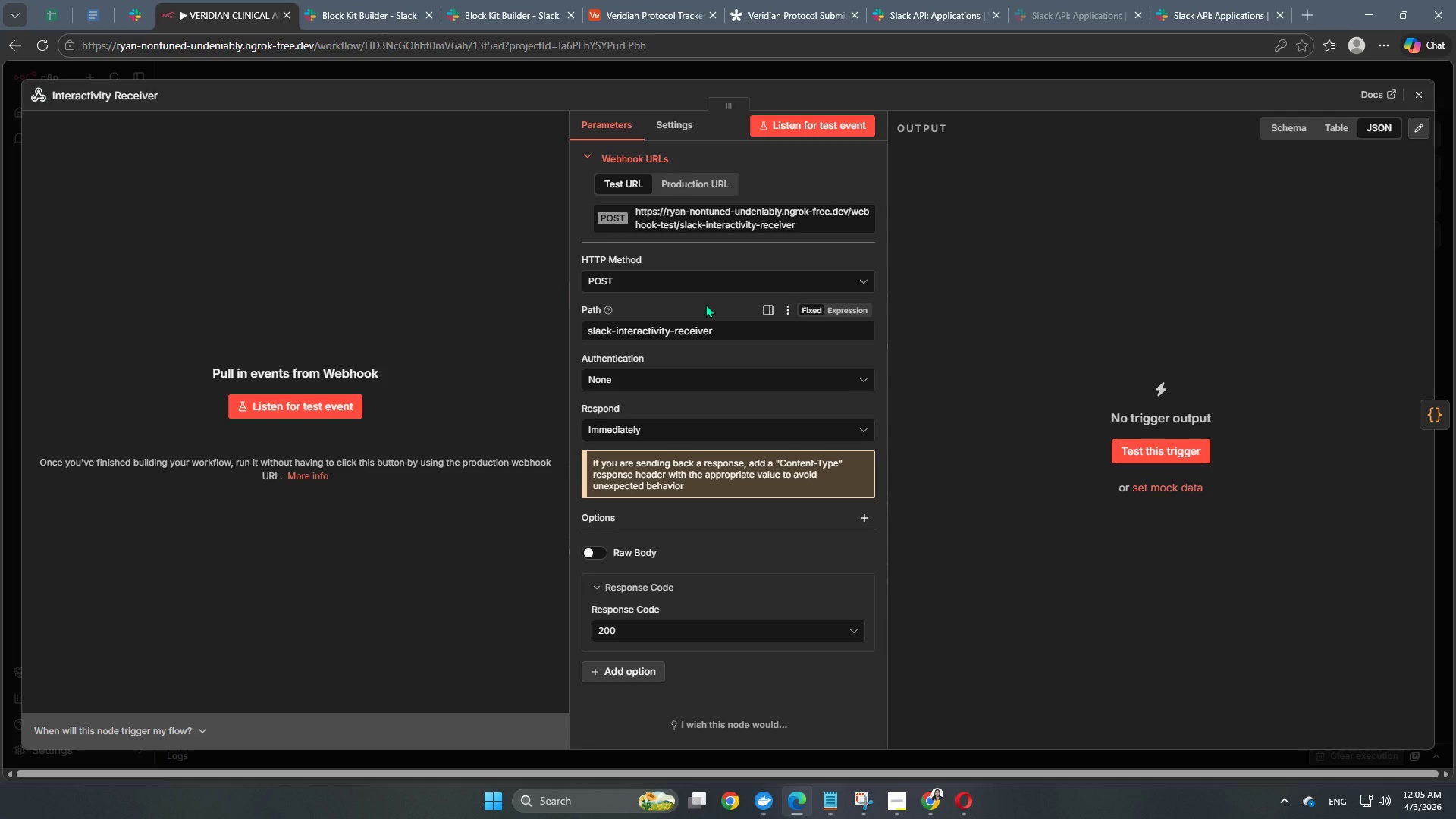 
left_click([701, 193])
 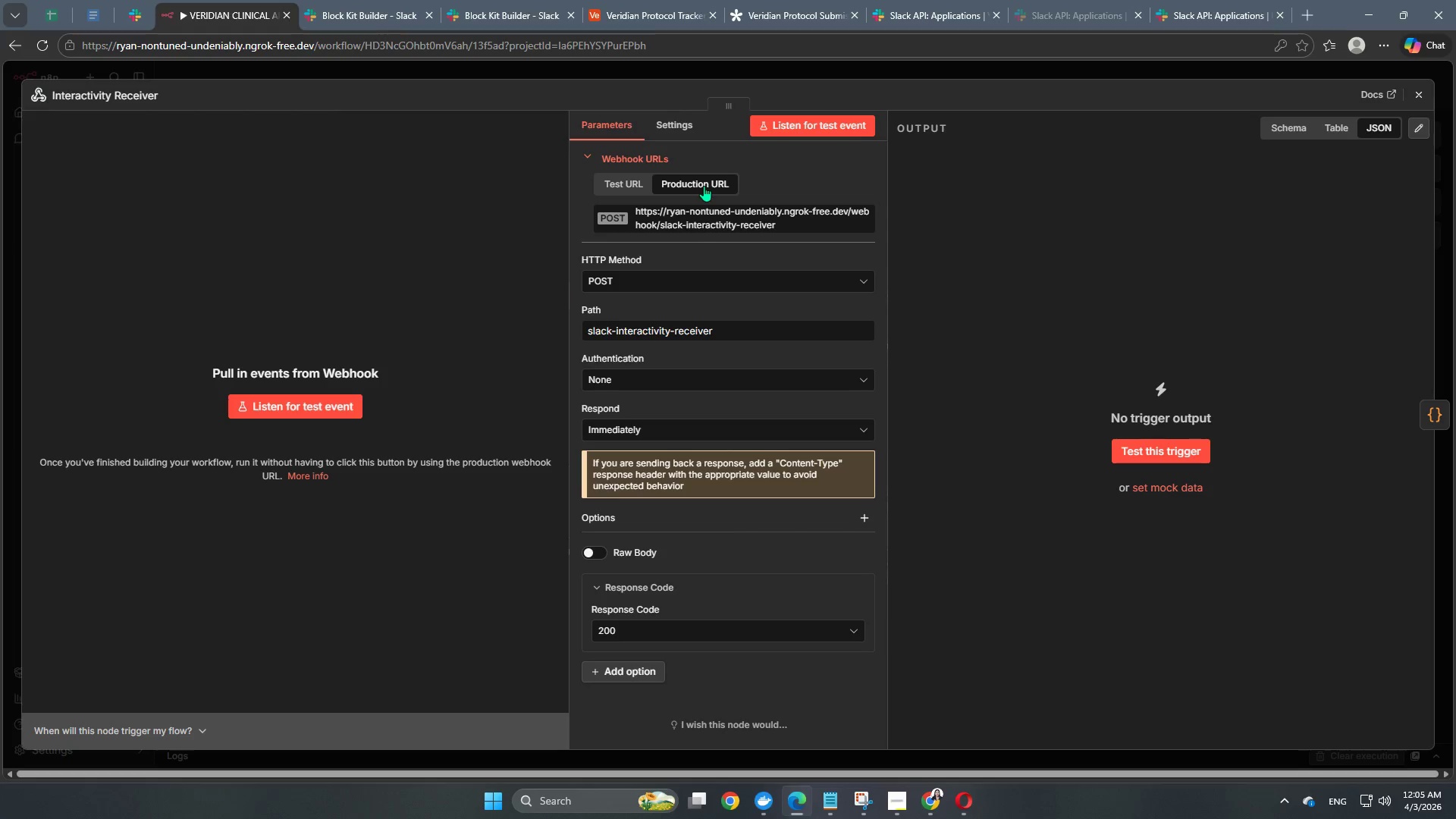 
left_click([699, 221])
 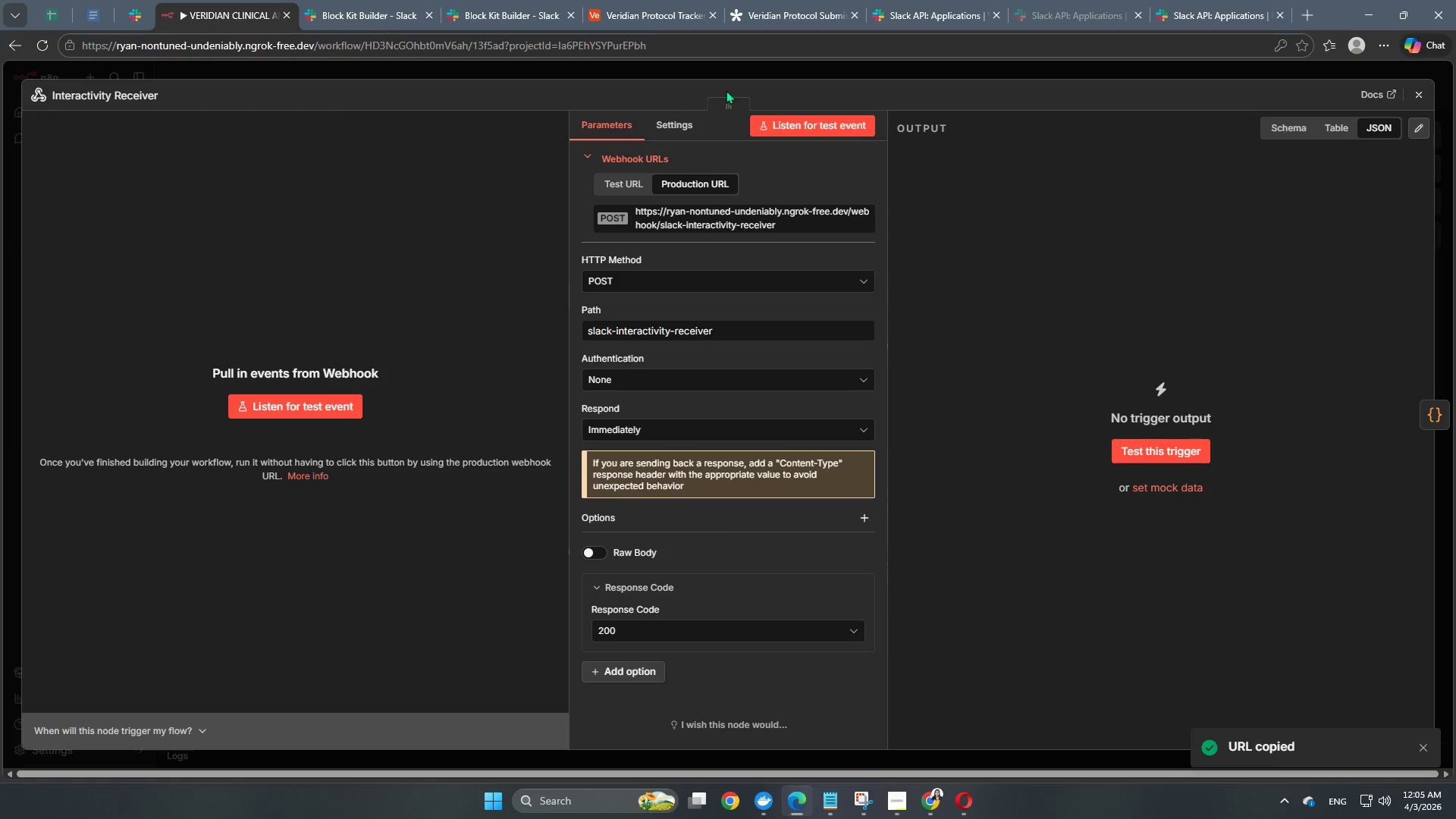 
left_click([741, 72])
 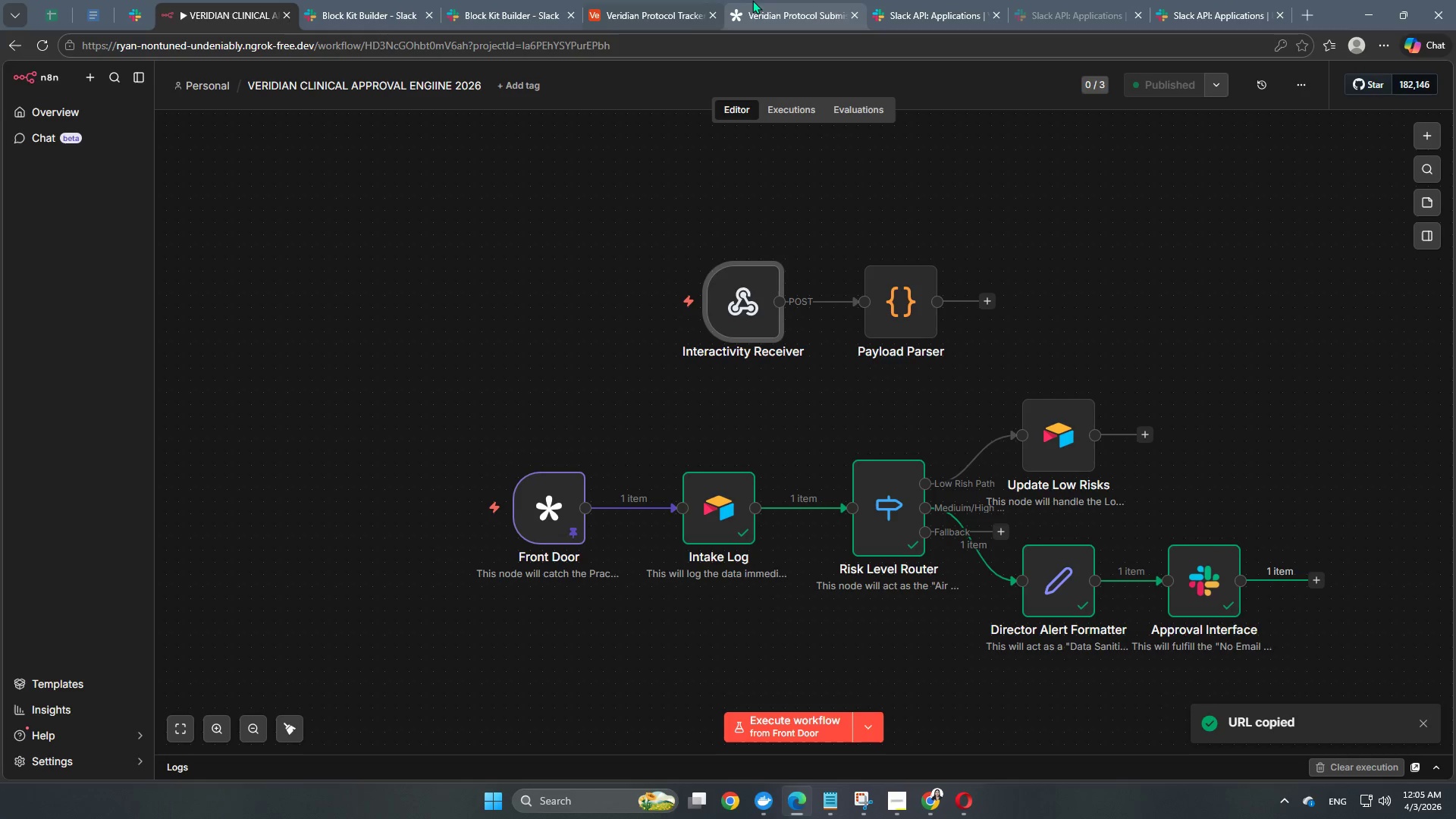 
double_click([919, 13])
 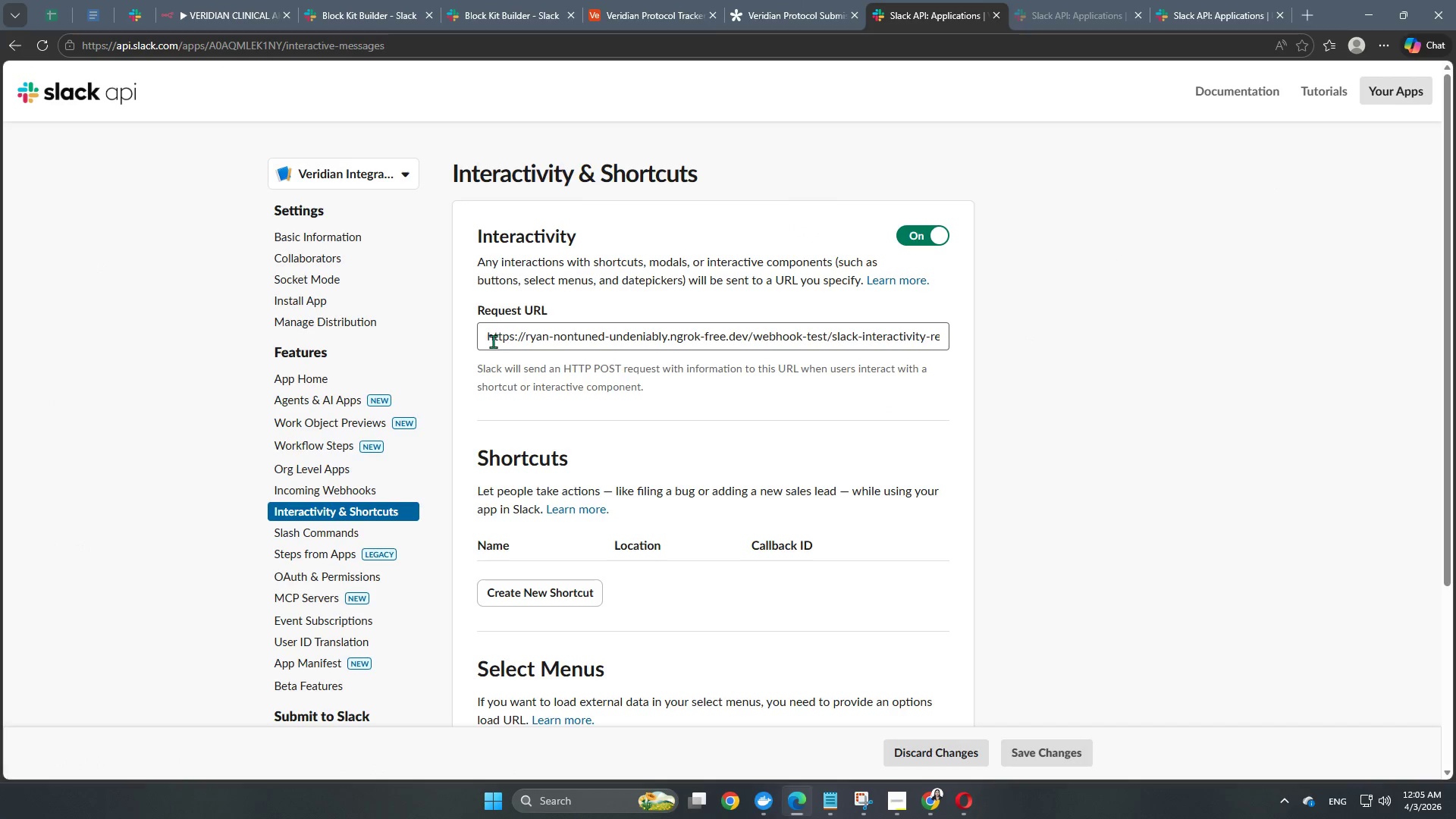 
left_click_drag(start_coordinate=[488, 338], to_coordinate=[1170, 350])
 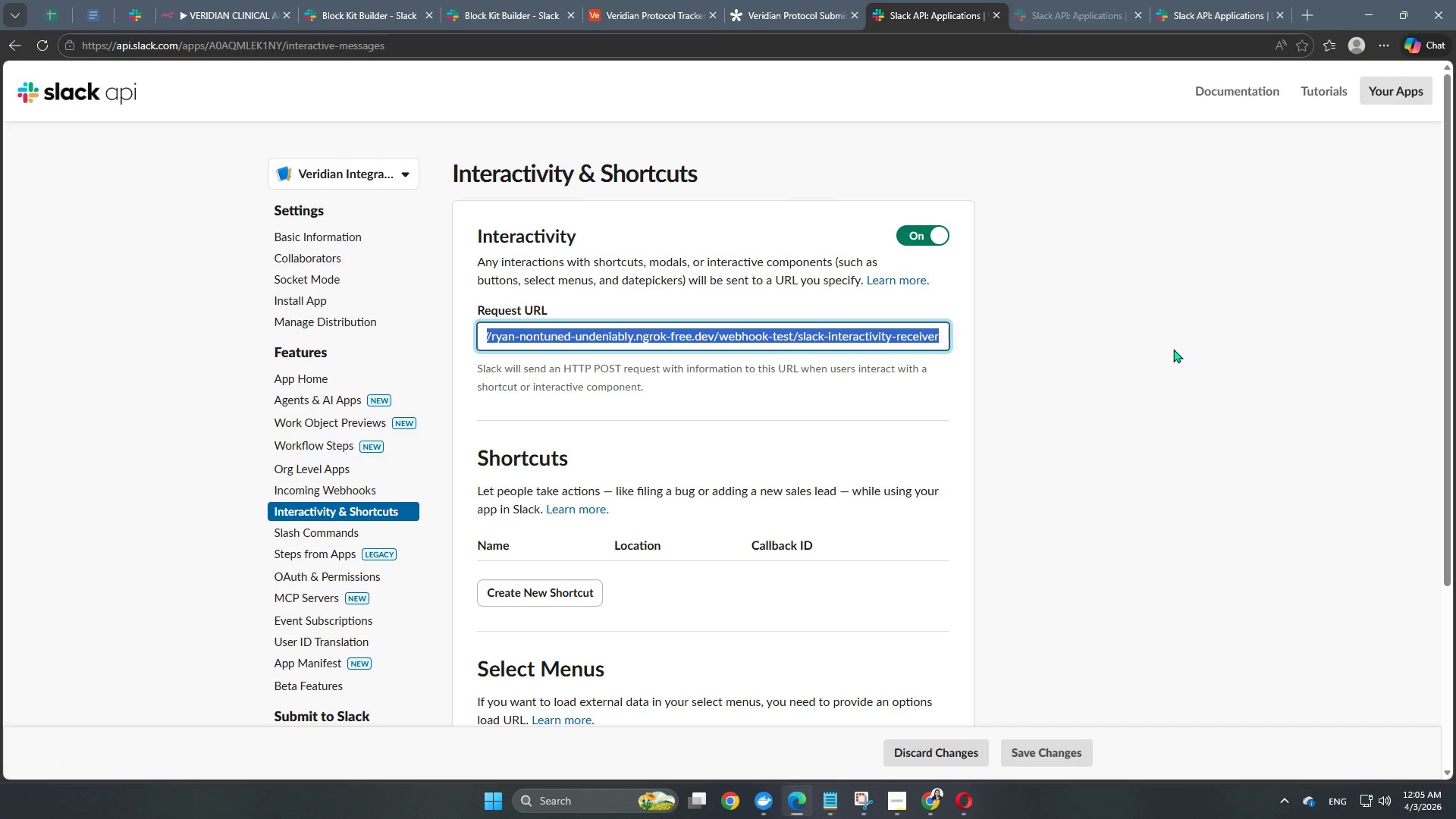 
key(Backspace)
 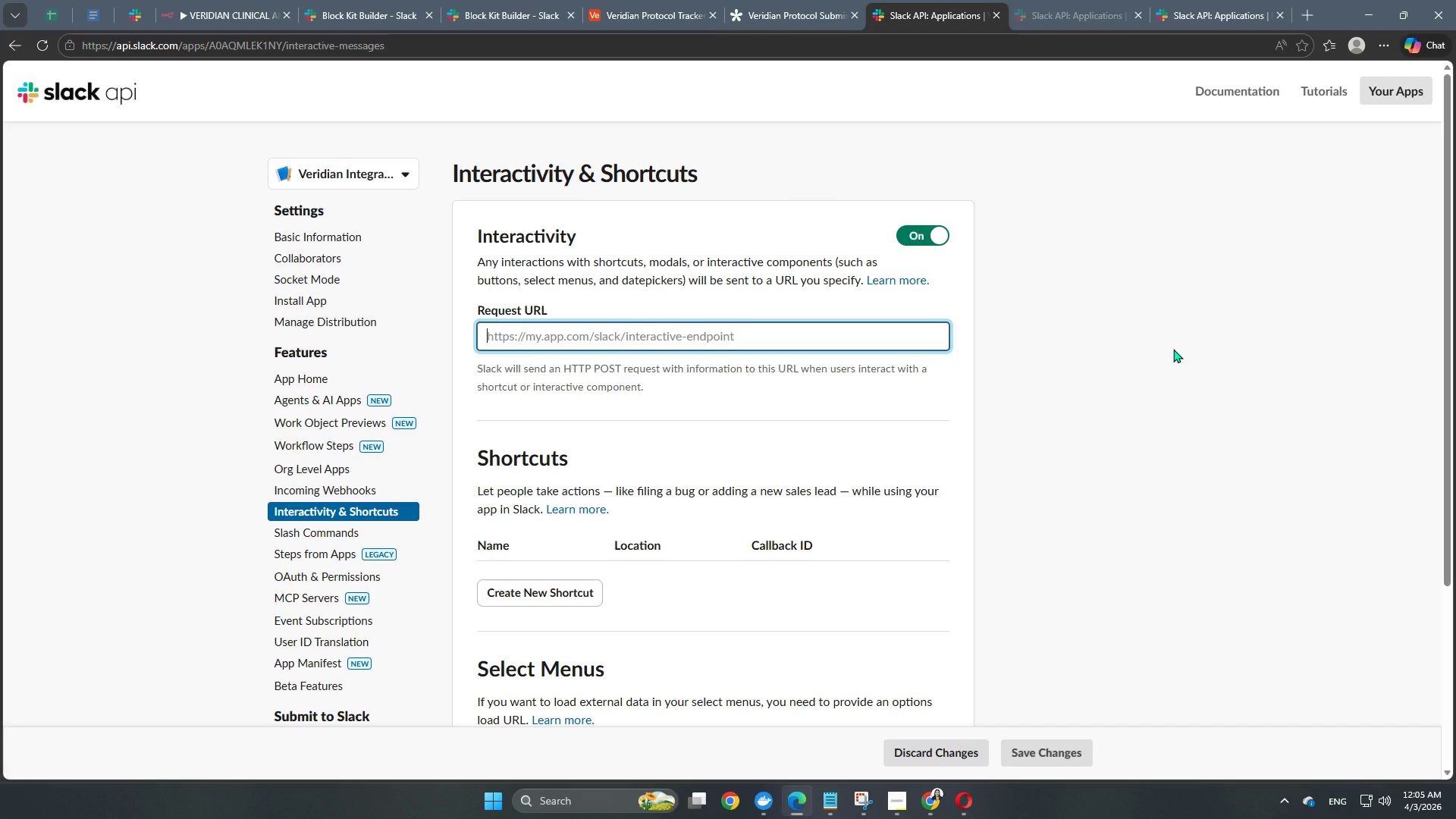 
key(Backspace)
 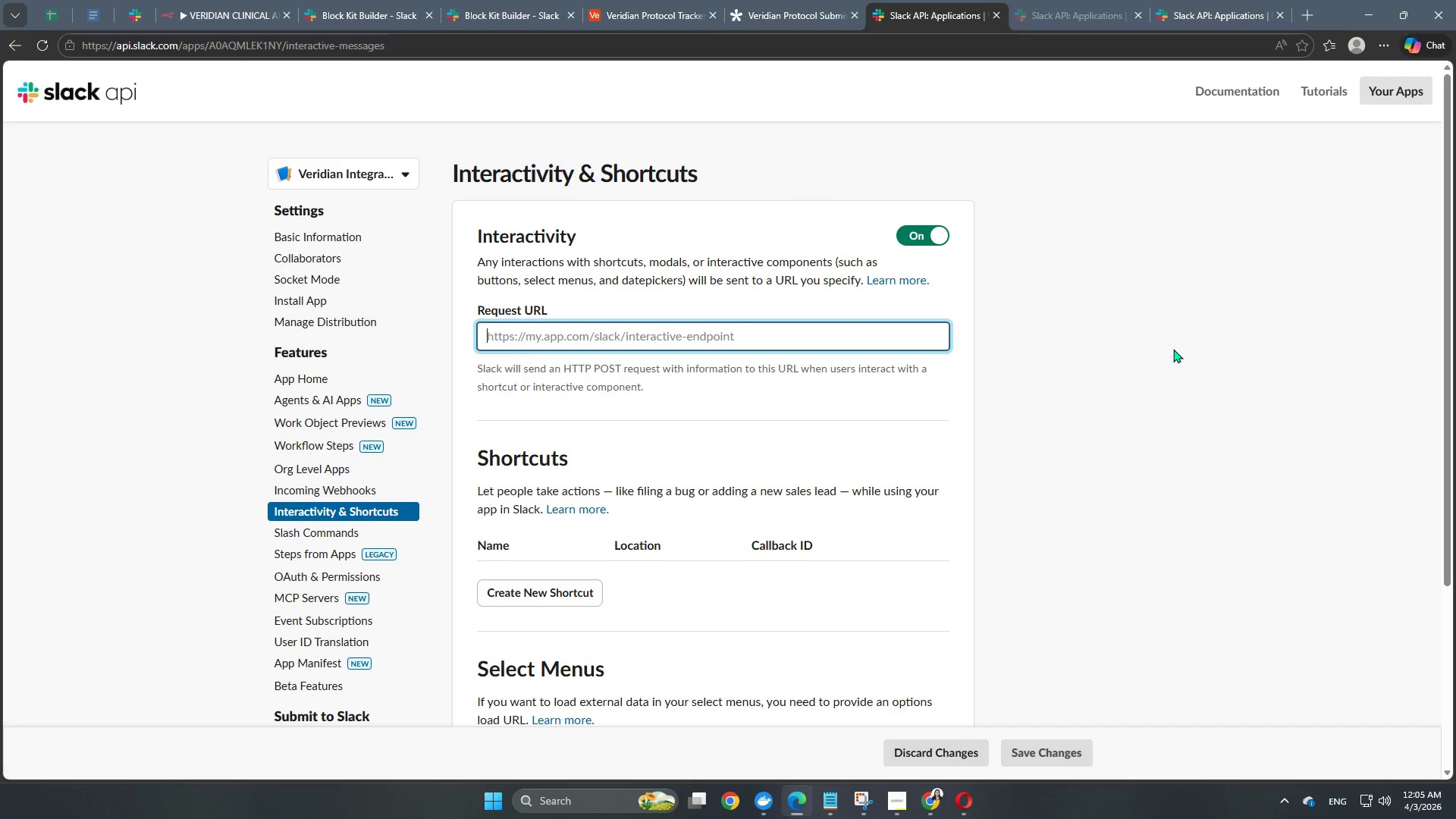 
key(Backspace)
 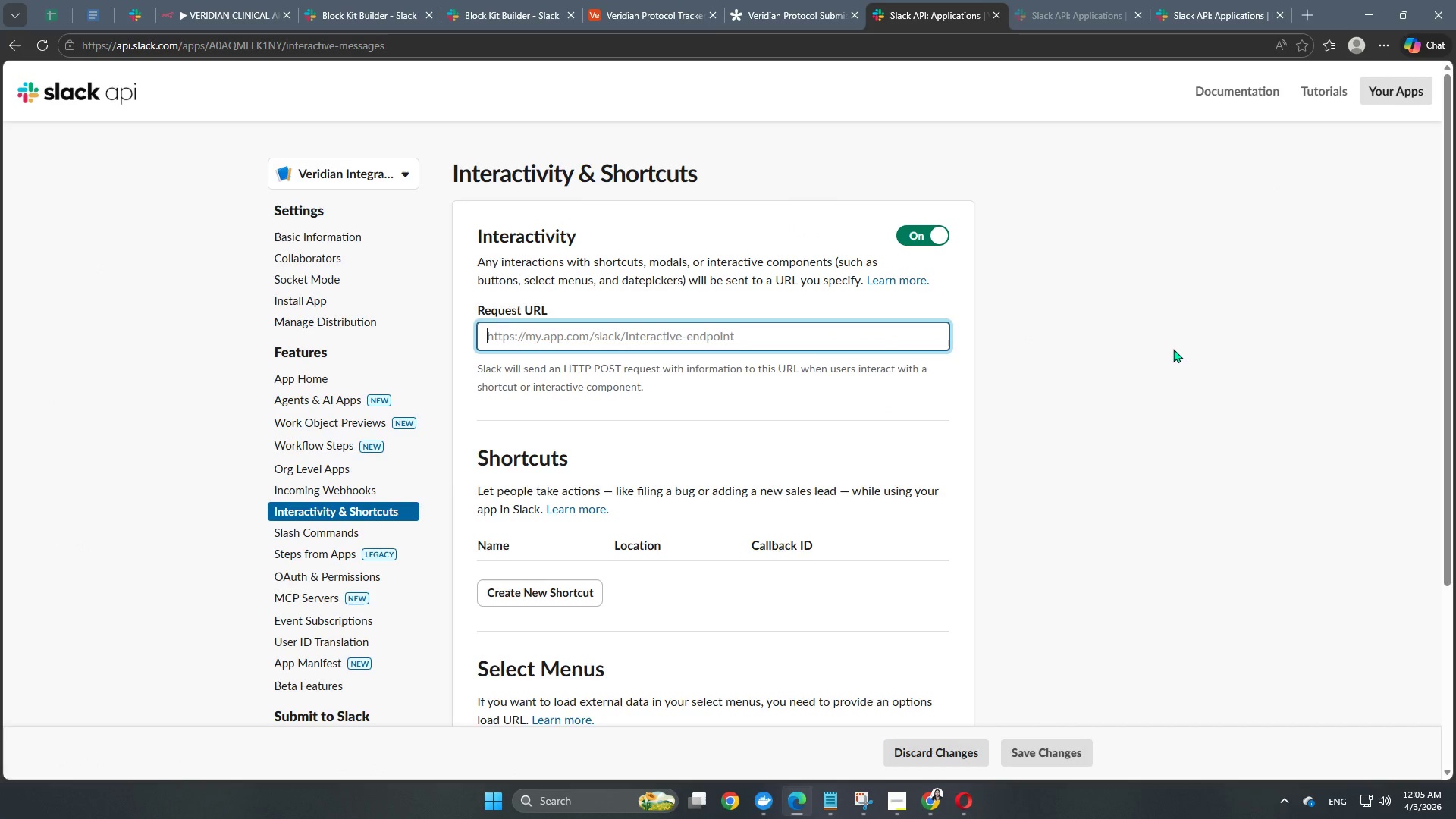 
key(Control+V)
 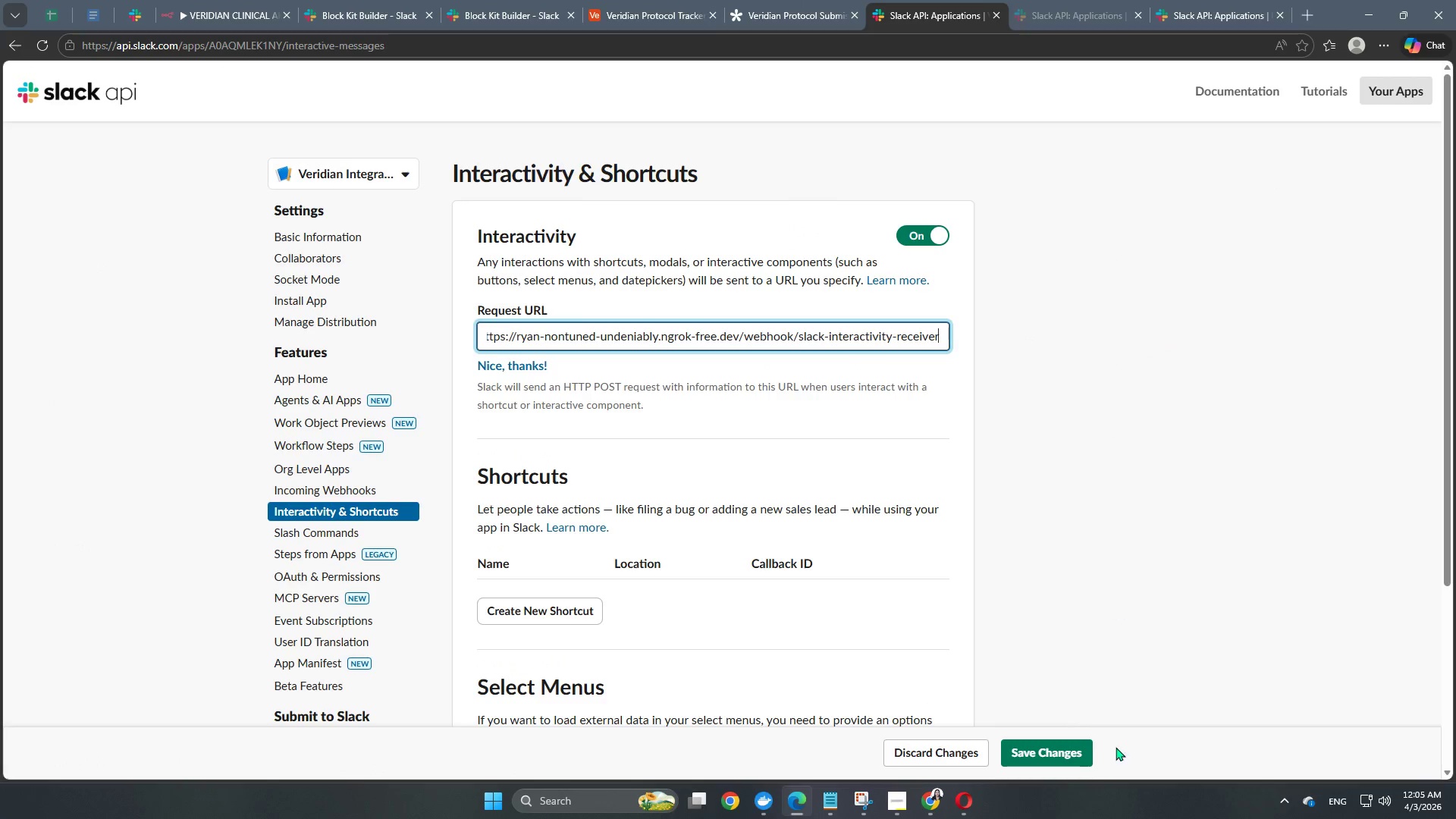 
left_click([1080, 748])
 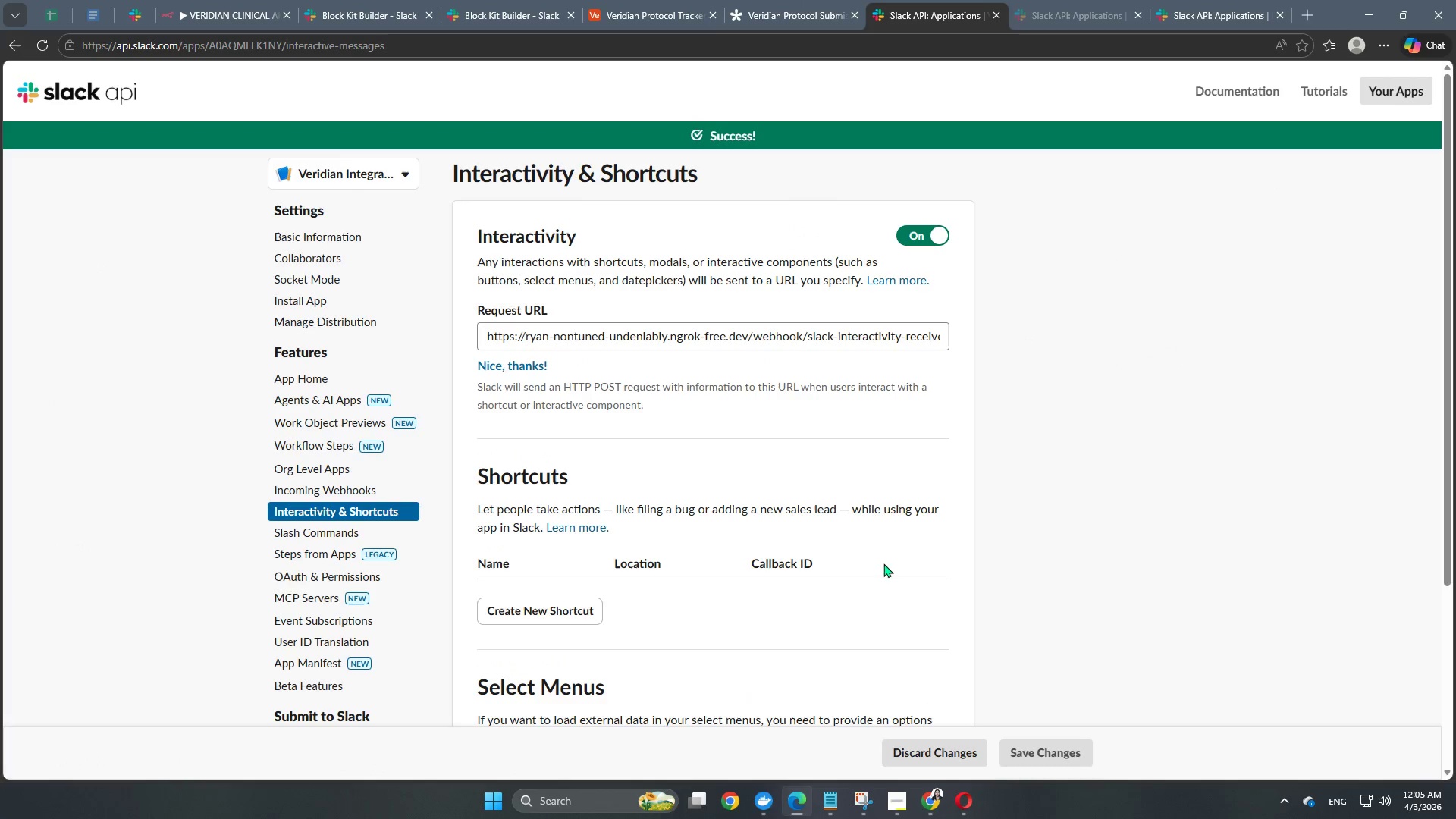 
scroll: coordinate [883, 646], scroll_direction: down, amount: 2.0
 